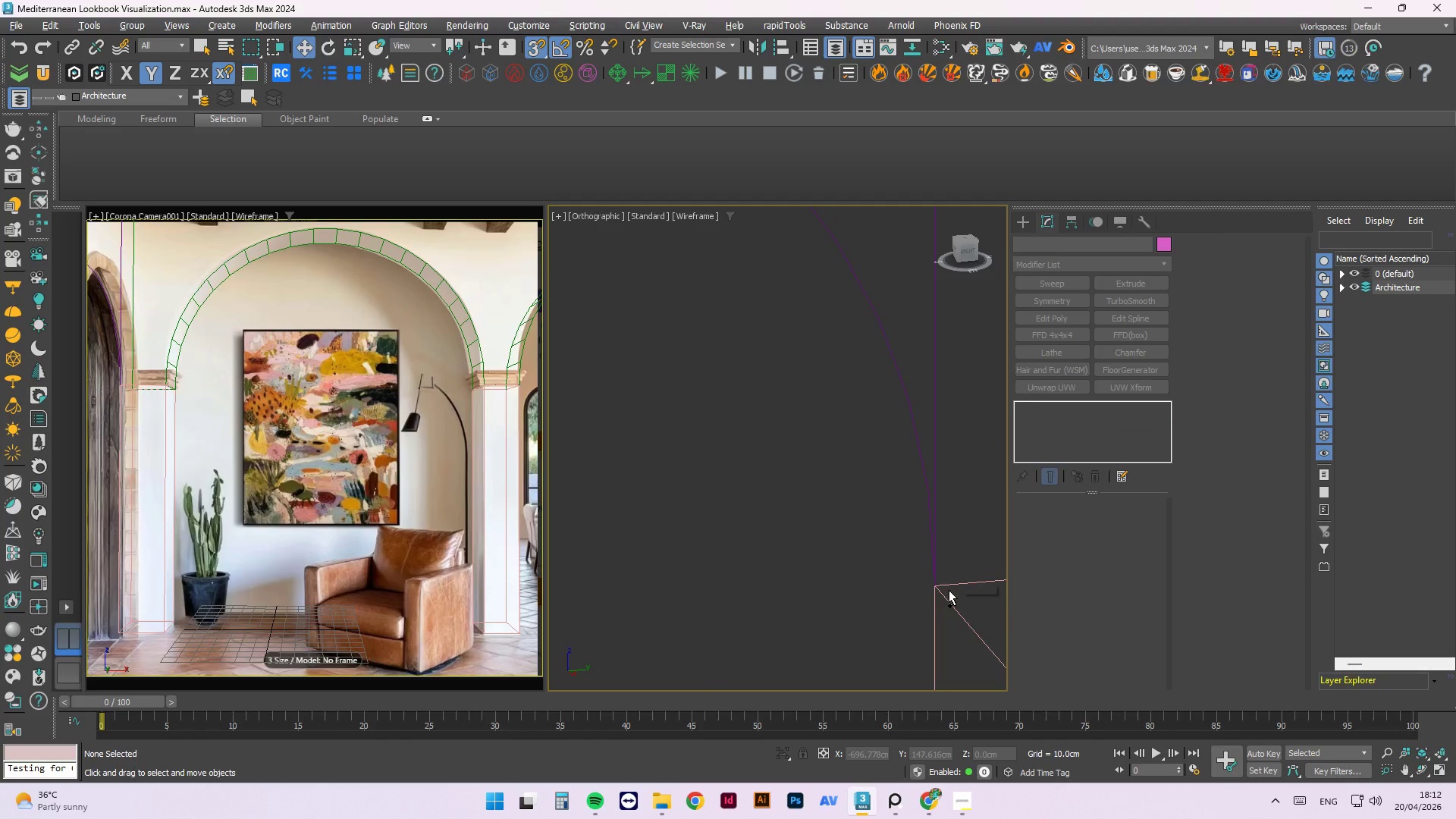 
key(Control+Z)
 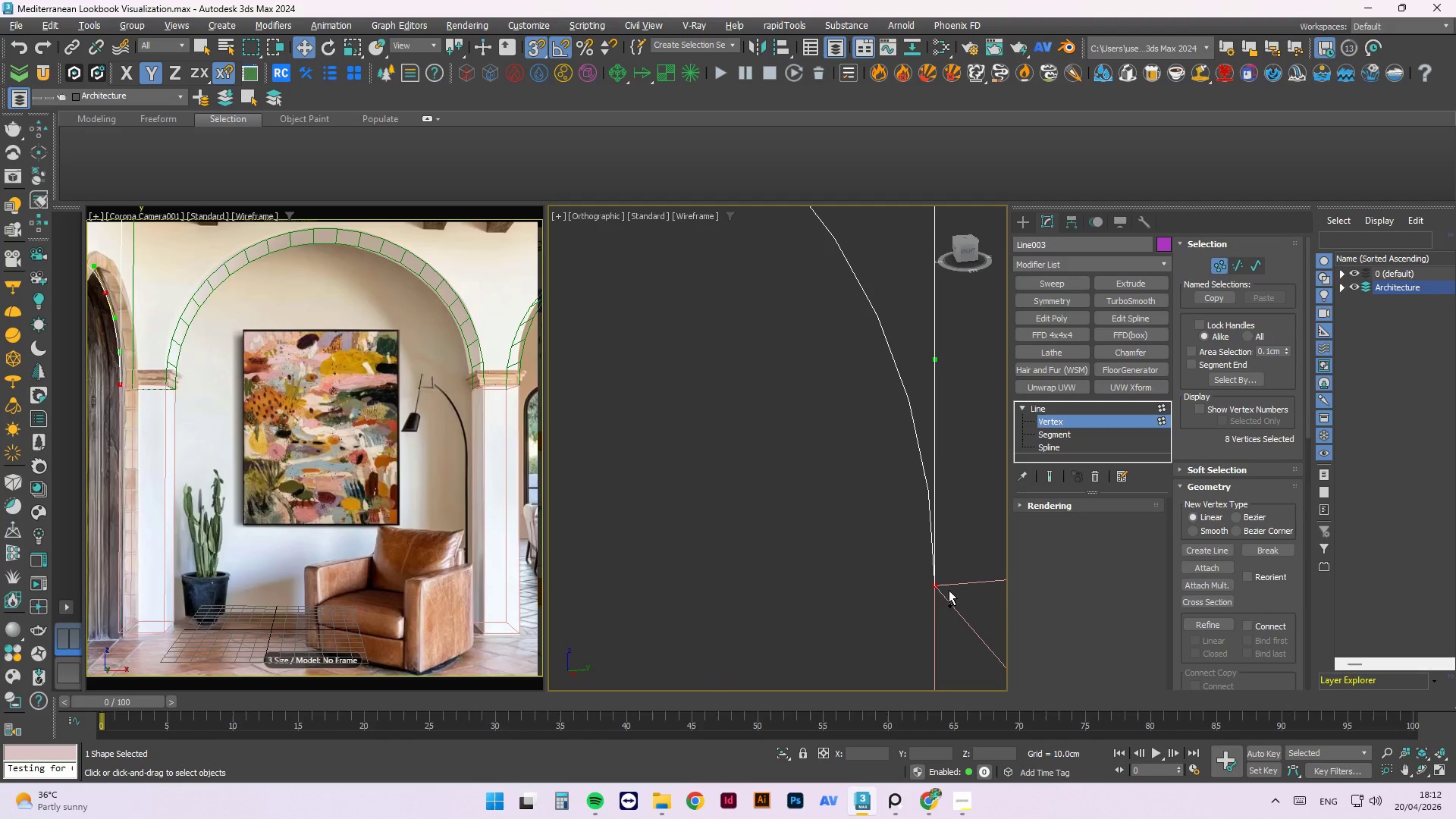 
key(Control+Z)
 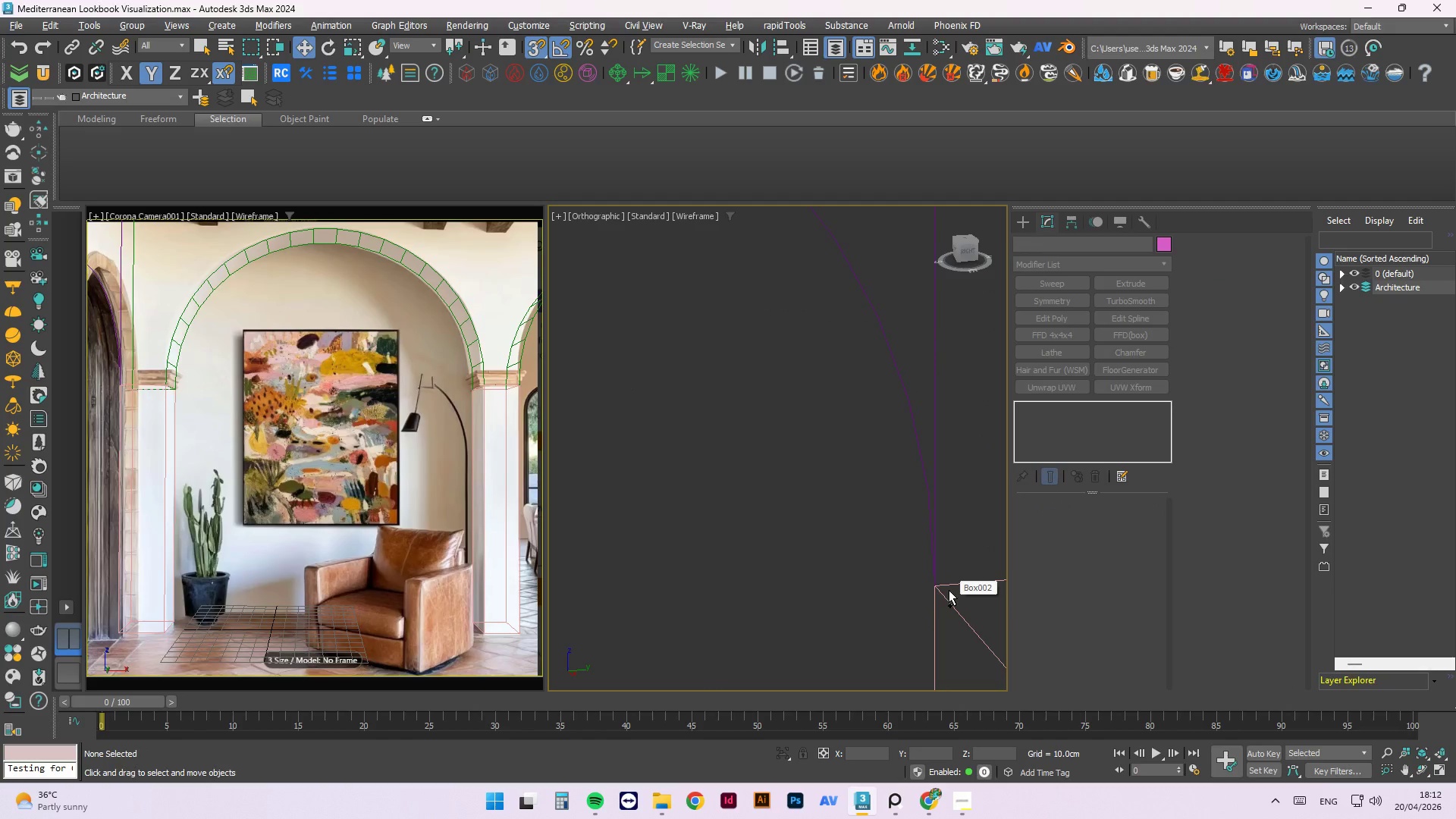 
key(Control+Z)
 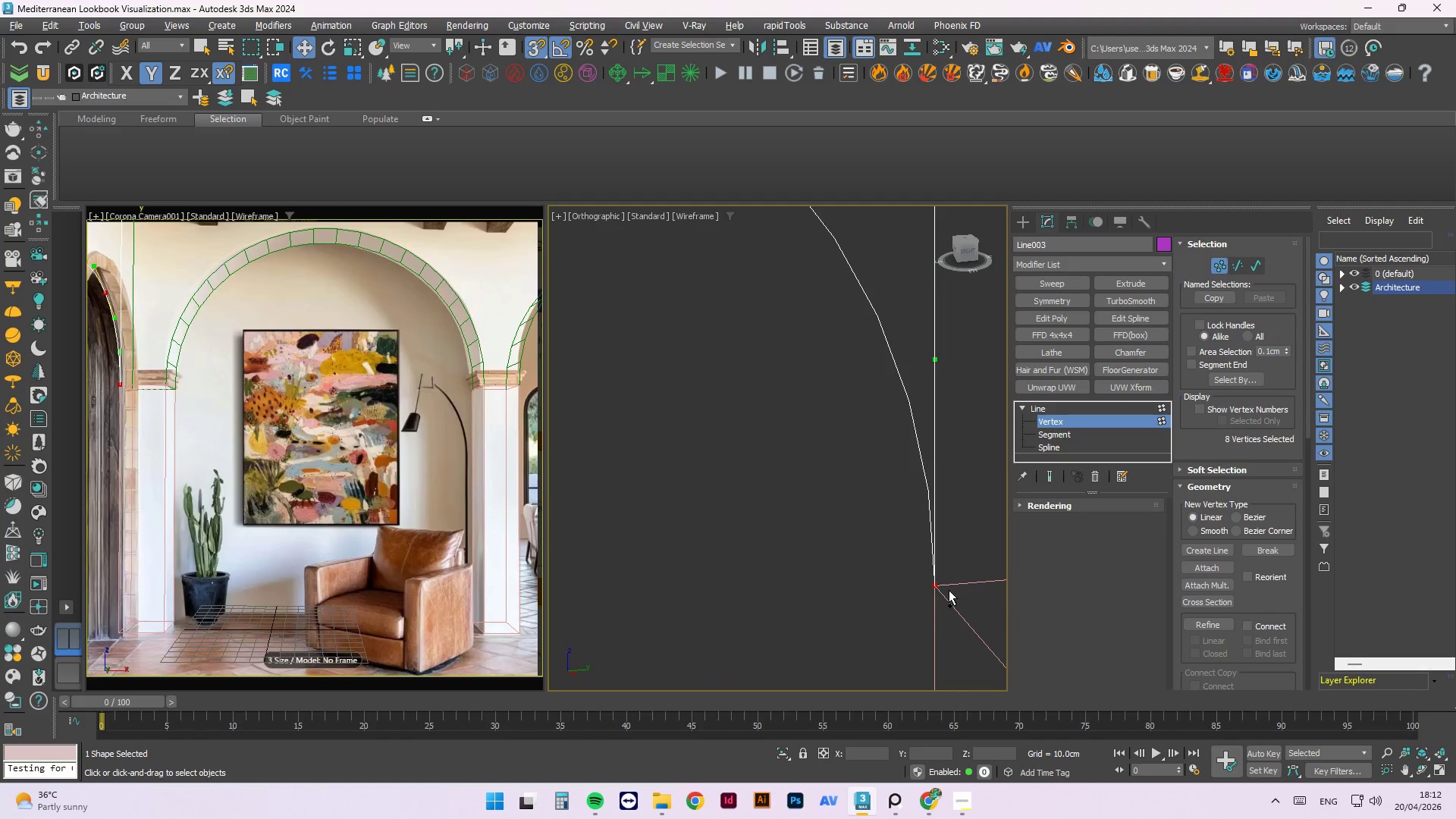 
key(Control+Z)
 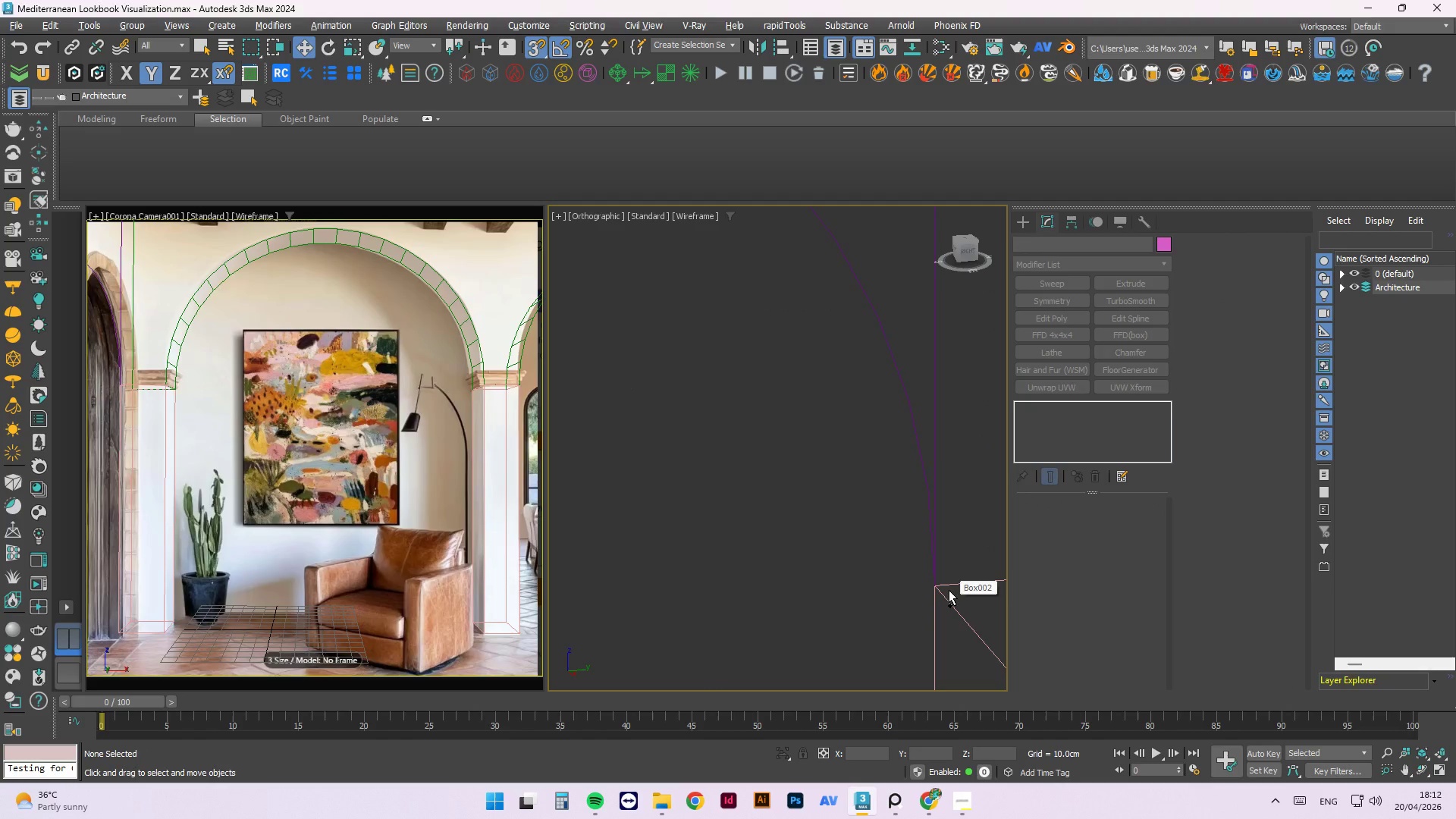 
key(Control+Z)
 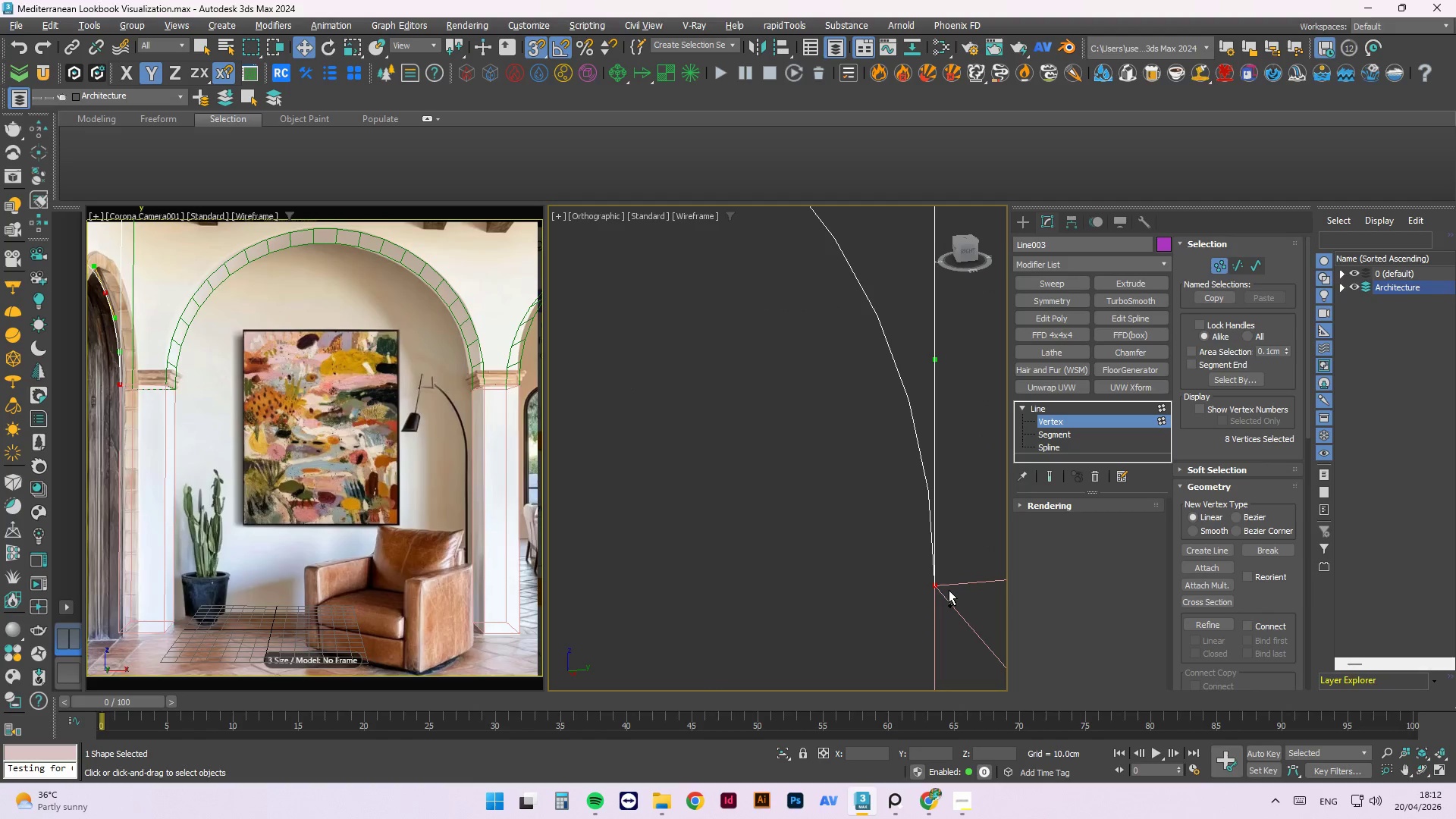 
key(Control+Z)
 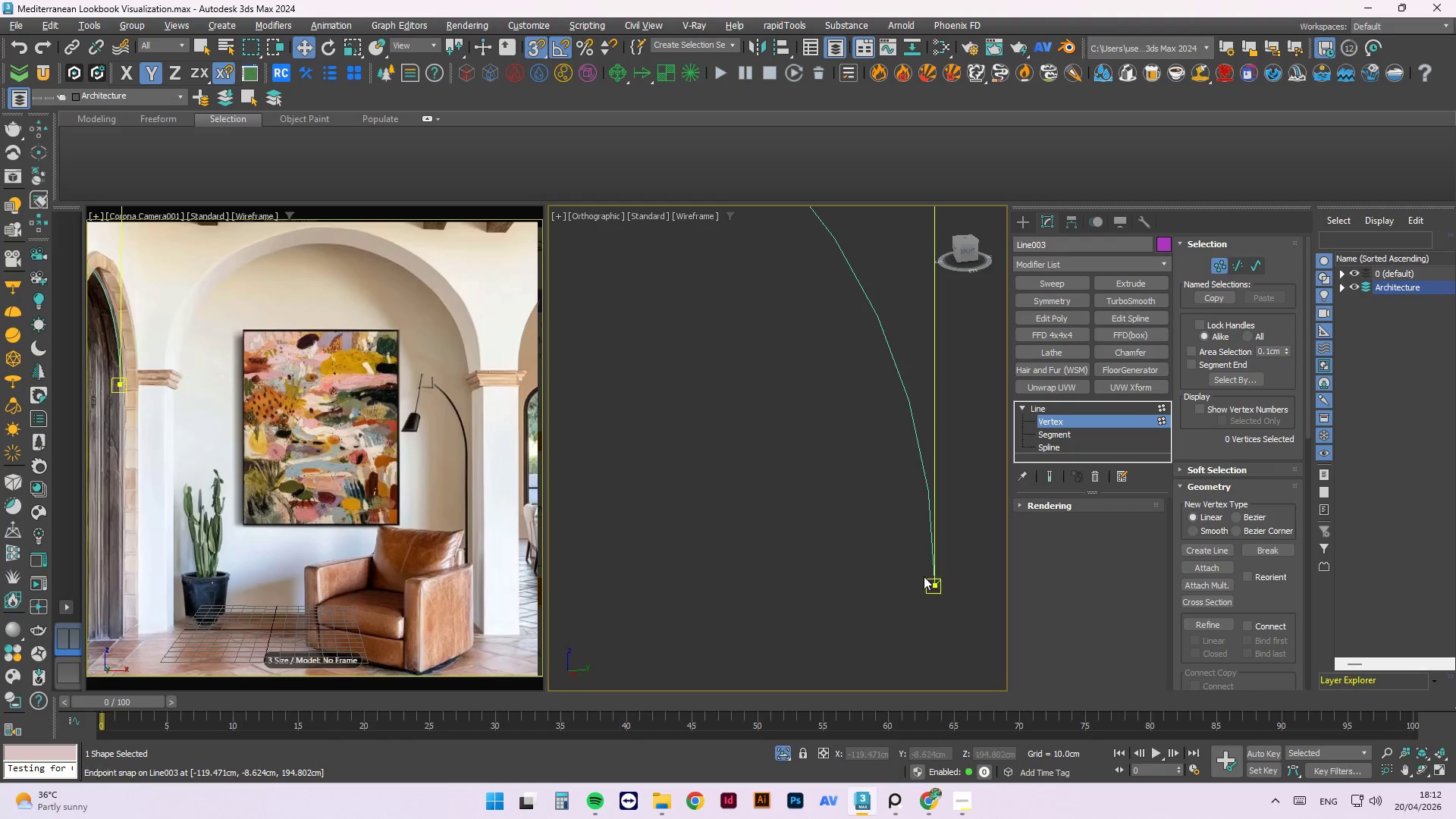 
left_click([814, 551])
 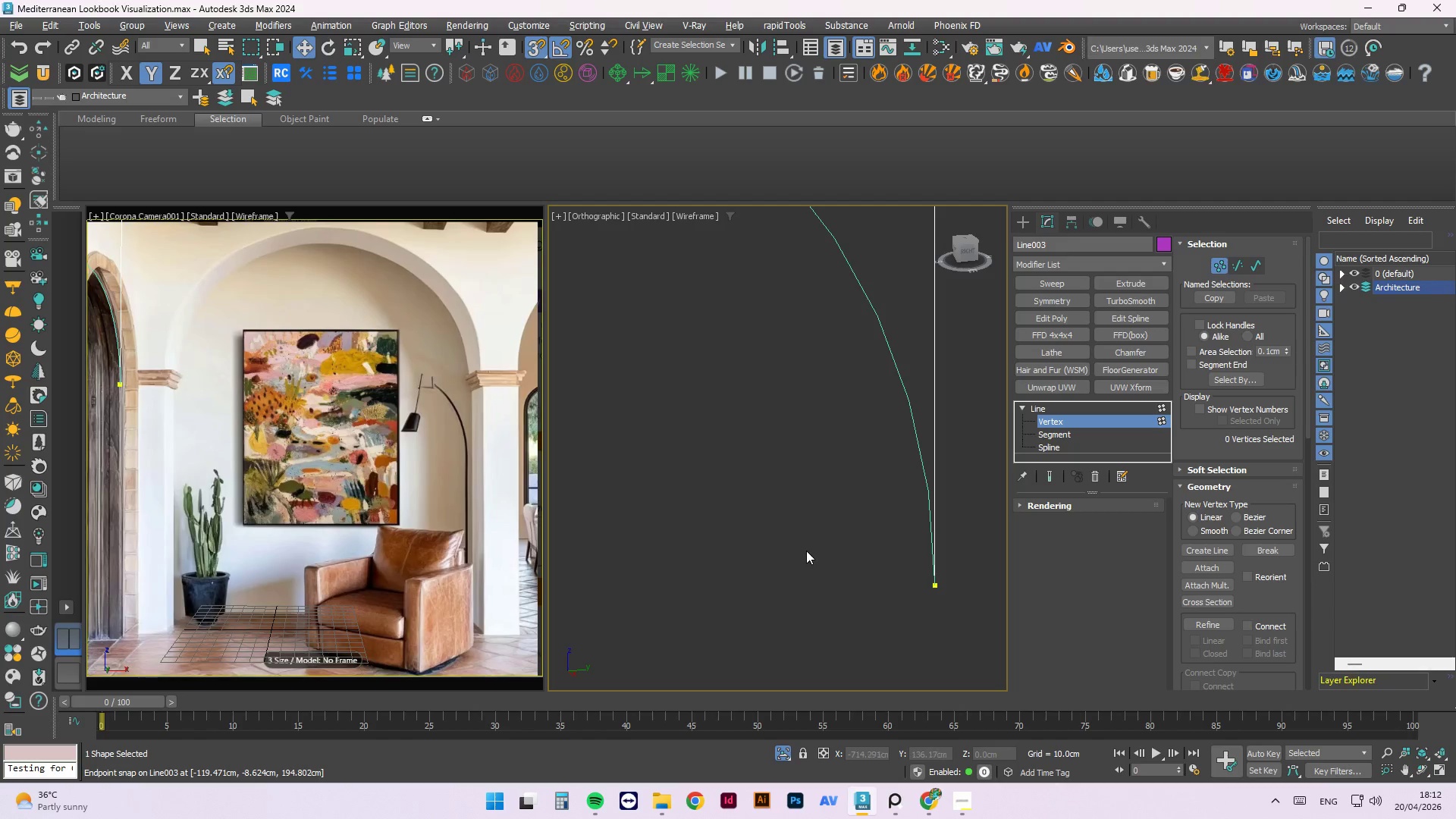 
key(Control+Z)
 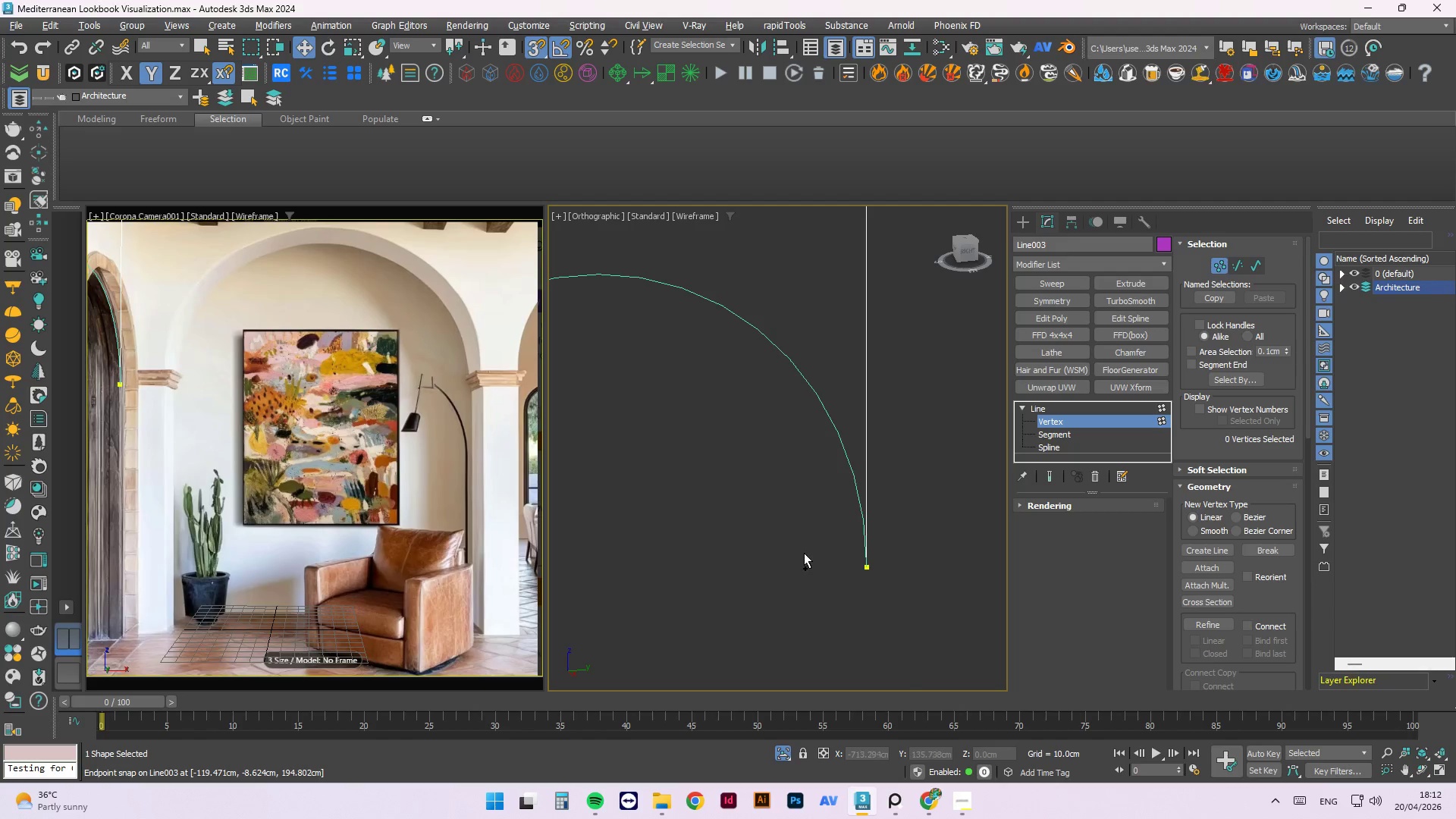 
scroll: coordinate [798, 549], scroll_direction: down, amount: 2.0
 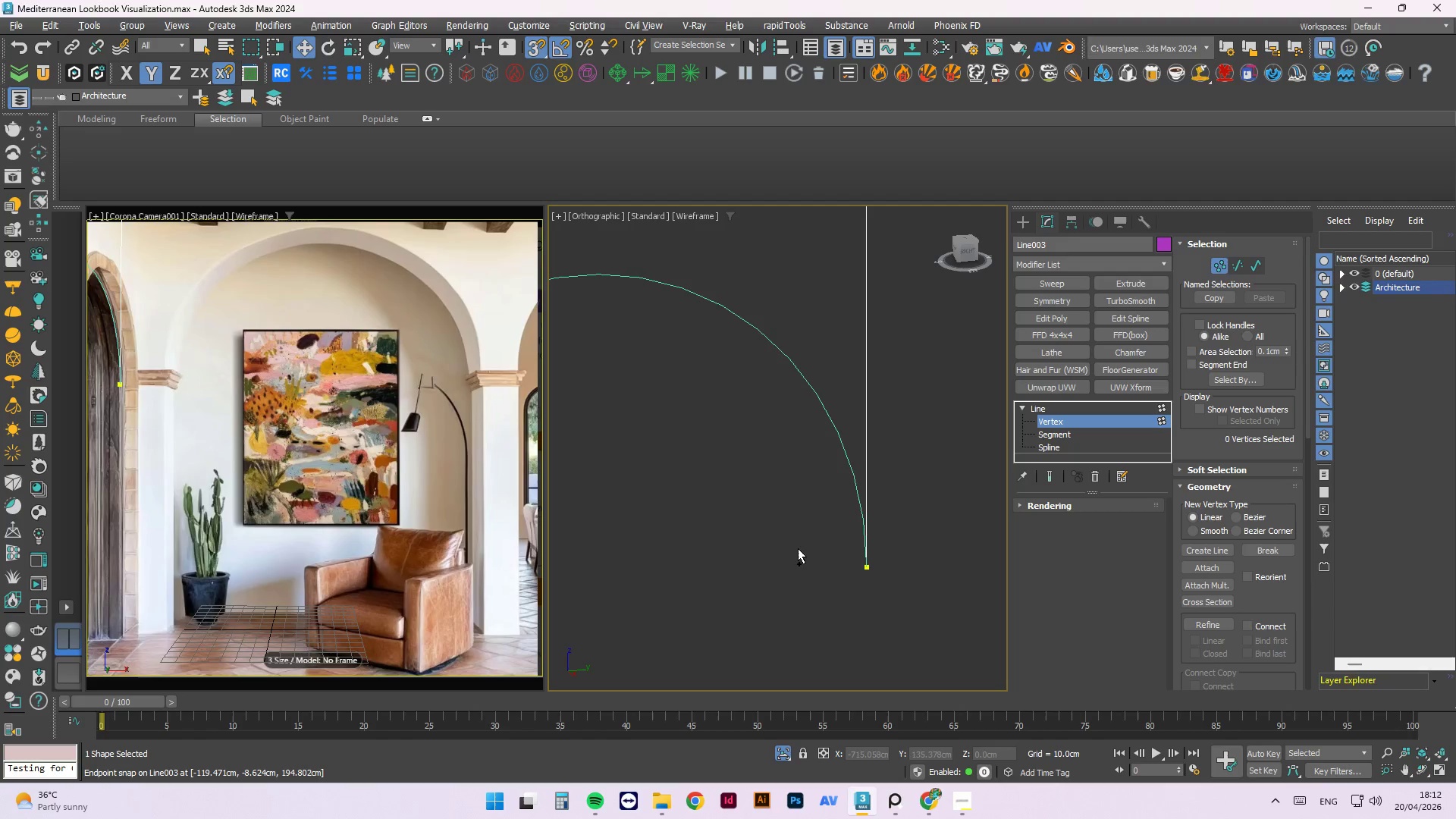 
key(Control+Z)
 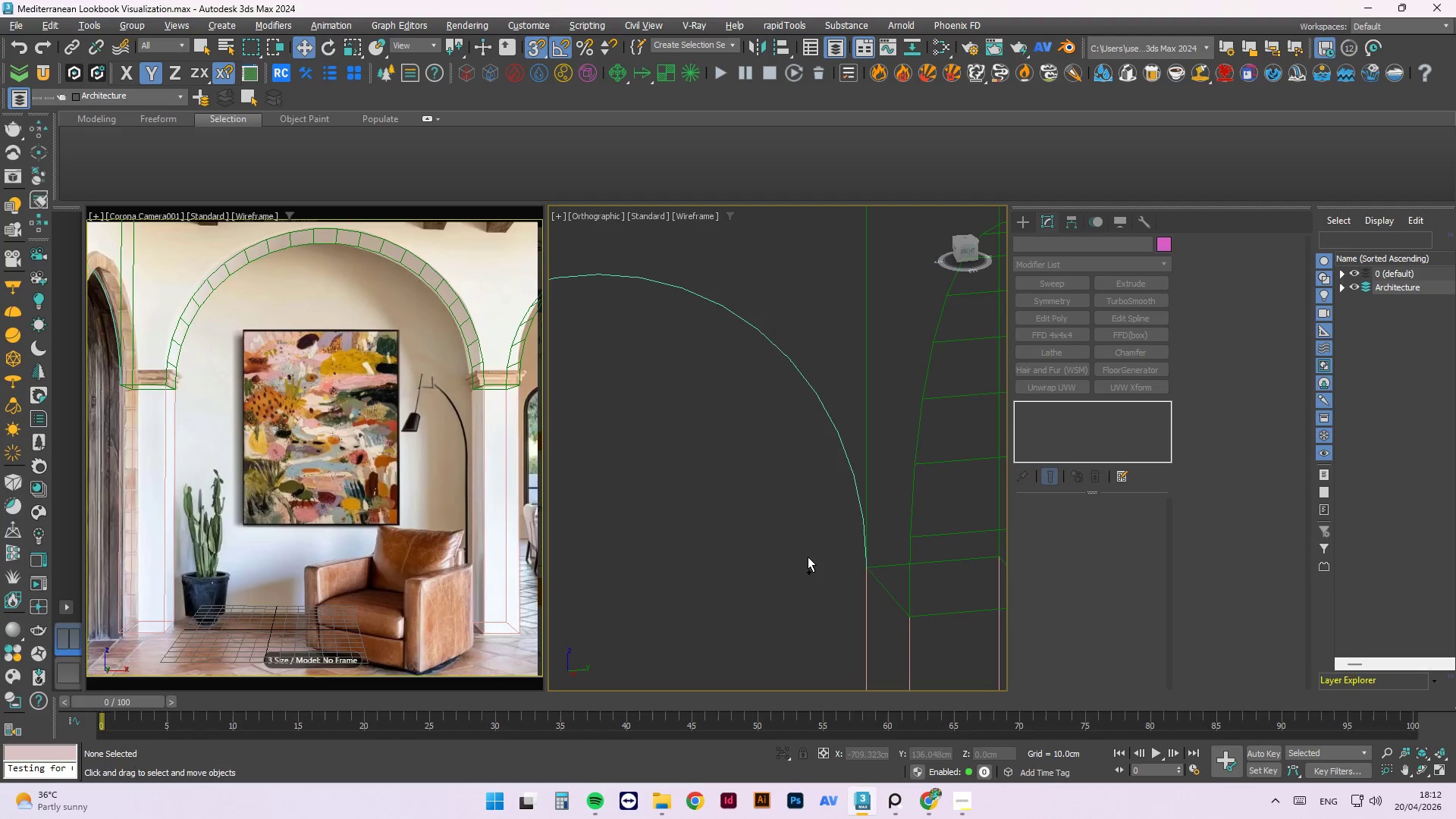 
key(Control+Z)
 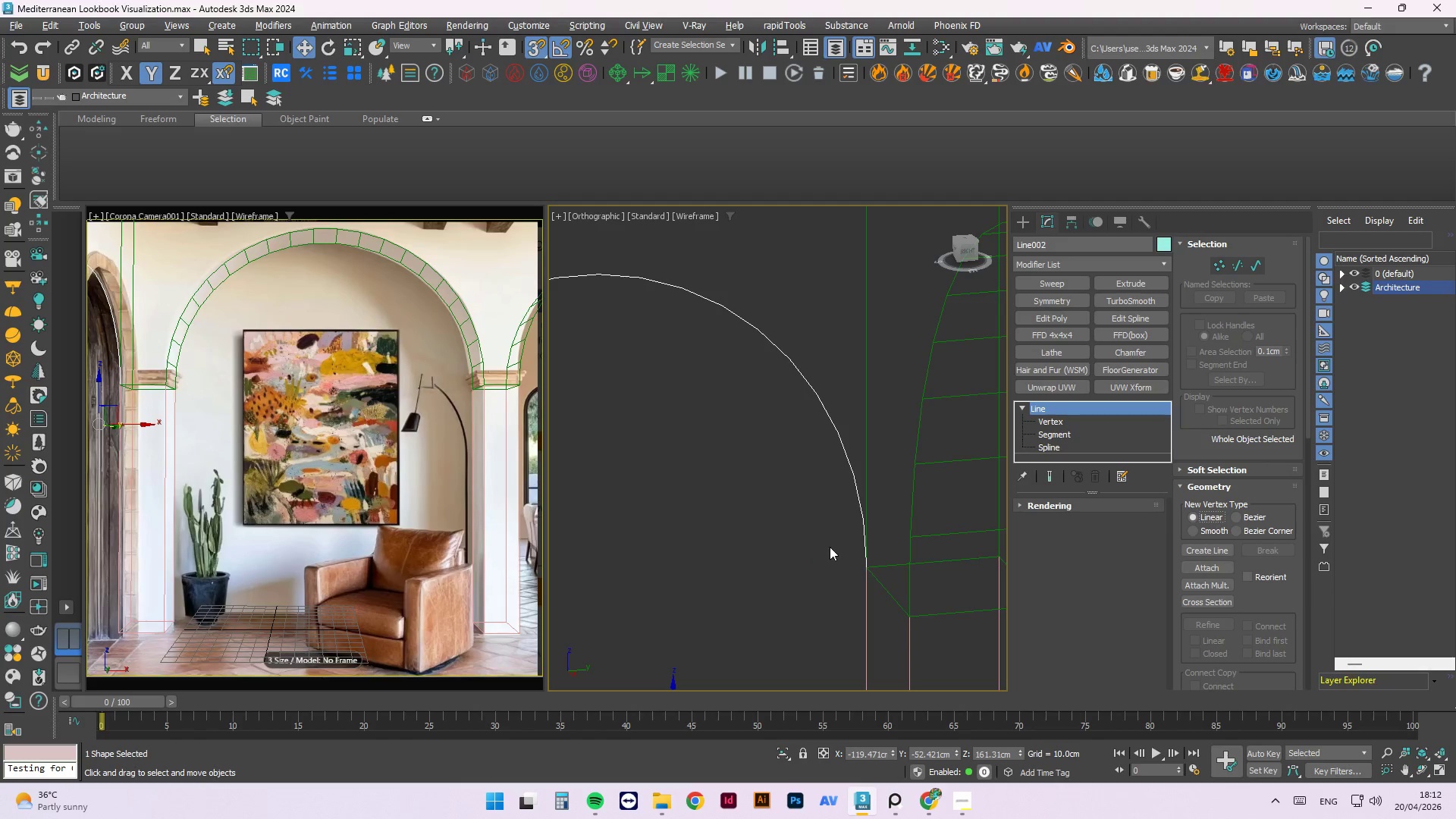 
scroll: coordinate [845, 546], scroll_direction: down, amount: 3.0
 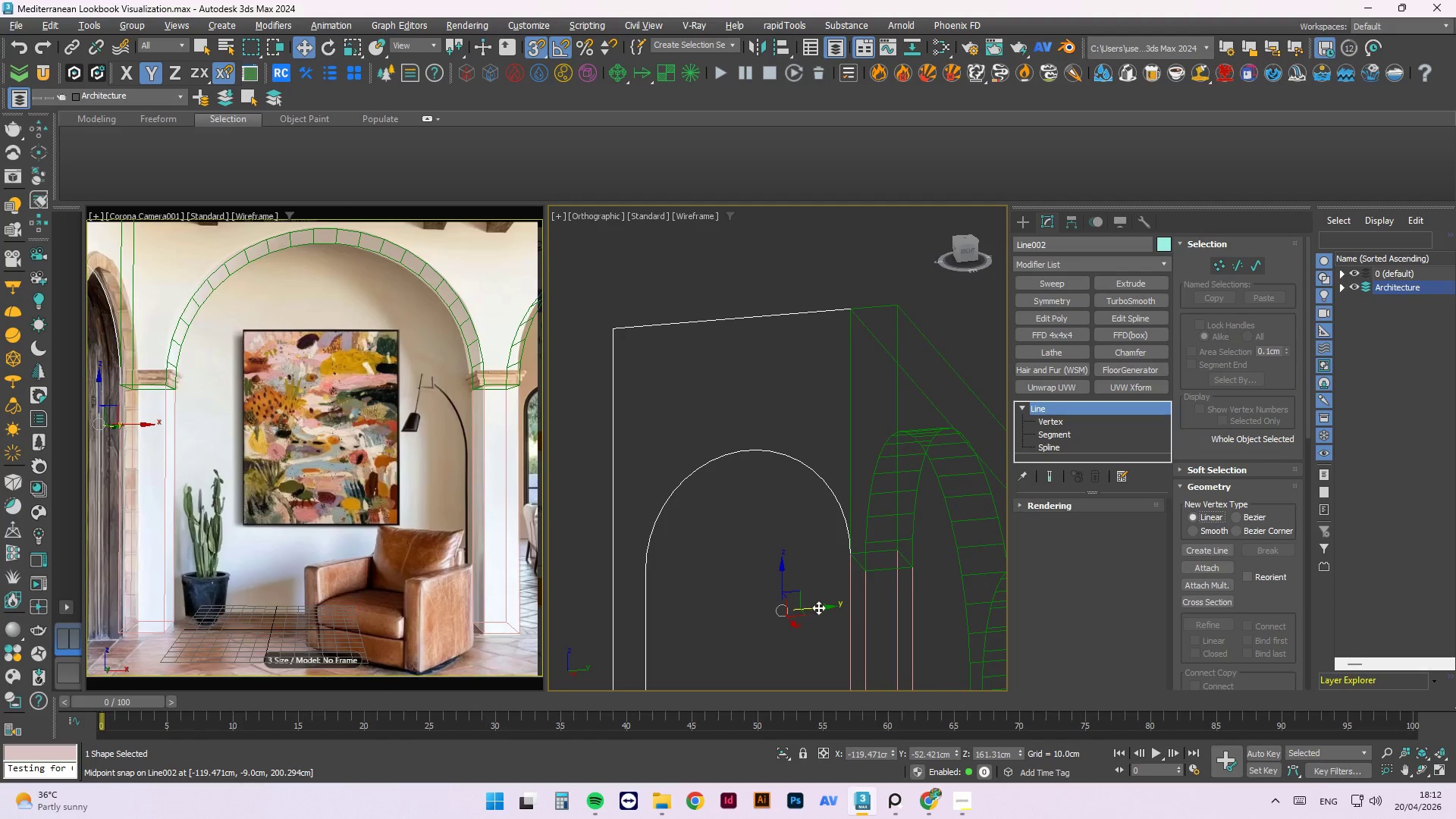 
left_click_drag(start_coordinate=[821, 607], to_coordinate=[764, 625])
 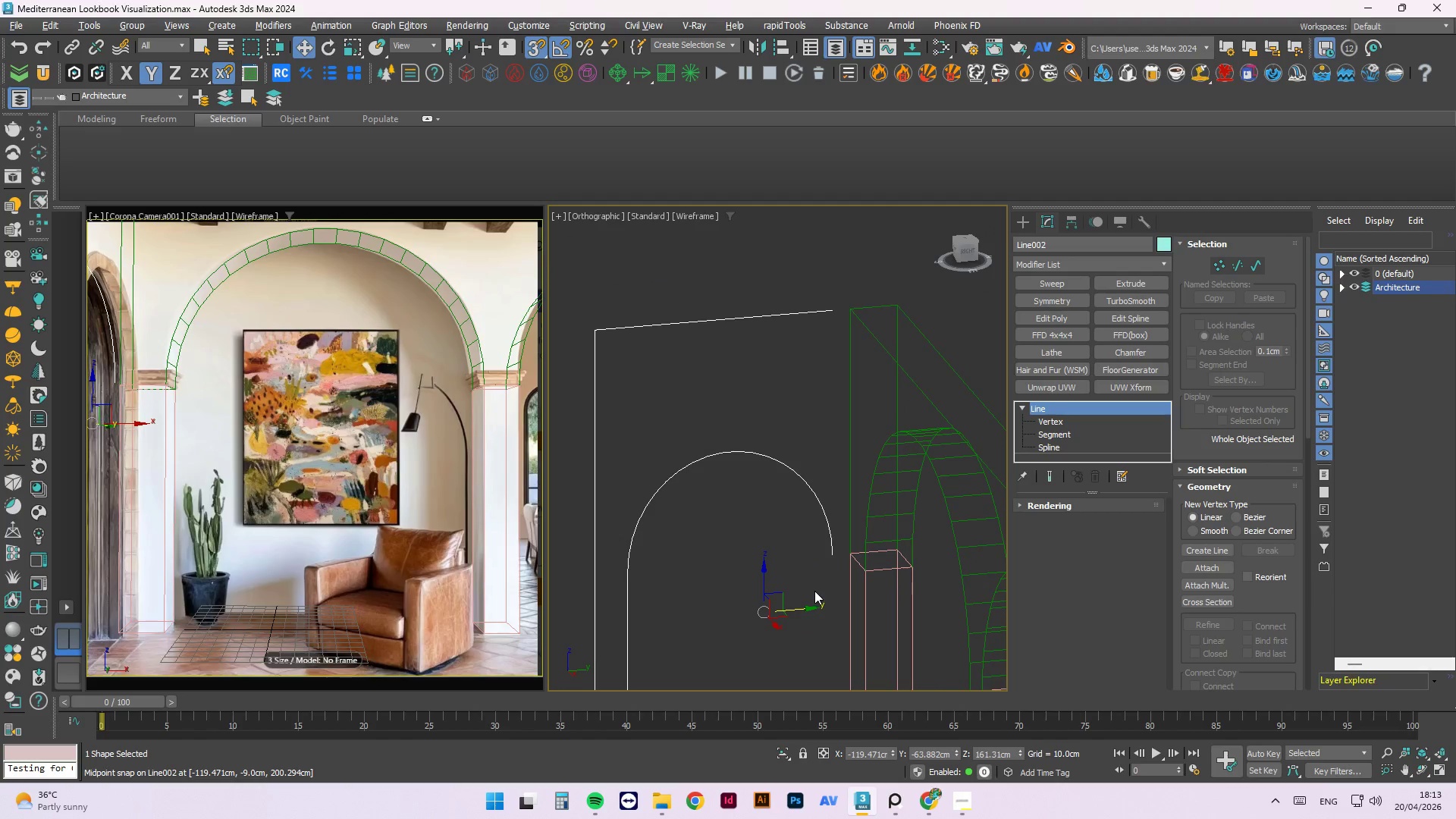 
key(Control+Z)
 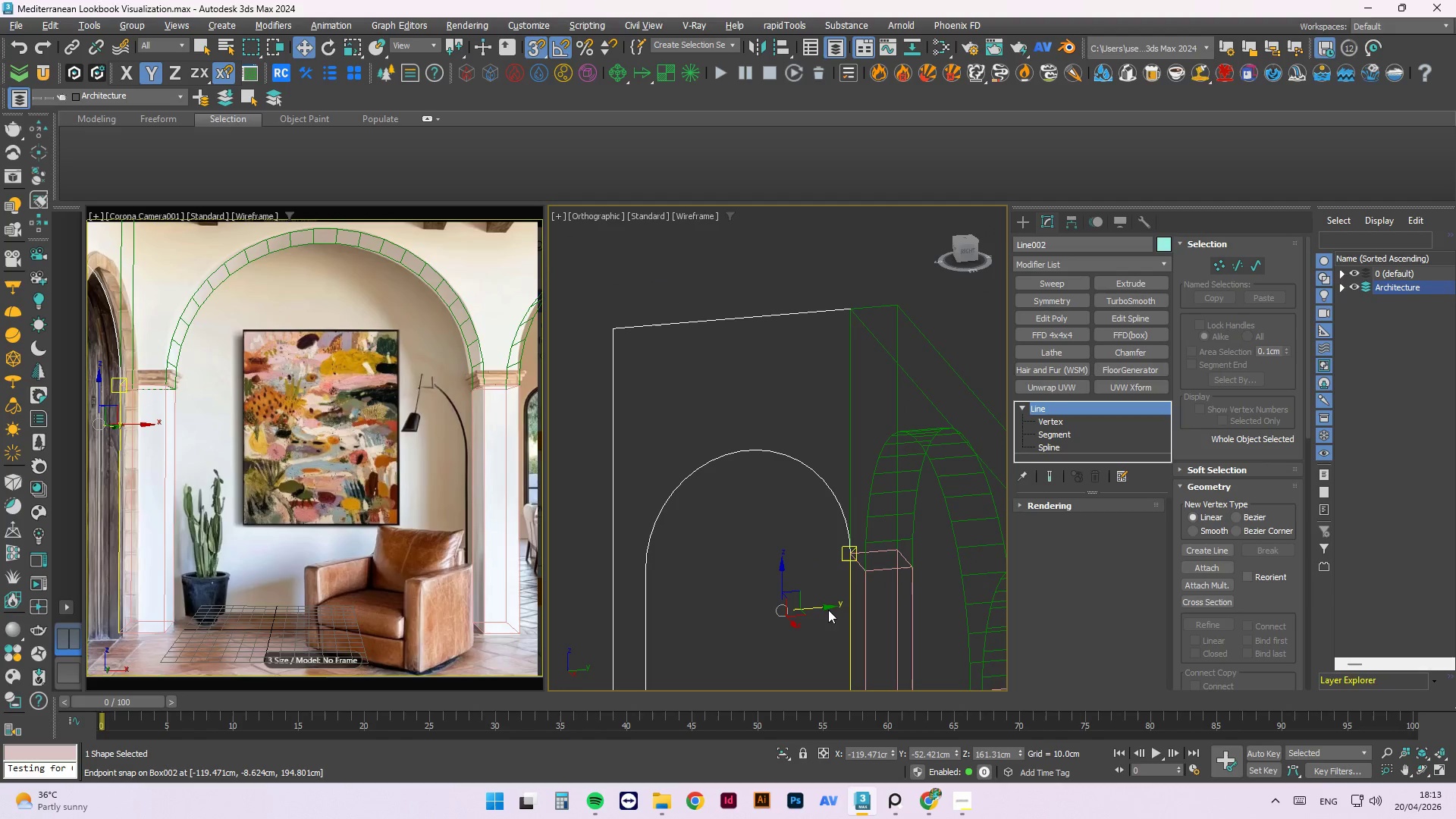 
key(S)
 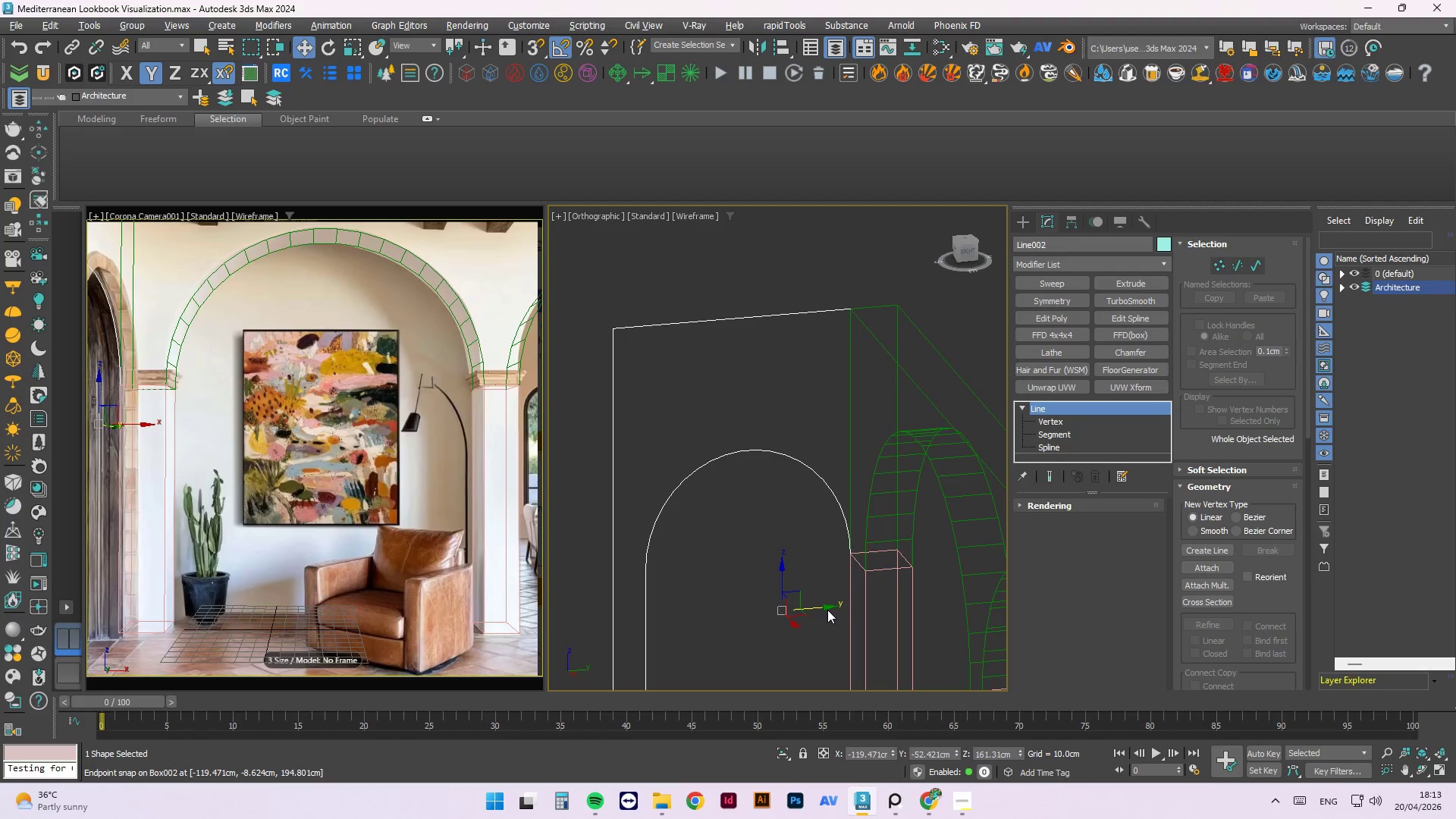 
left_click_drag(start_coordinate=[826, 610], to_coordinate=[819, 610])
 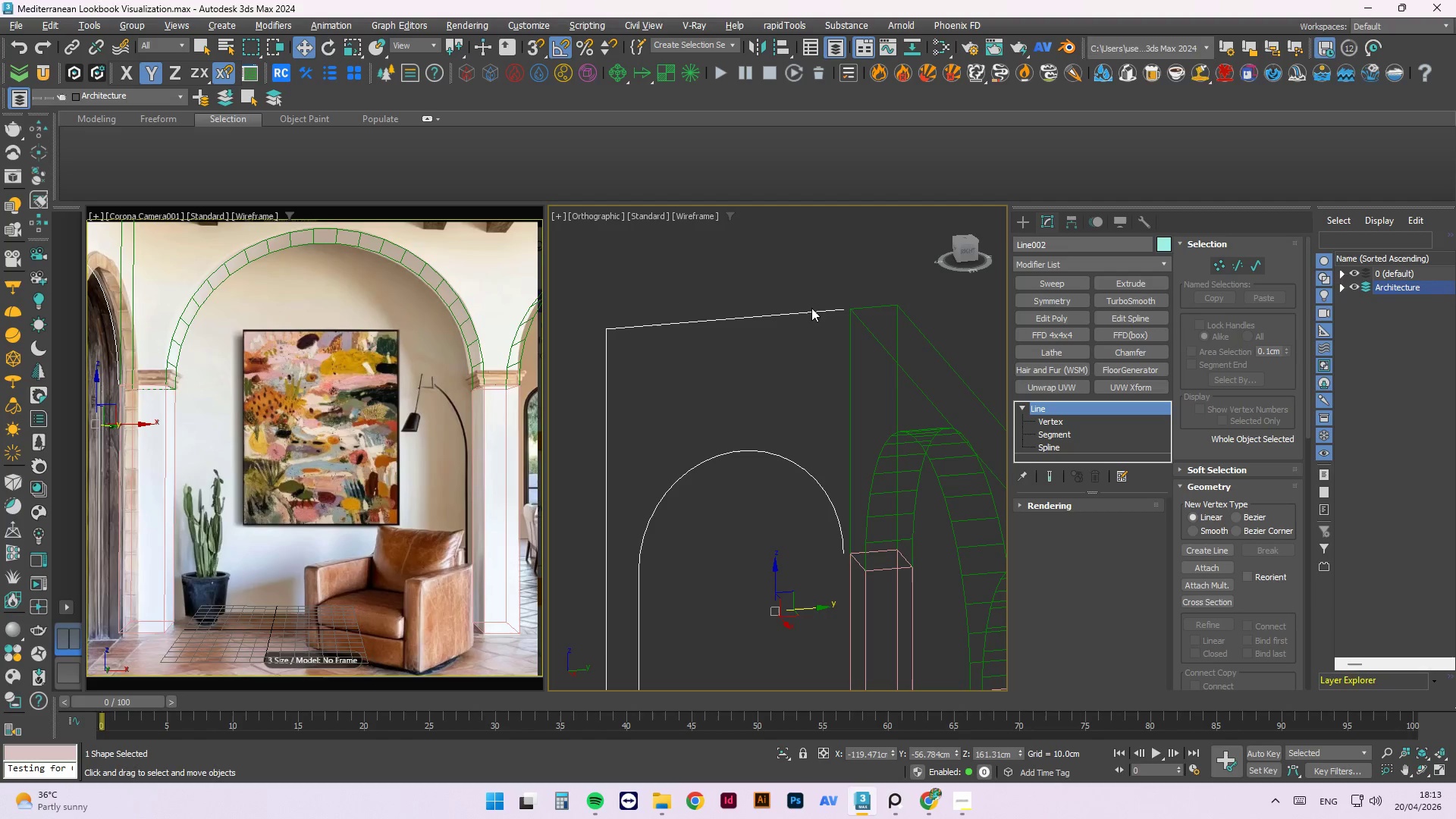 
left_click([815, 313])
 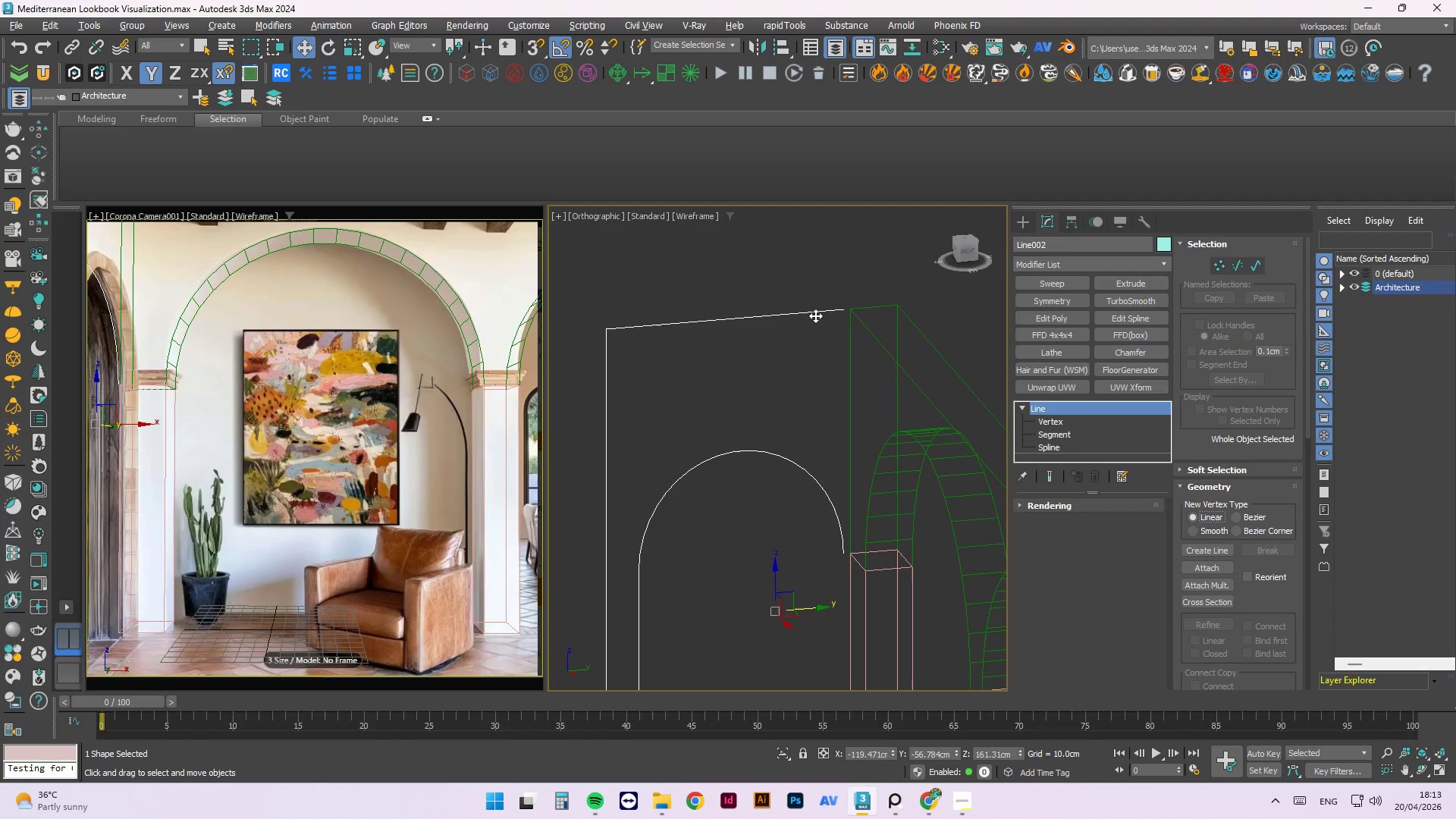 
wait(8.12)
 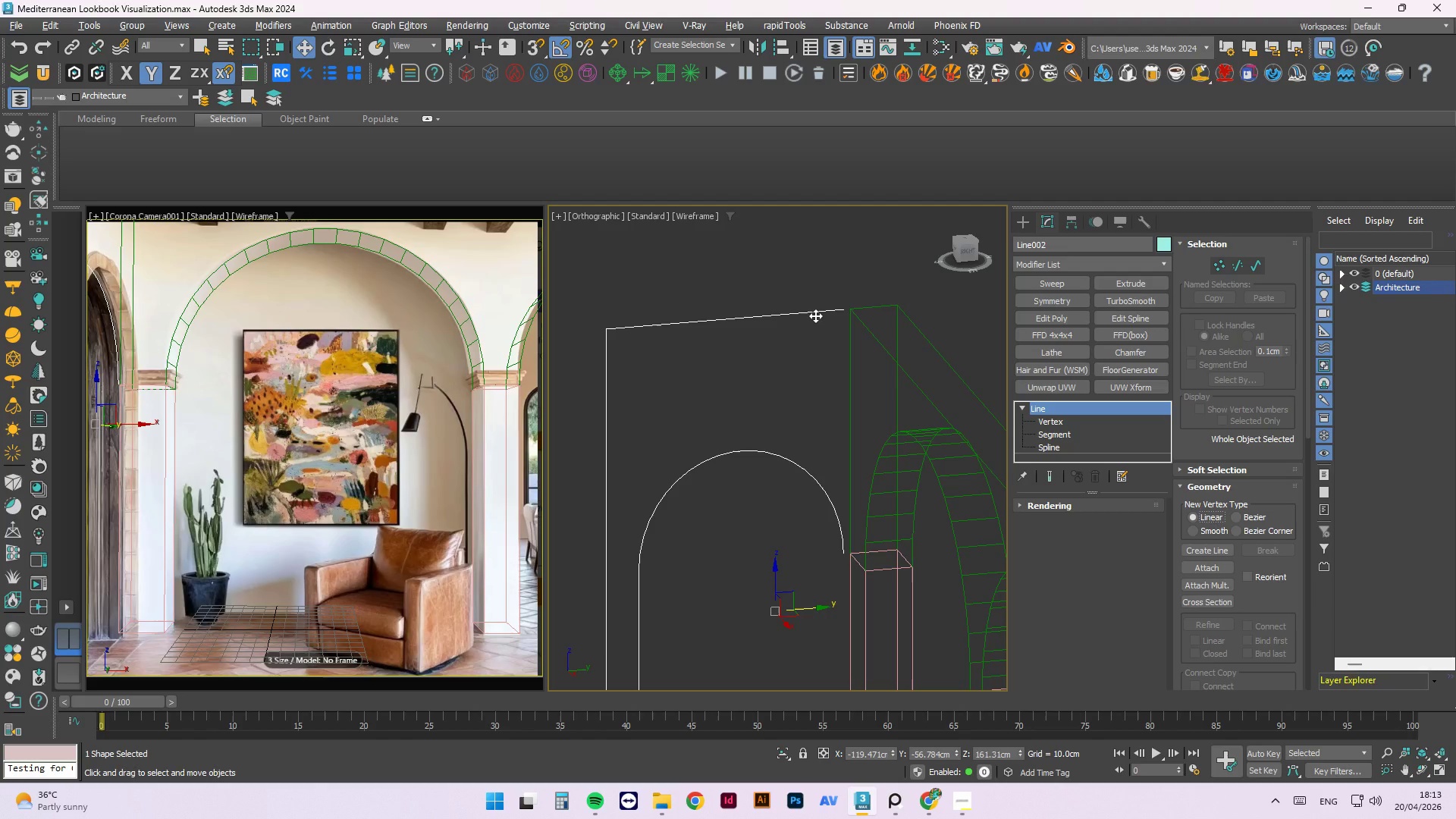 
left_click([1024, 218])
 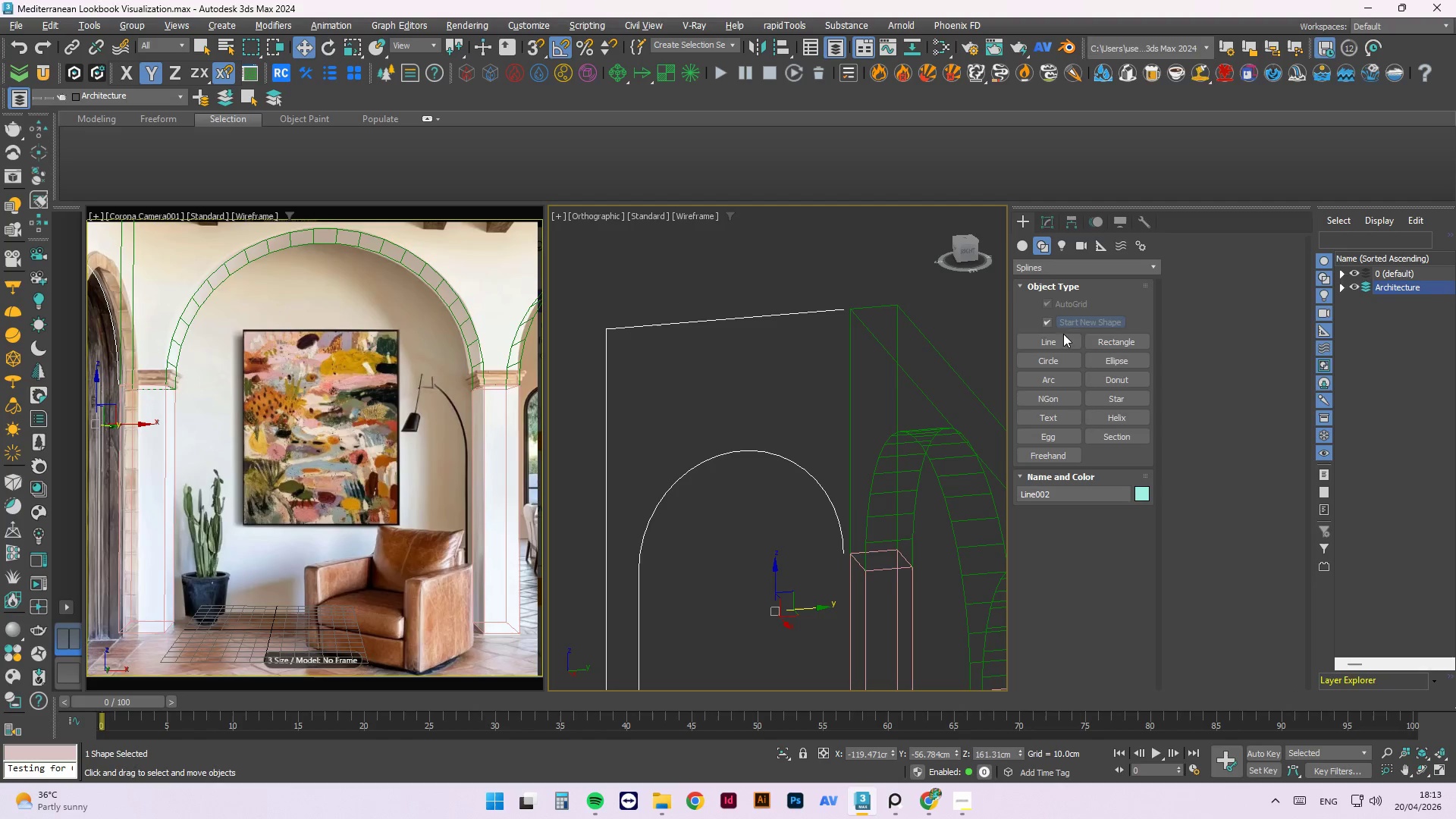 
left_click([1065, 343])
 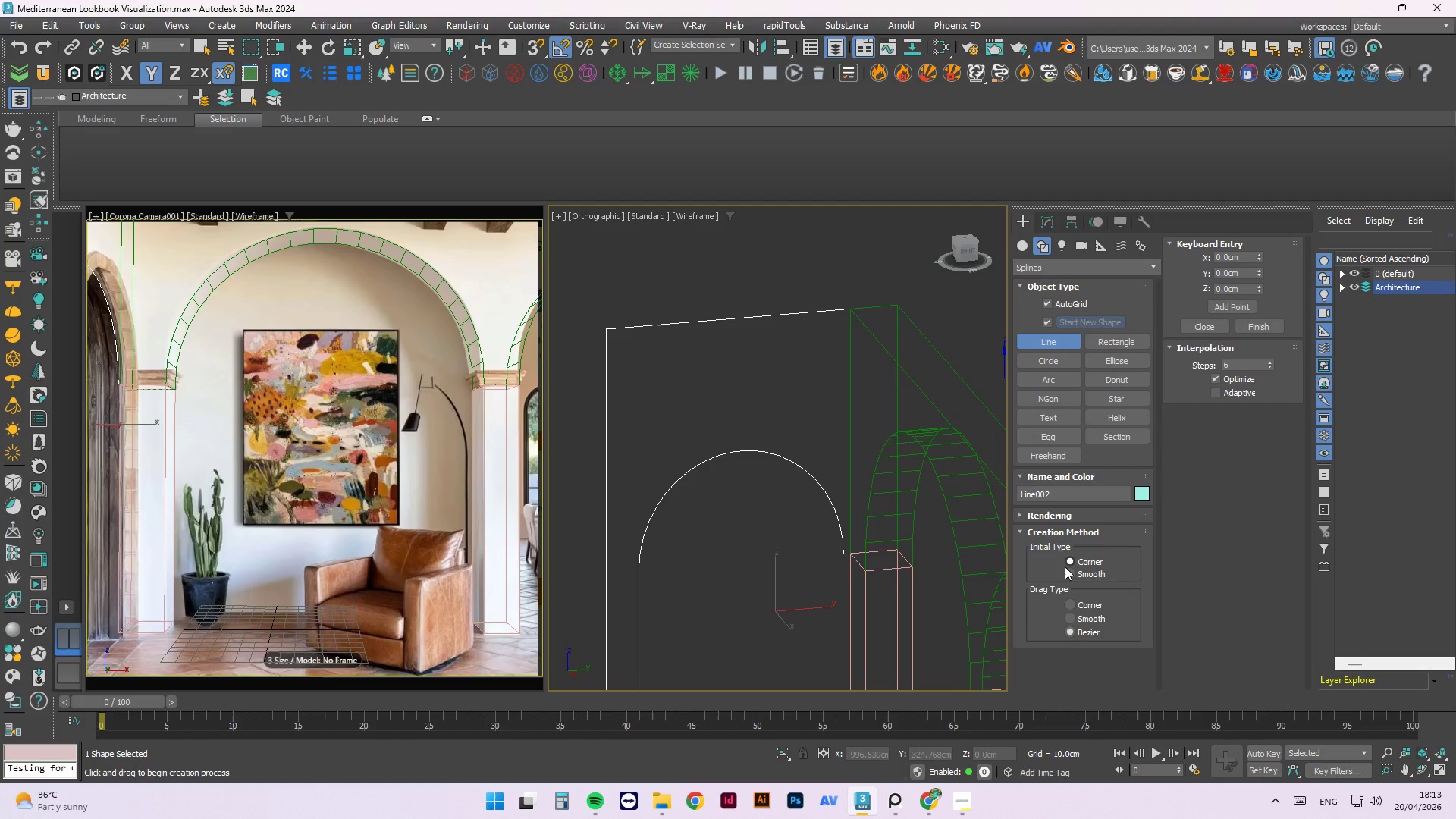 
scroll: coordinate [840, 554], scroll_direction: up, amount: 3.0
 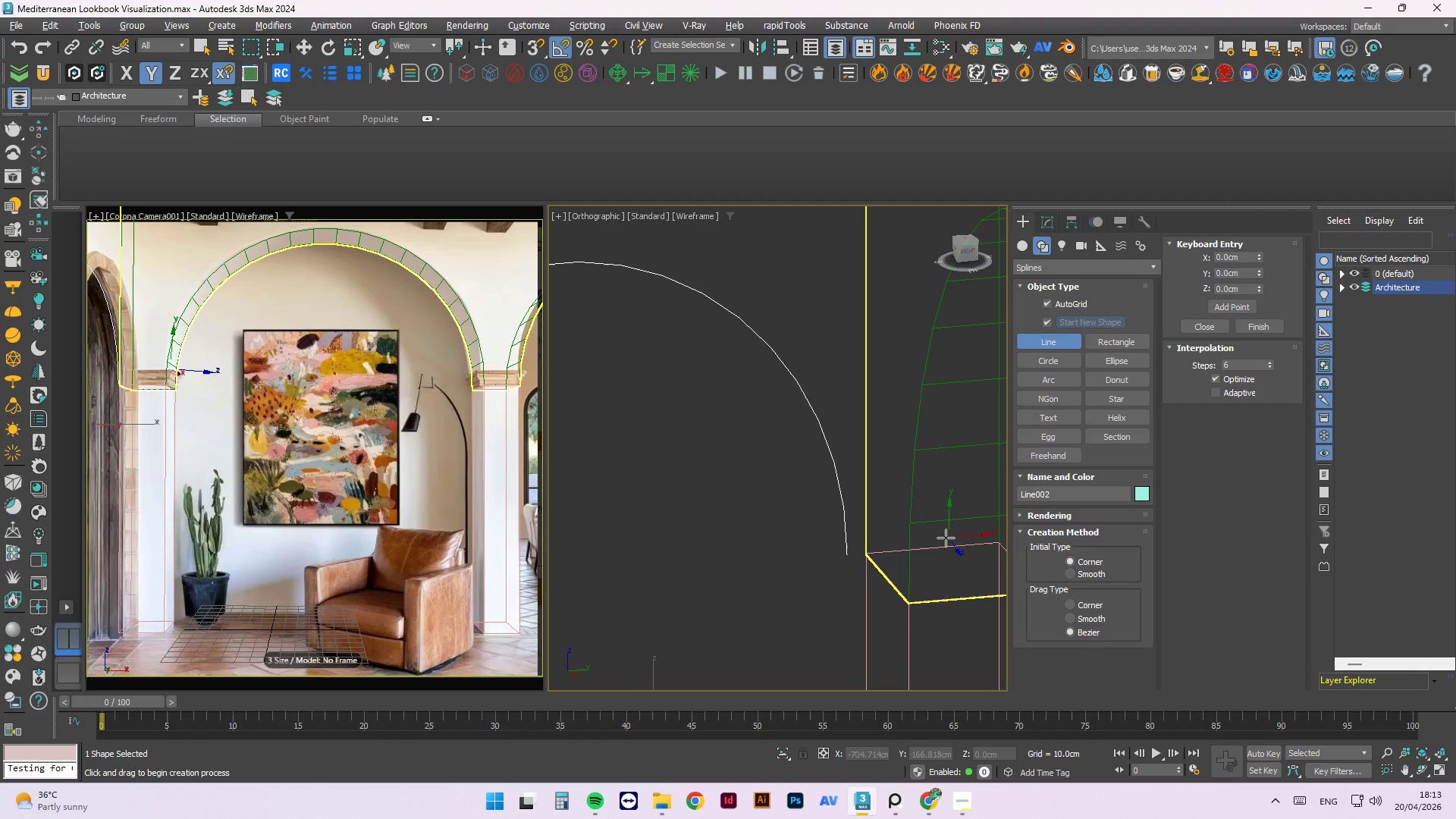 
key(S)
 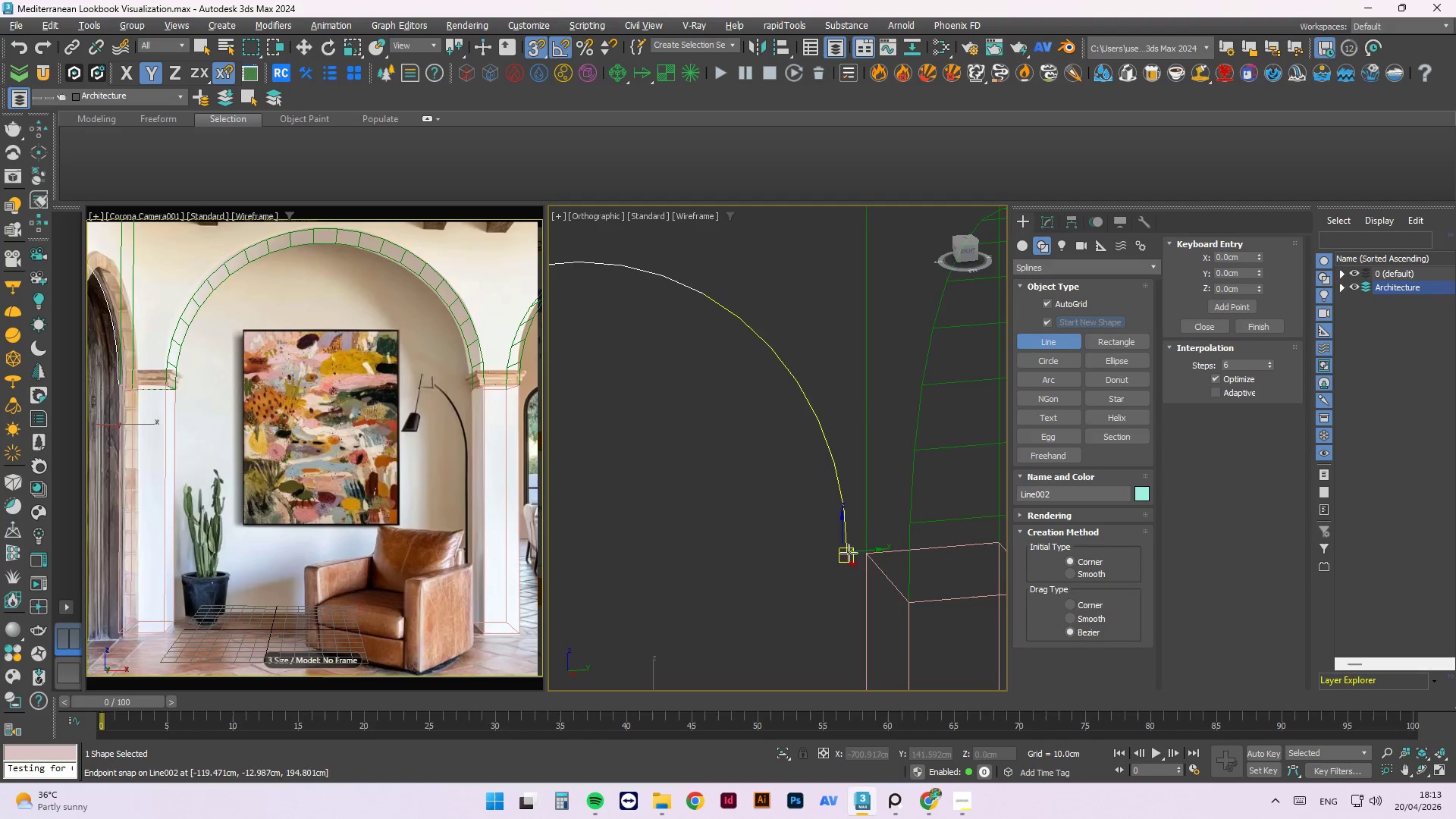 
scroll: coordinate [849, 552], scroll_direction: up, amount: 3.0
 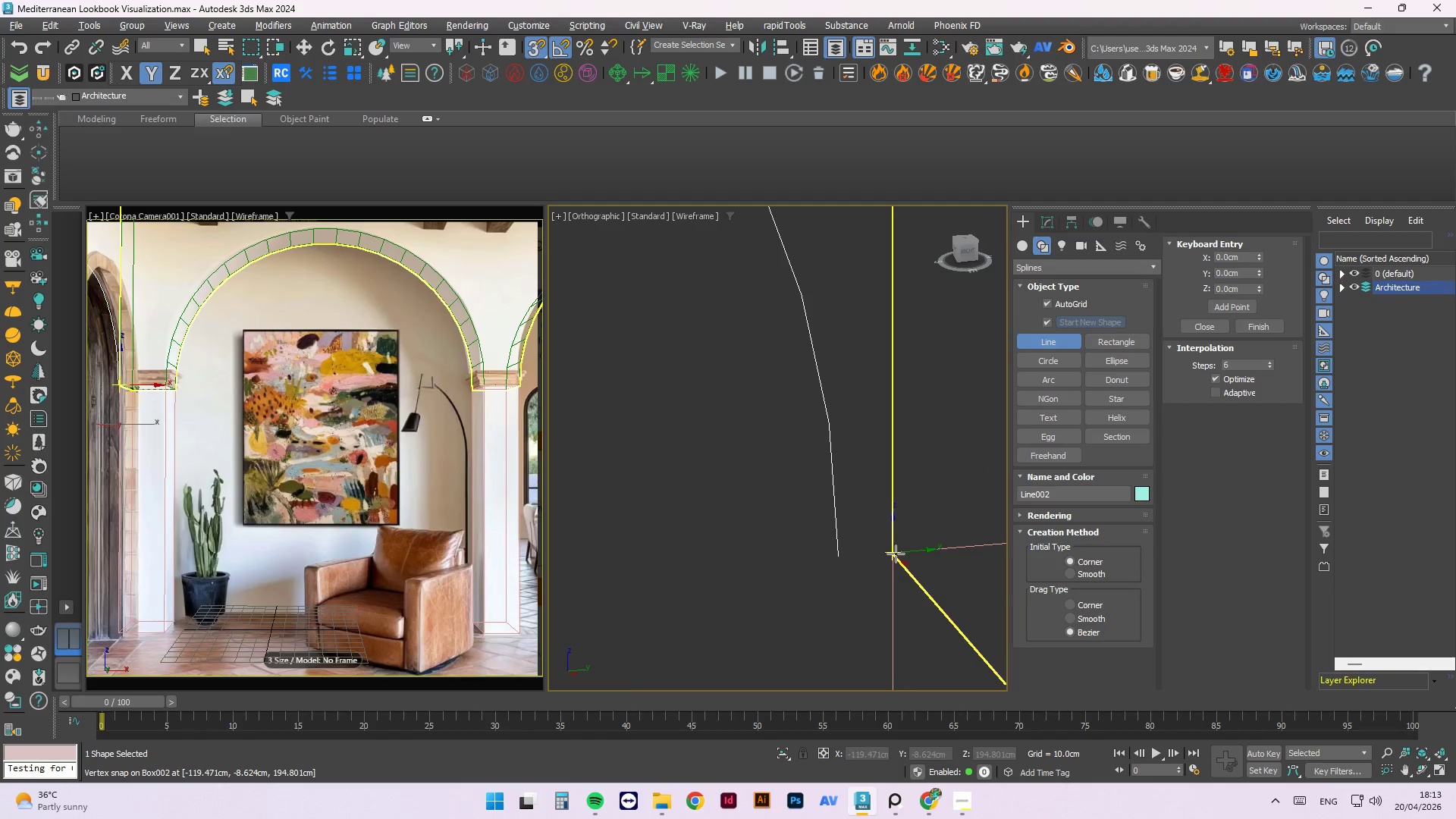 
left_click([894, 551])
 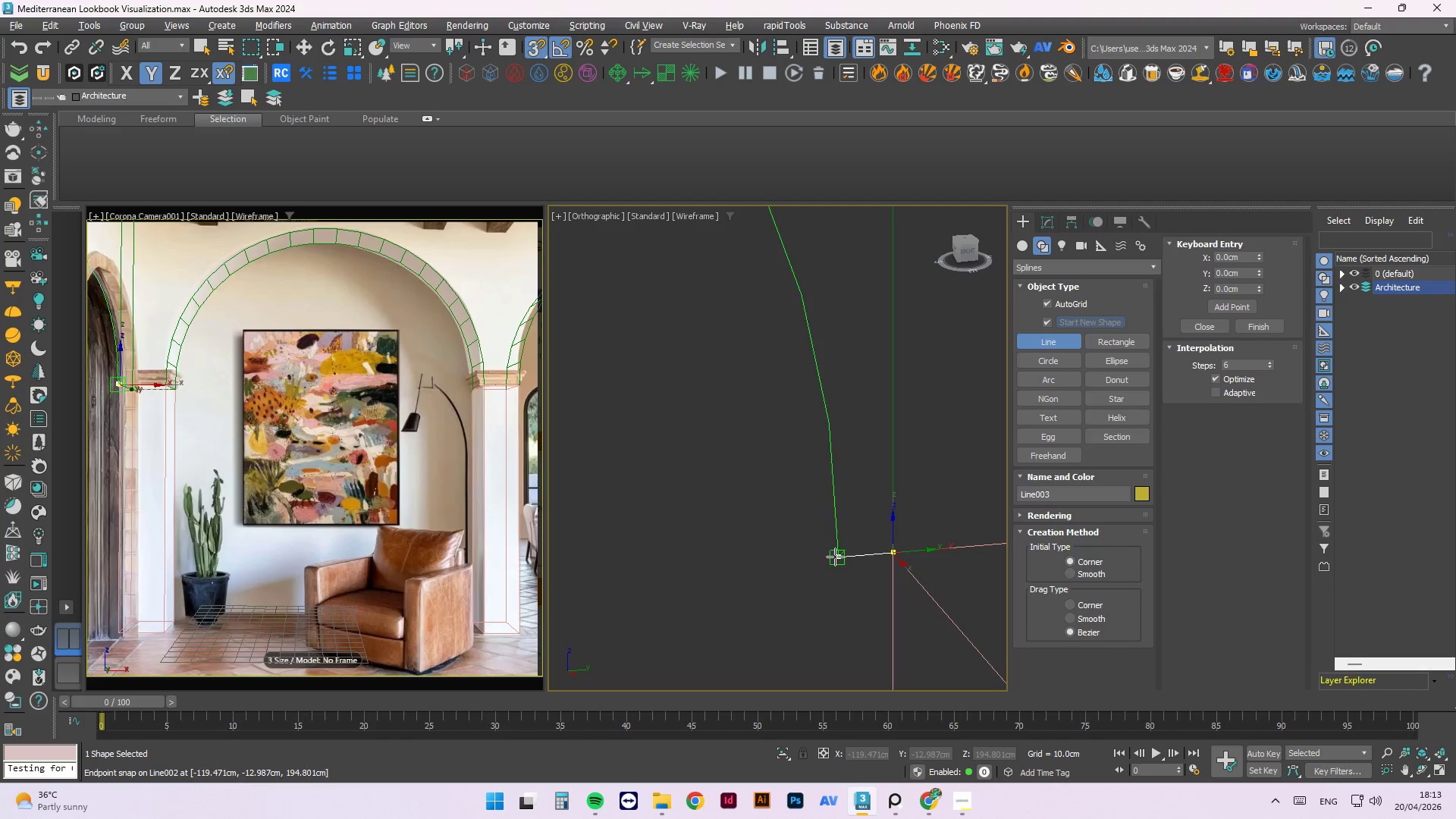 
left_click([835, 556])
 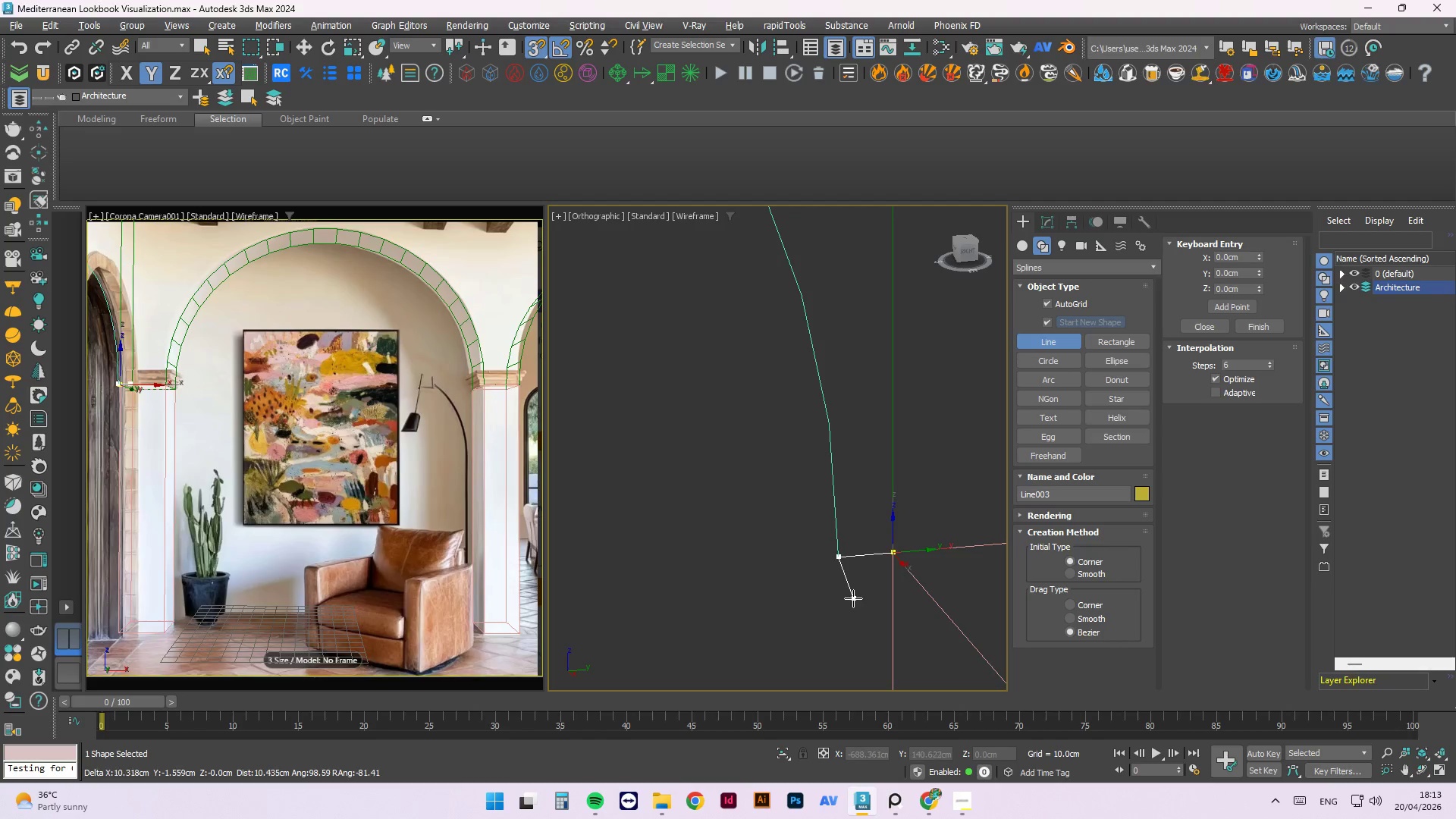 
key(Escape)
 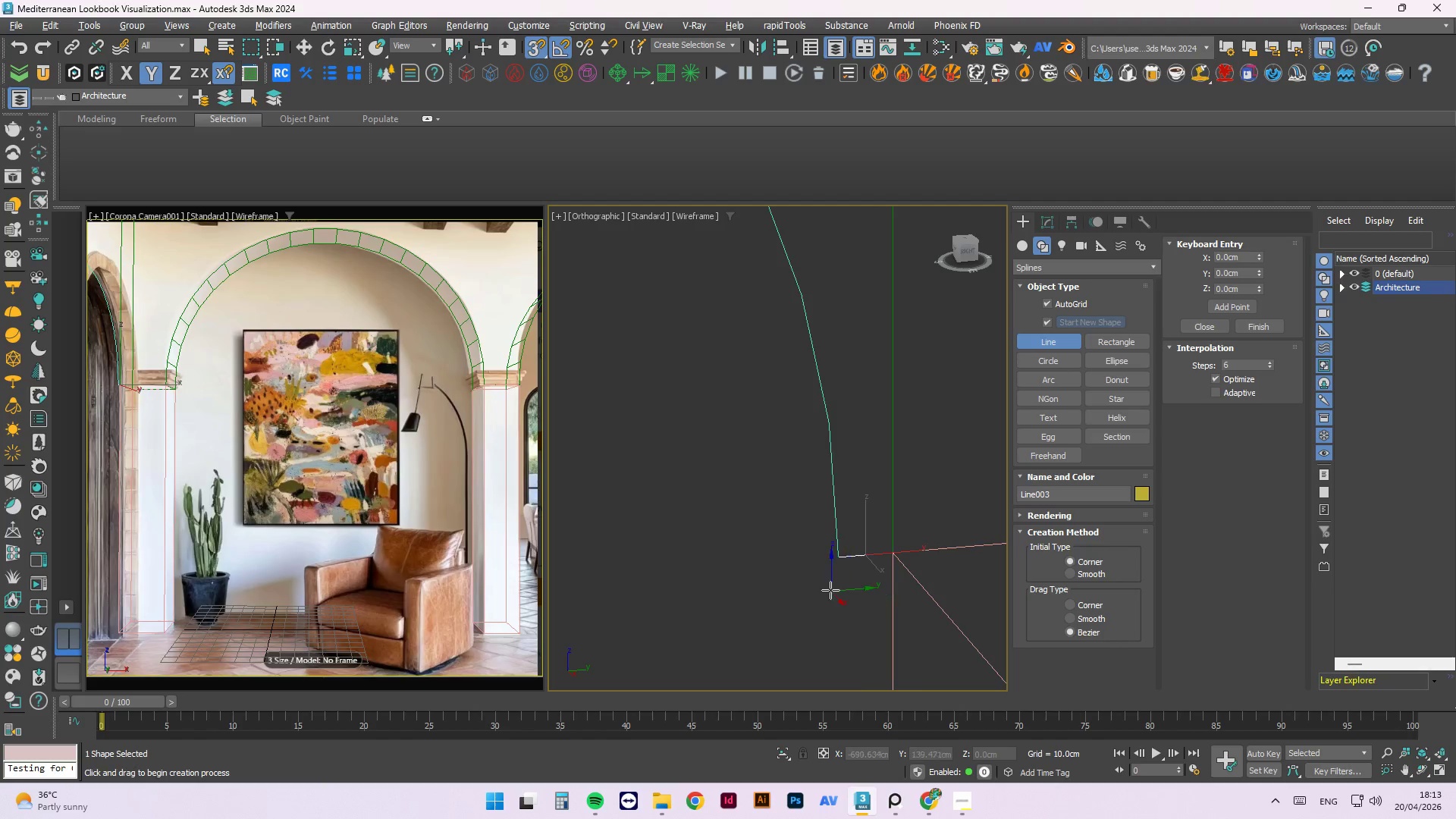 
scroll: coordinate [820, 438], scroll_direction: down, amount: 4.0
 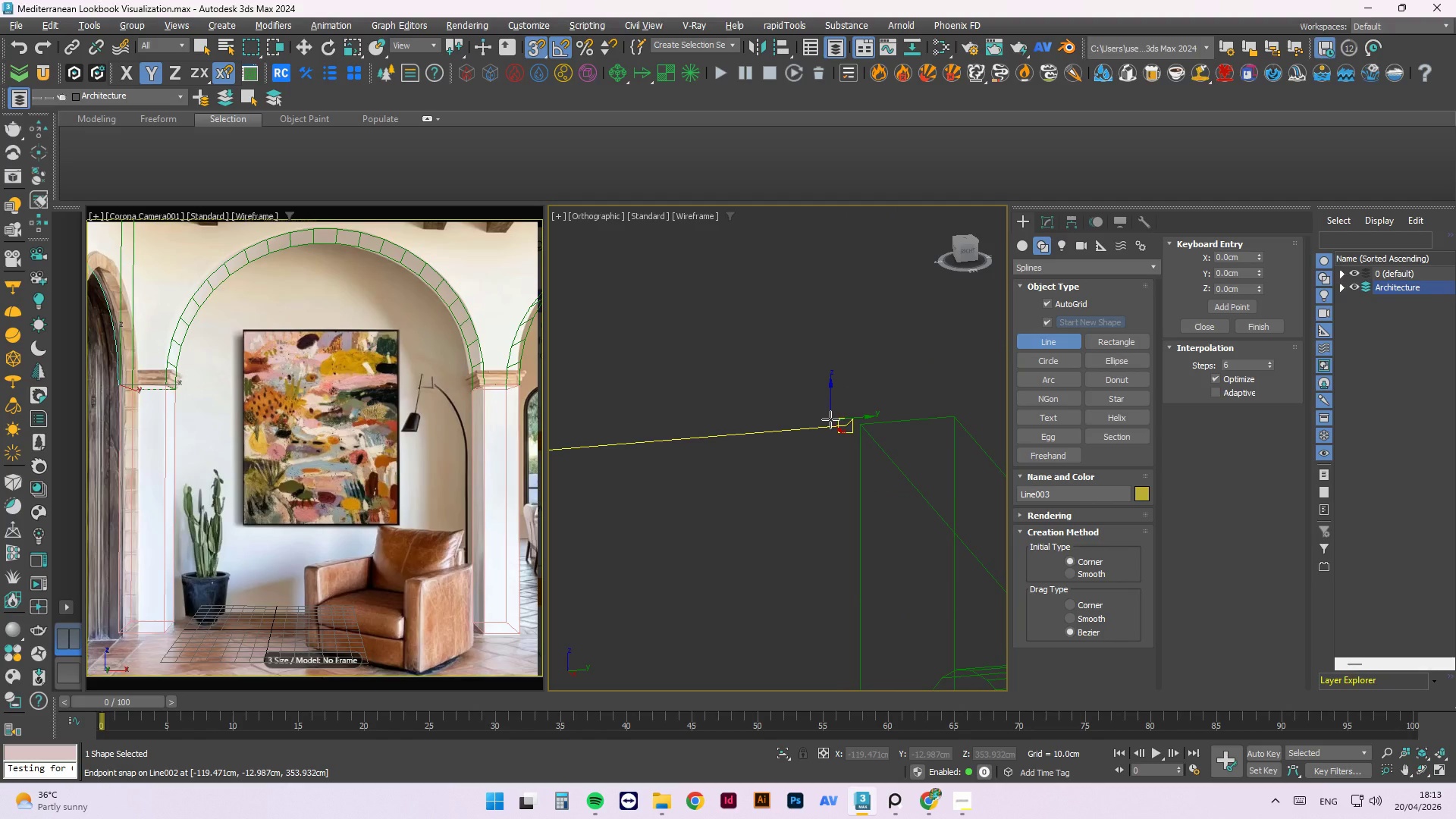 
key(Escape)
 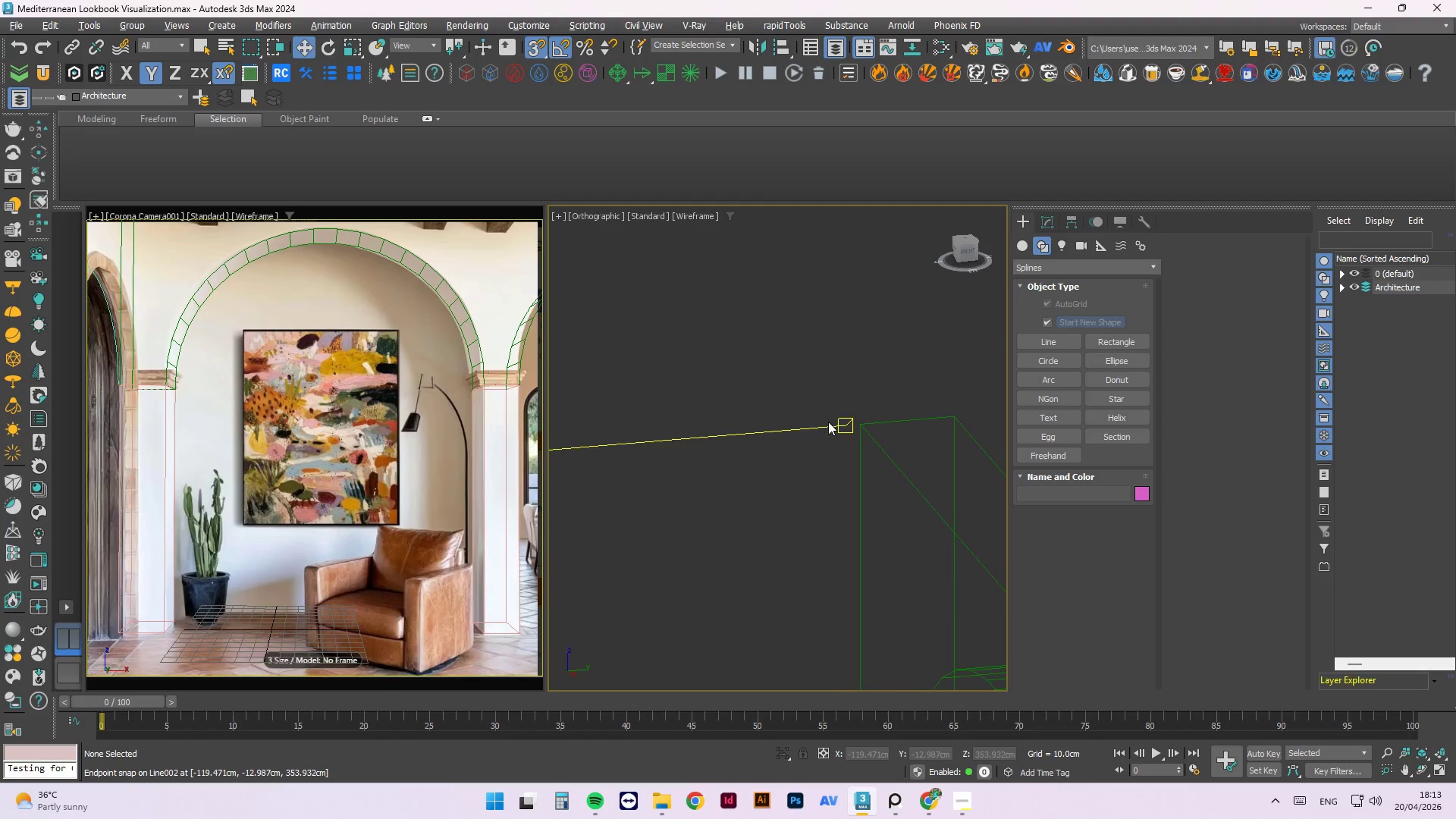 
double_click([828, 422])
 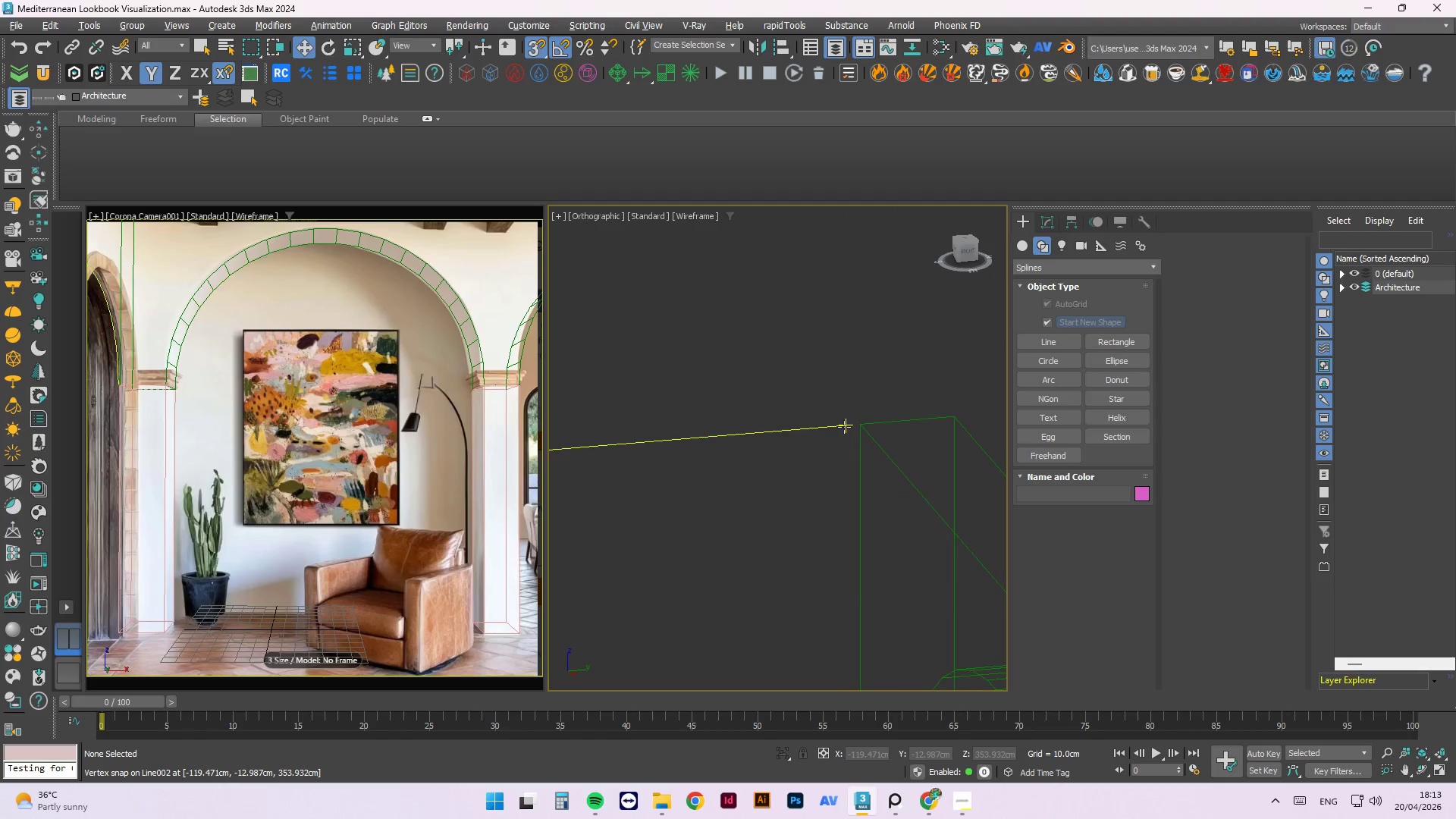 
left_click([844, 426])
 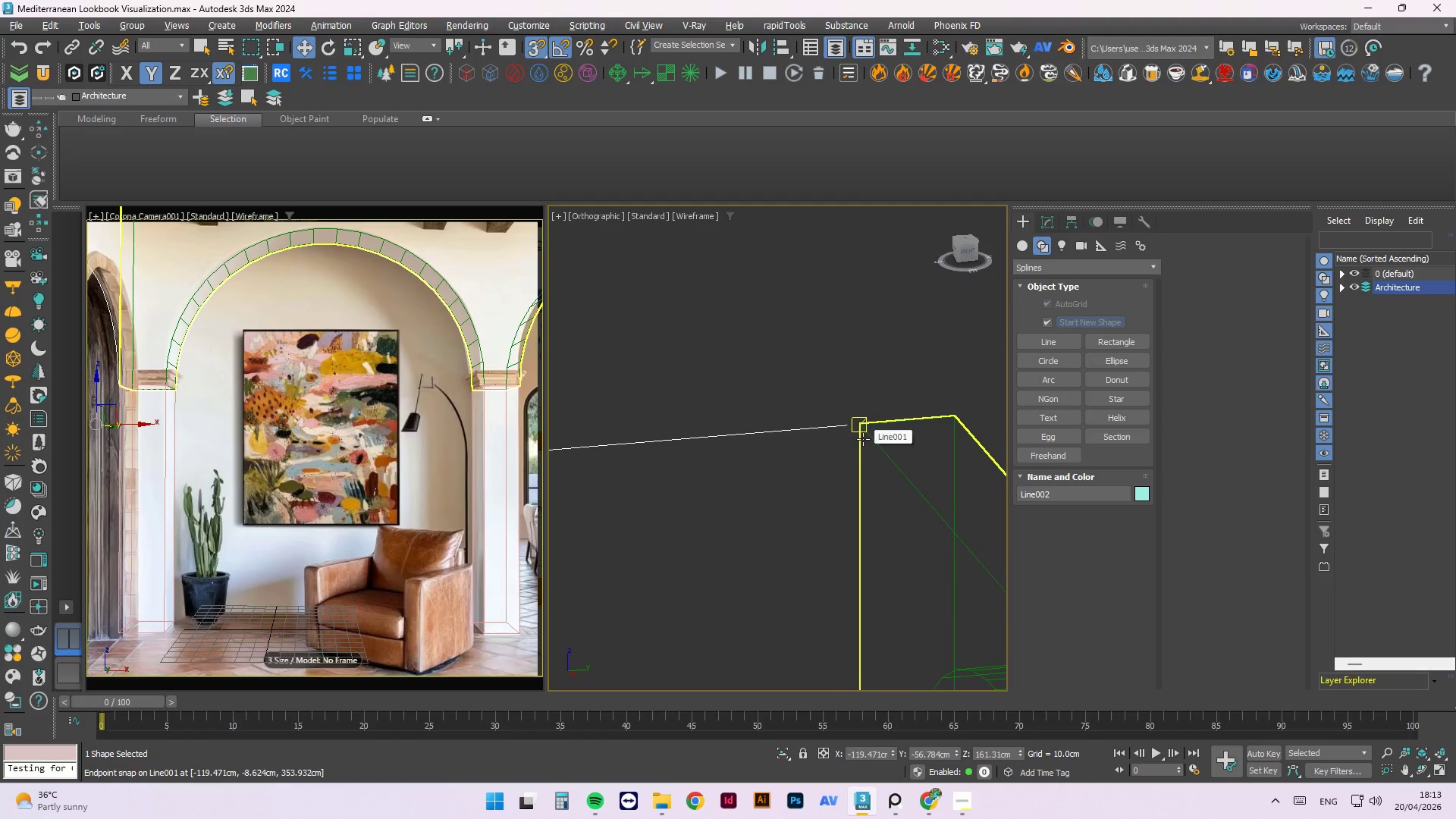 
key(1)
 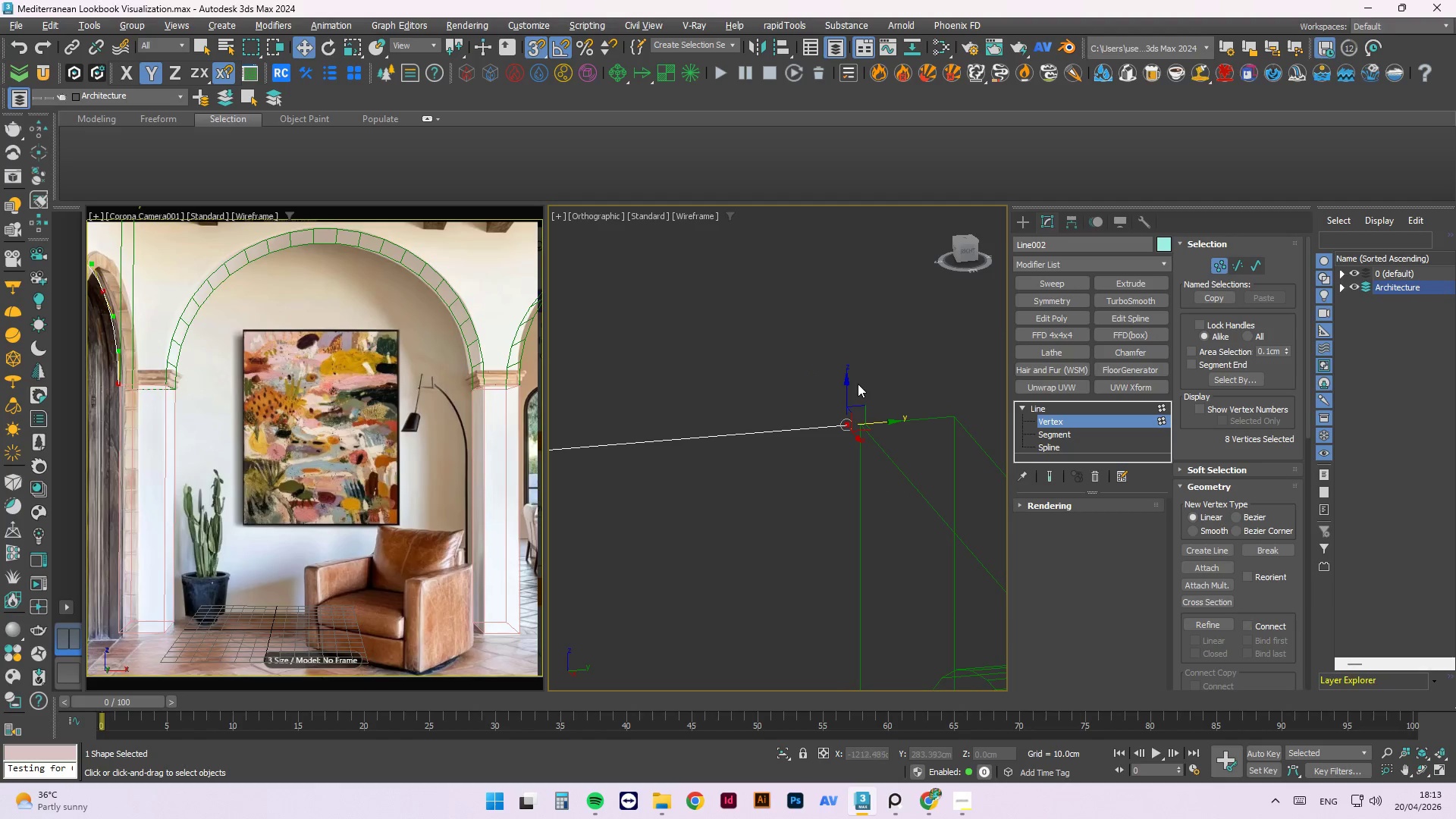 
scroll: coordinate [850, 422], scroll_direction: up, amount: 2.0
 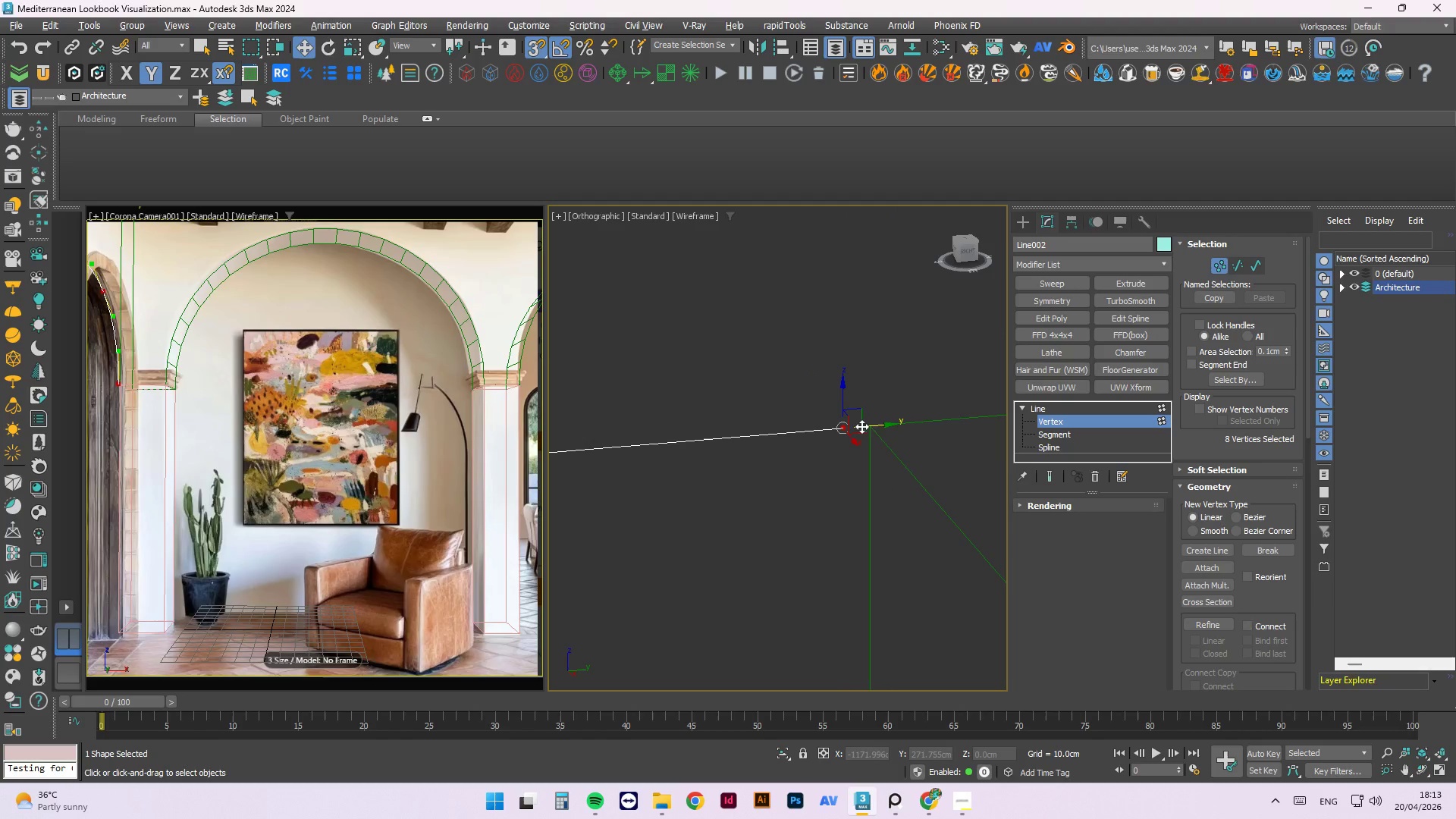 
left_click_drag(start_coordinate=[859, 426], to_coordinate=[868, 440])
 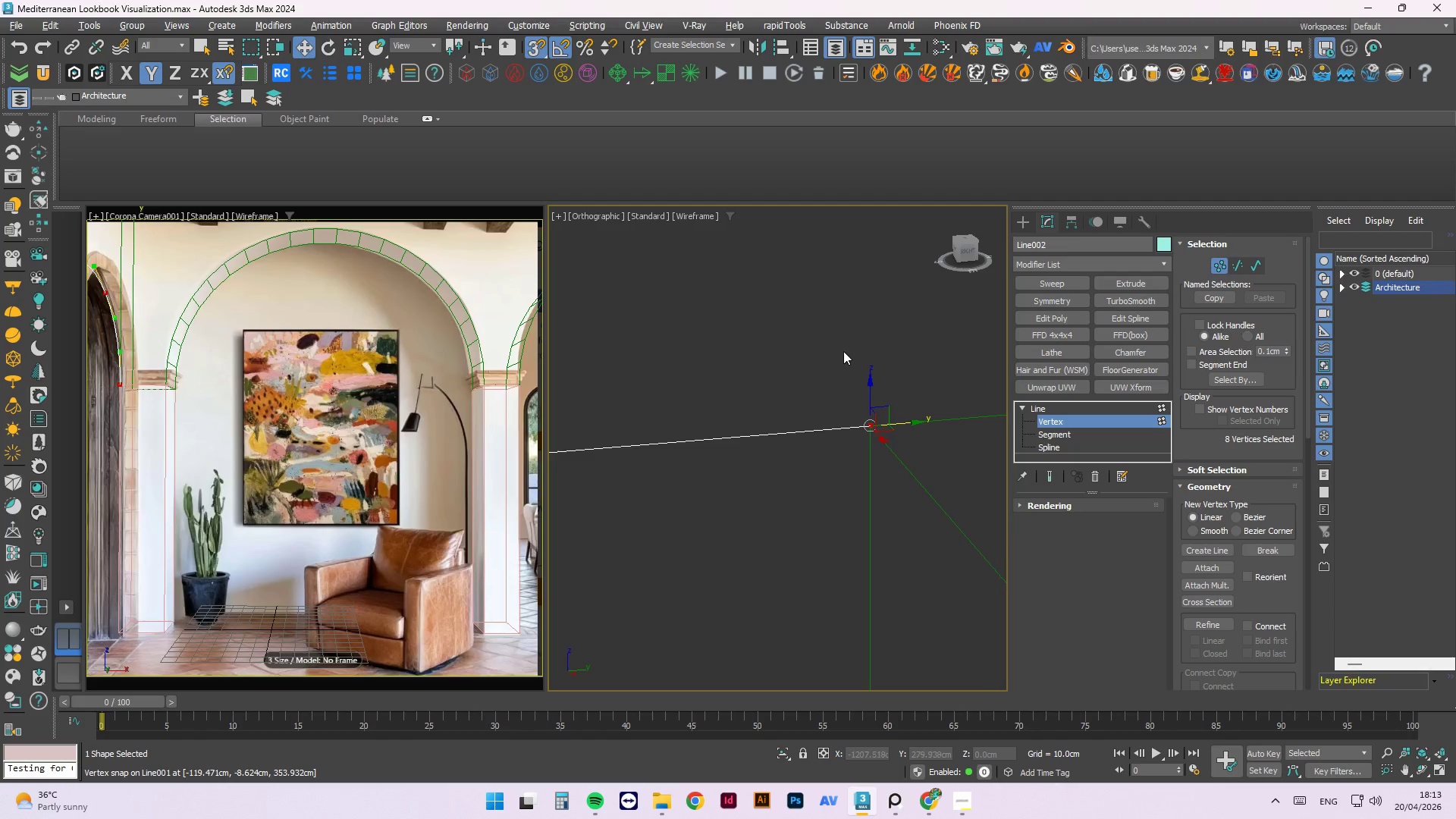 
left_click([749, 461])
 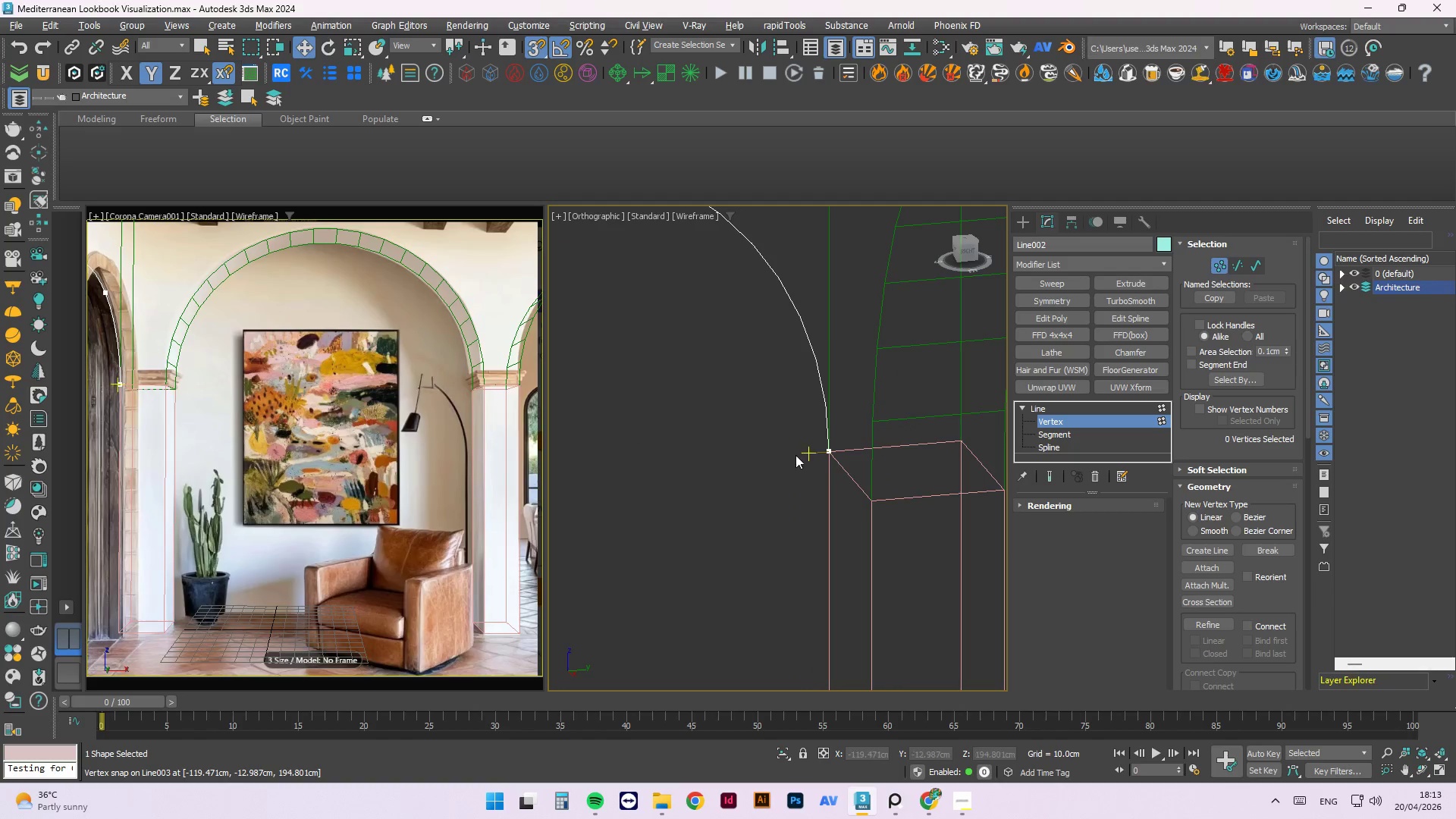 
scroll: coordinate [742, 472], scroll_direction: down, amount: 1.0
 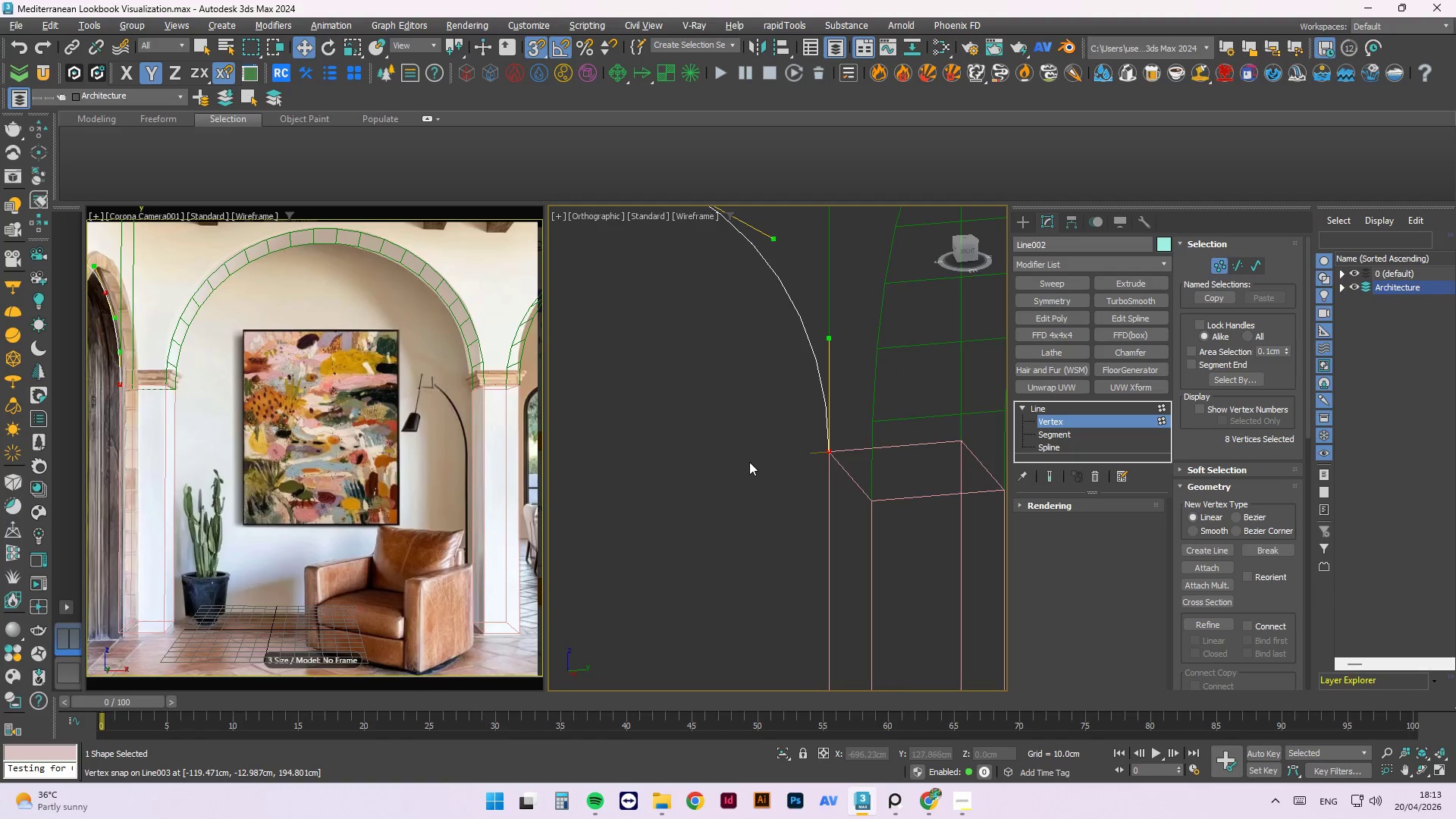 
left_click([836, 410])
 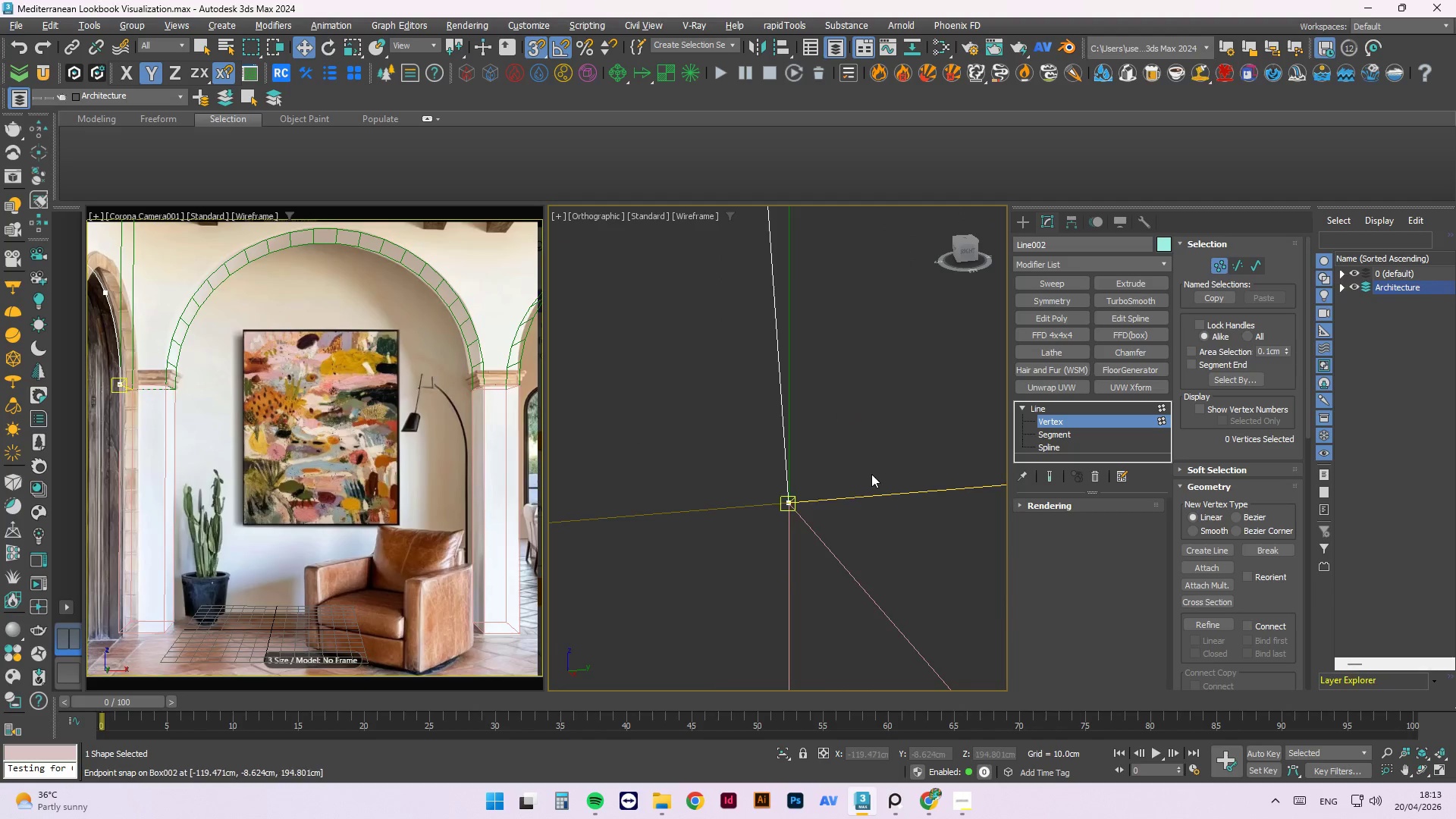 
scroll: coordinate [704, 481], scroll_direction: up, amount: 13.0
 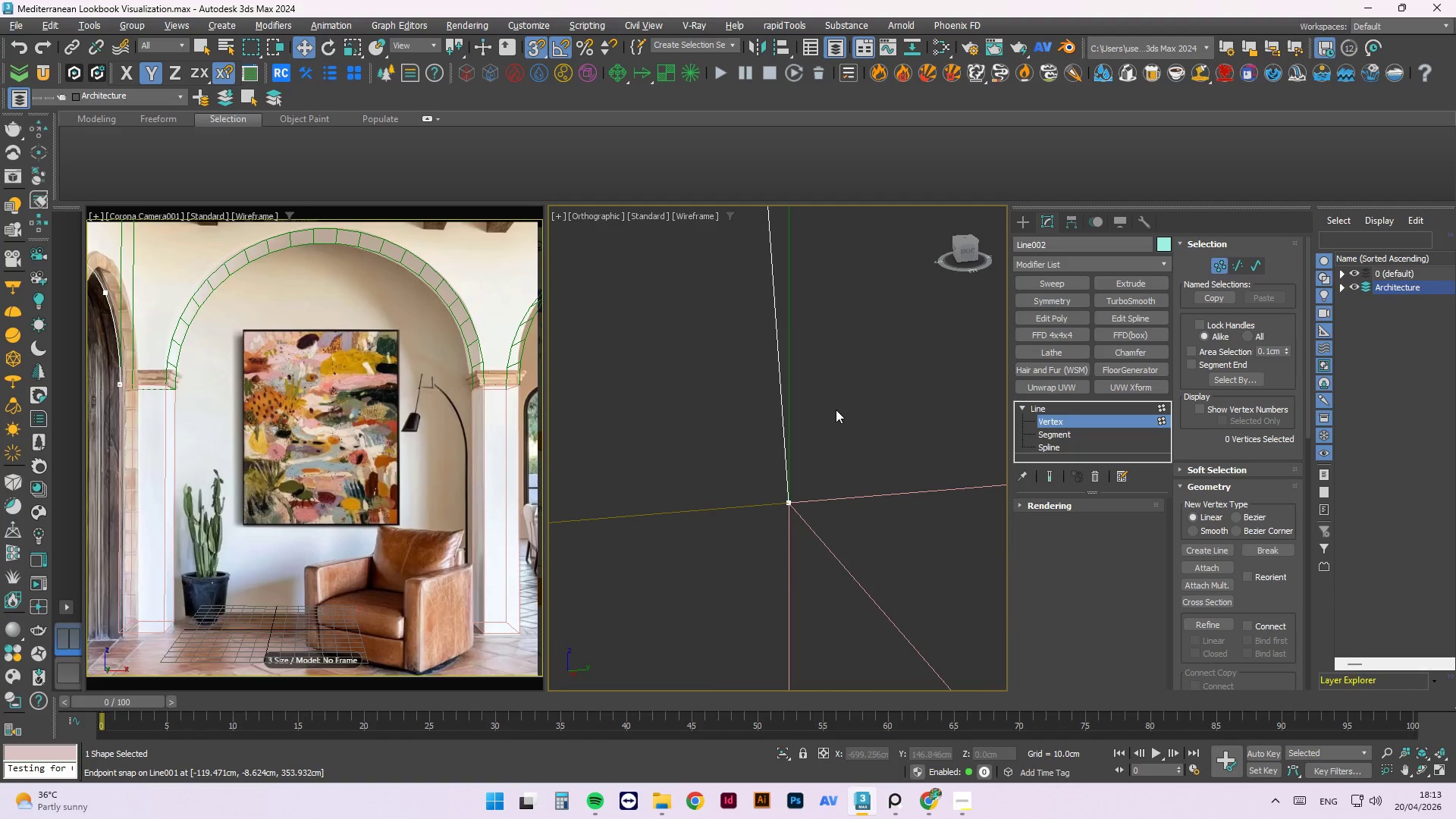 
key(Control+Z)
 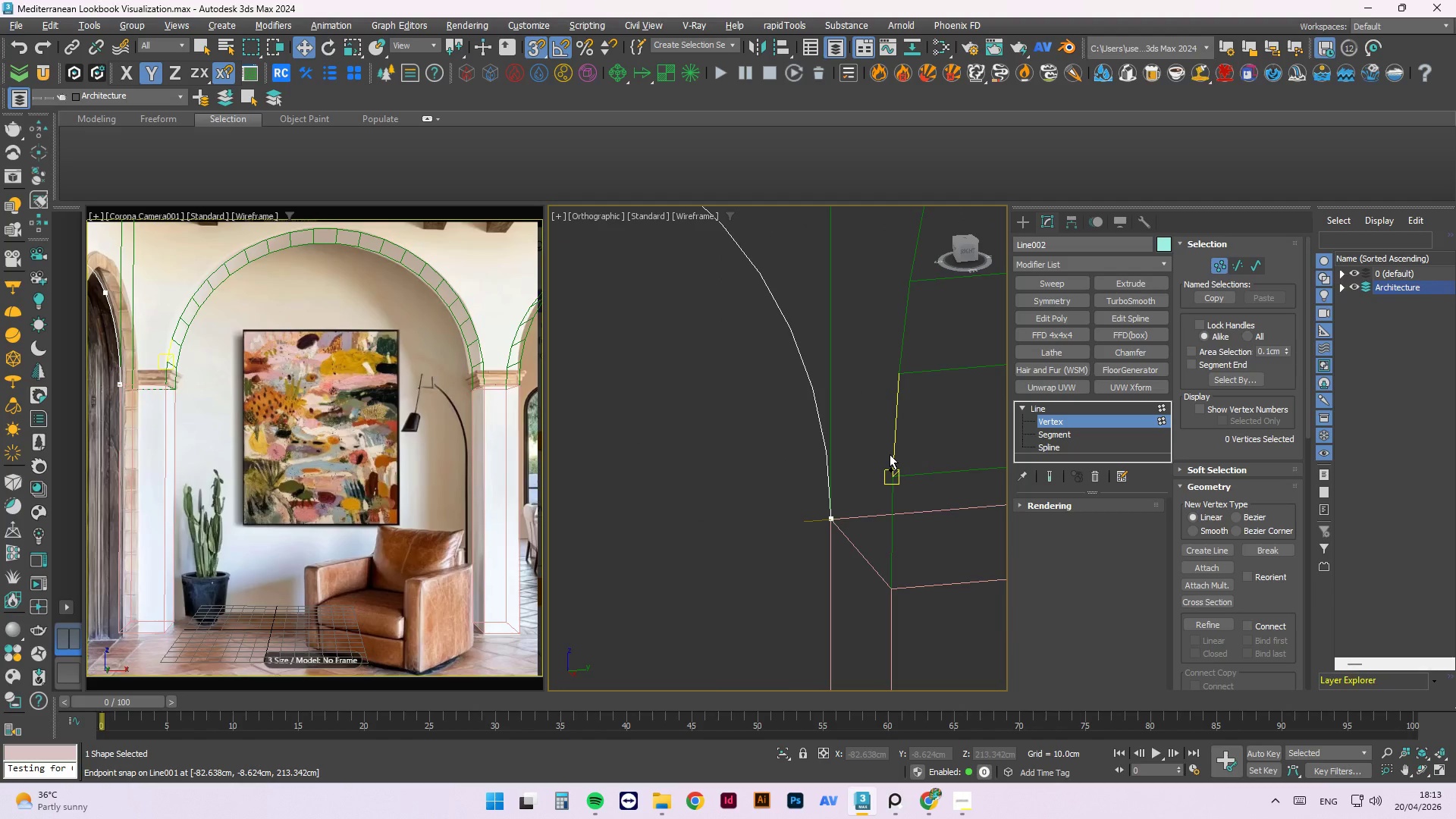 
scroll: coordinate [837, 515], scroll_direction: down, amount: 12.0
 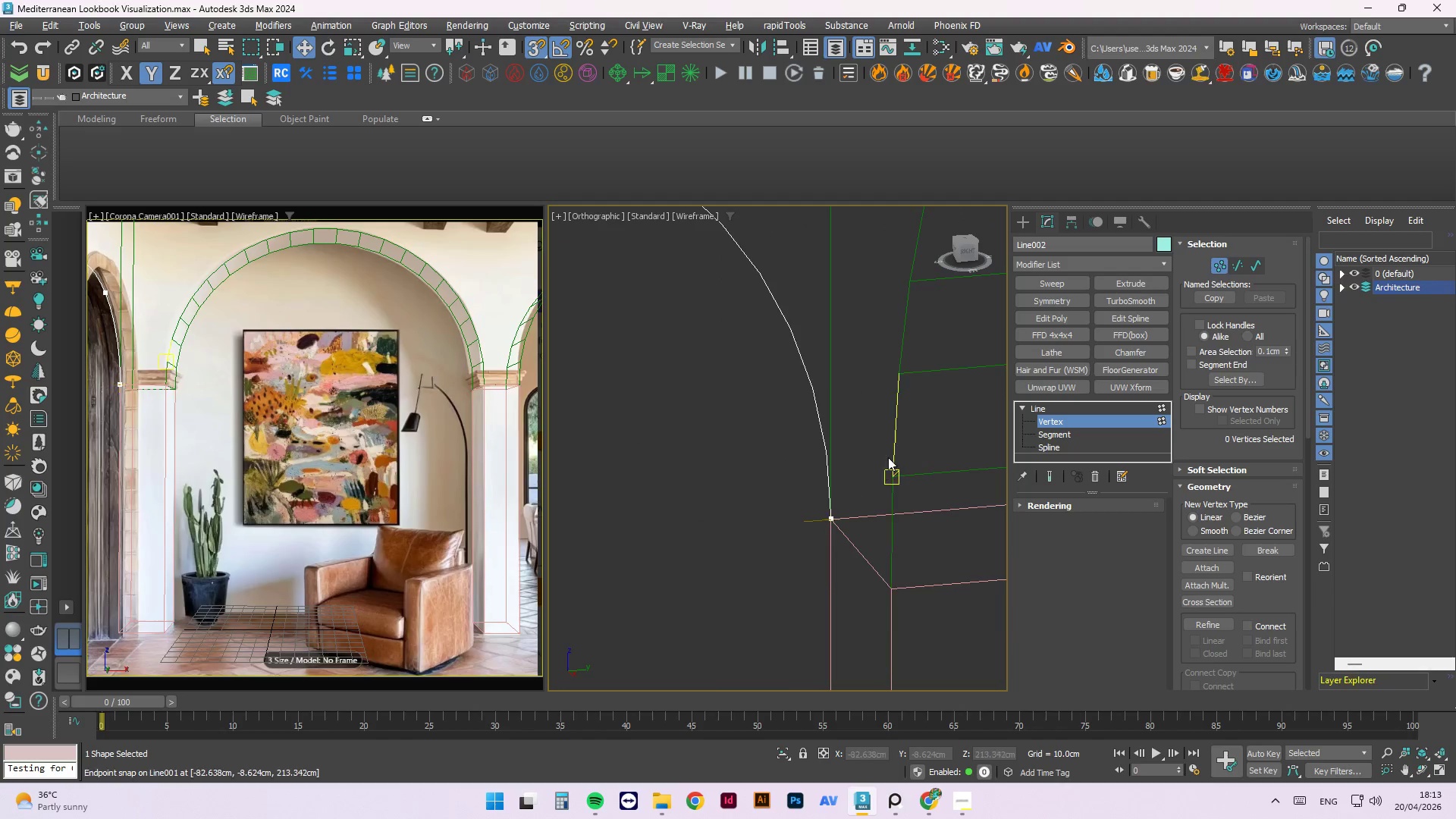 
key(Control+Z)
 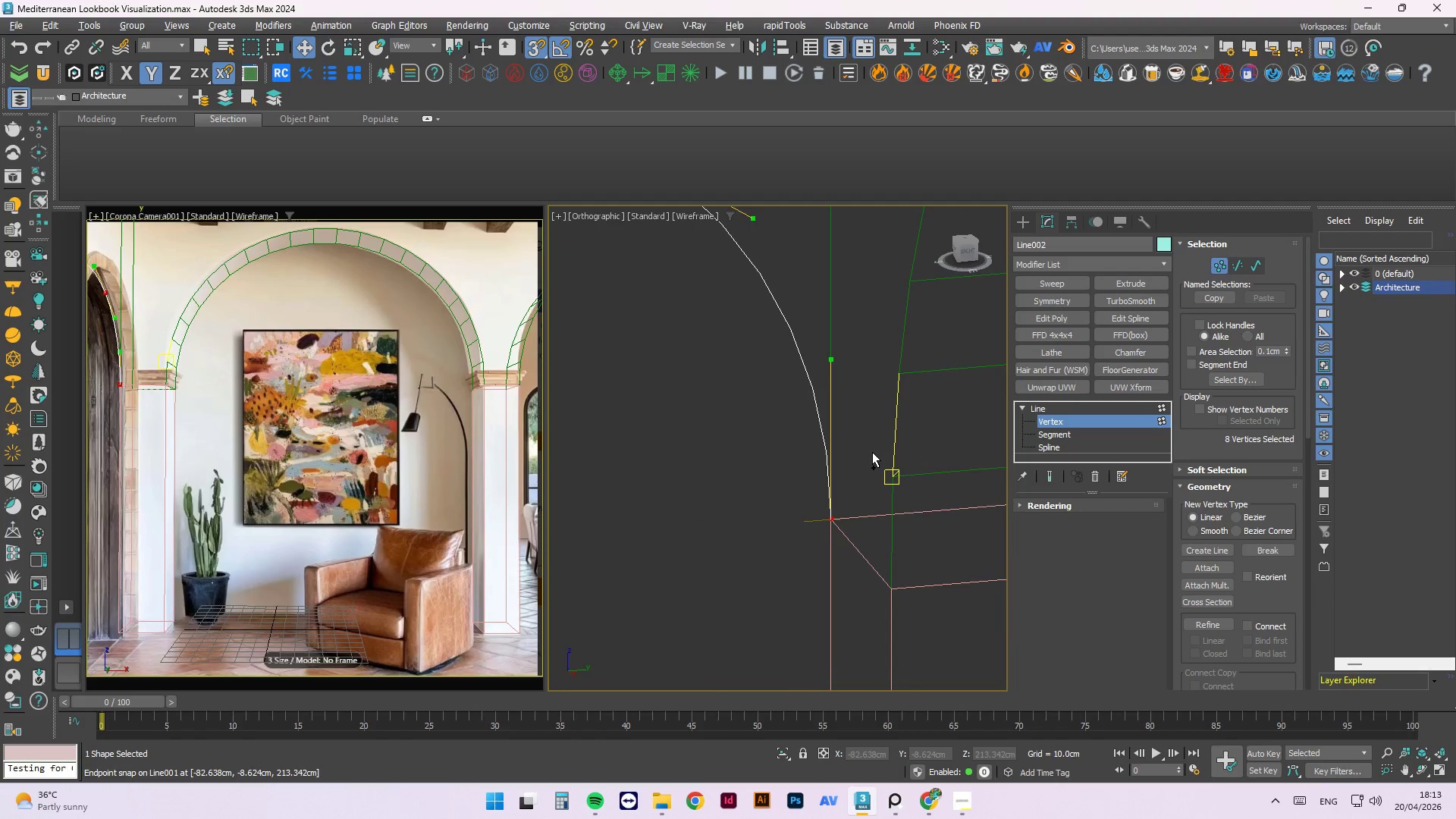 
key(Control+Z)
 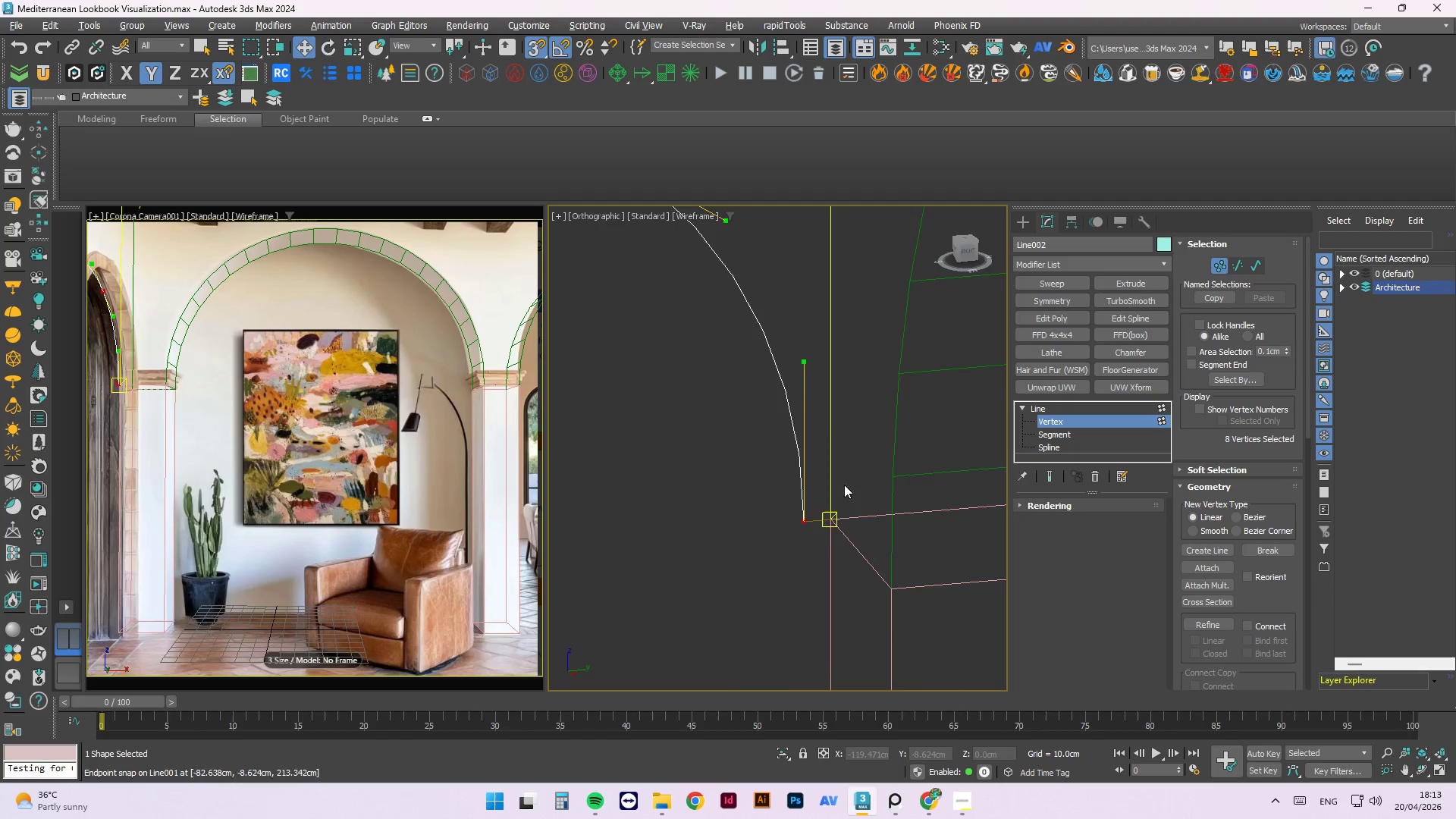 
scroll: coordinate [809, 537], scroll_direction: down, amount: 3.0
 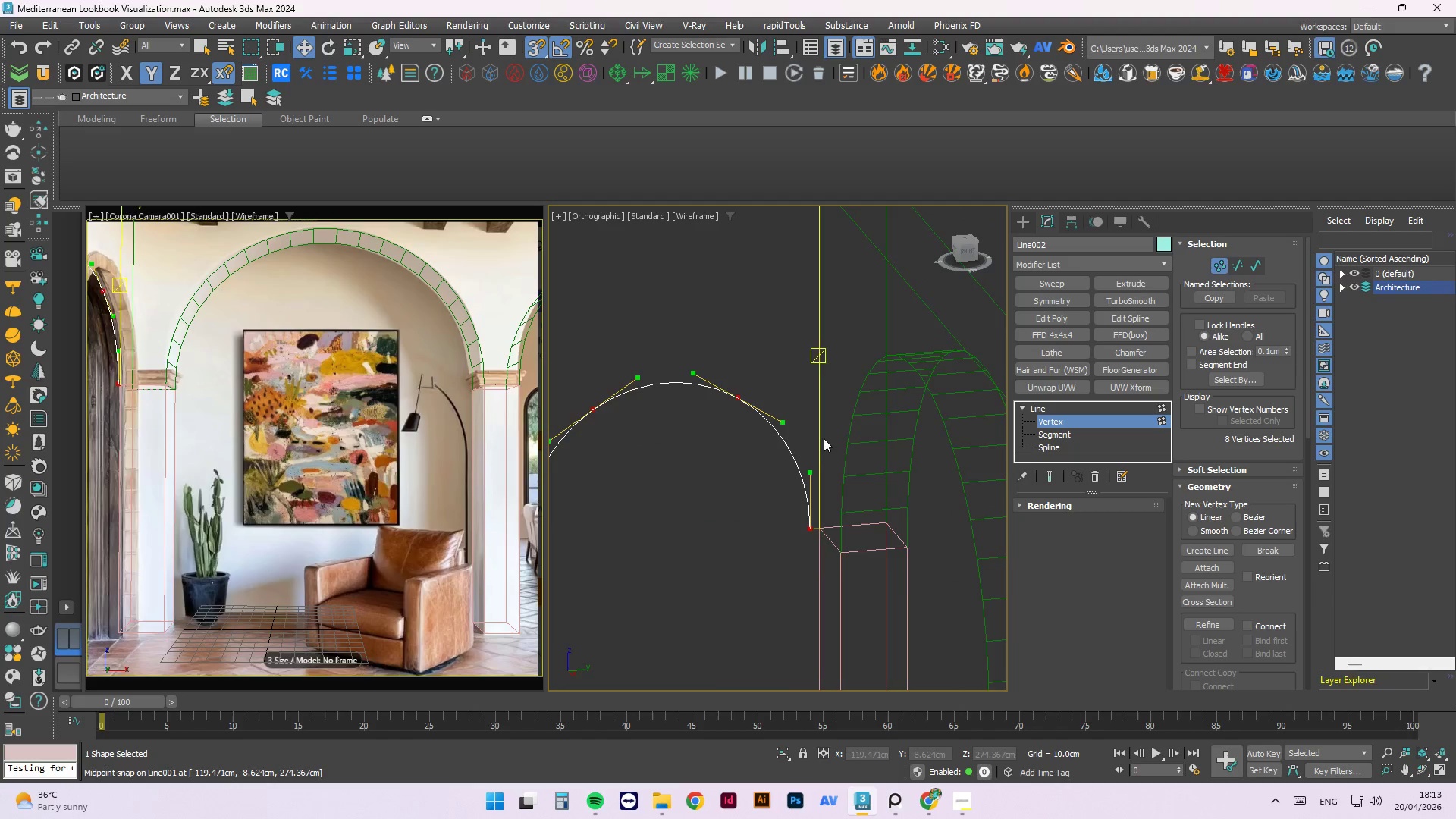 
scroll: coordinate [802, 354], scroll_direction: none, amount: 0.0
 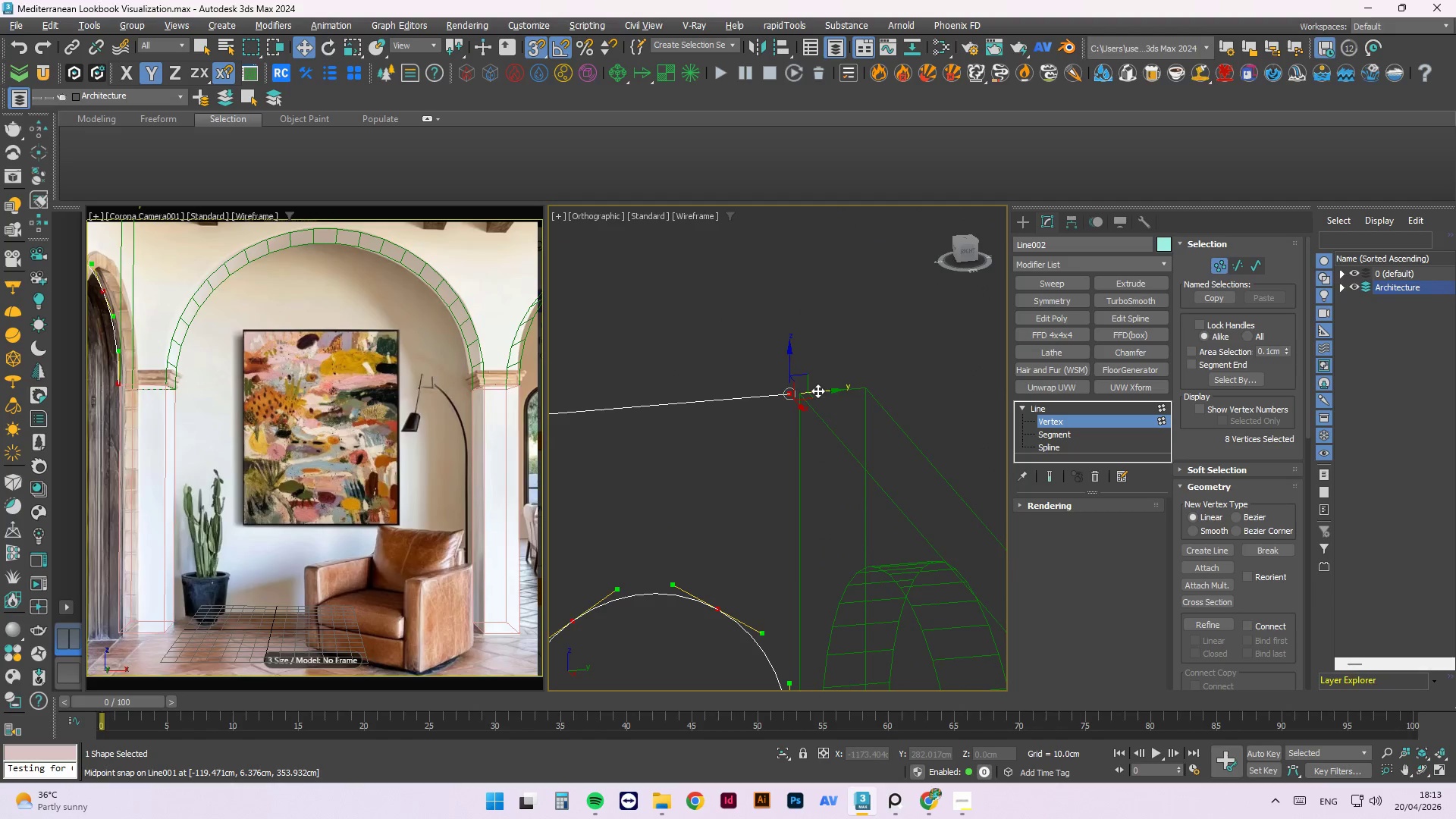 
left_click_drag(start_coordinate=[817, 391], to_coordinate=[843, 384])
 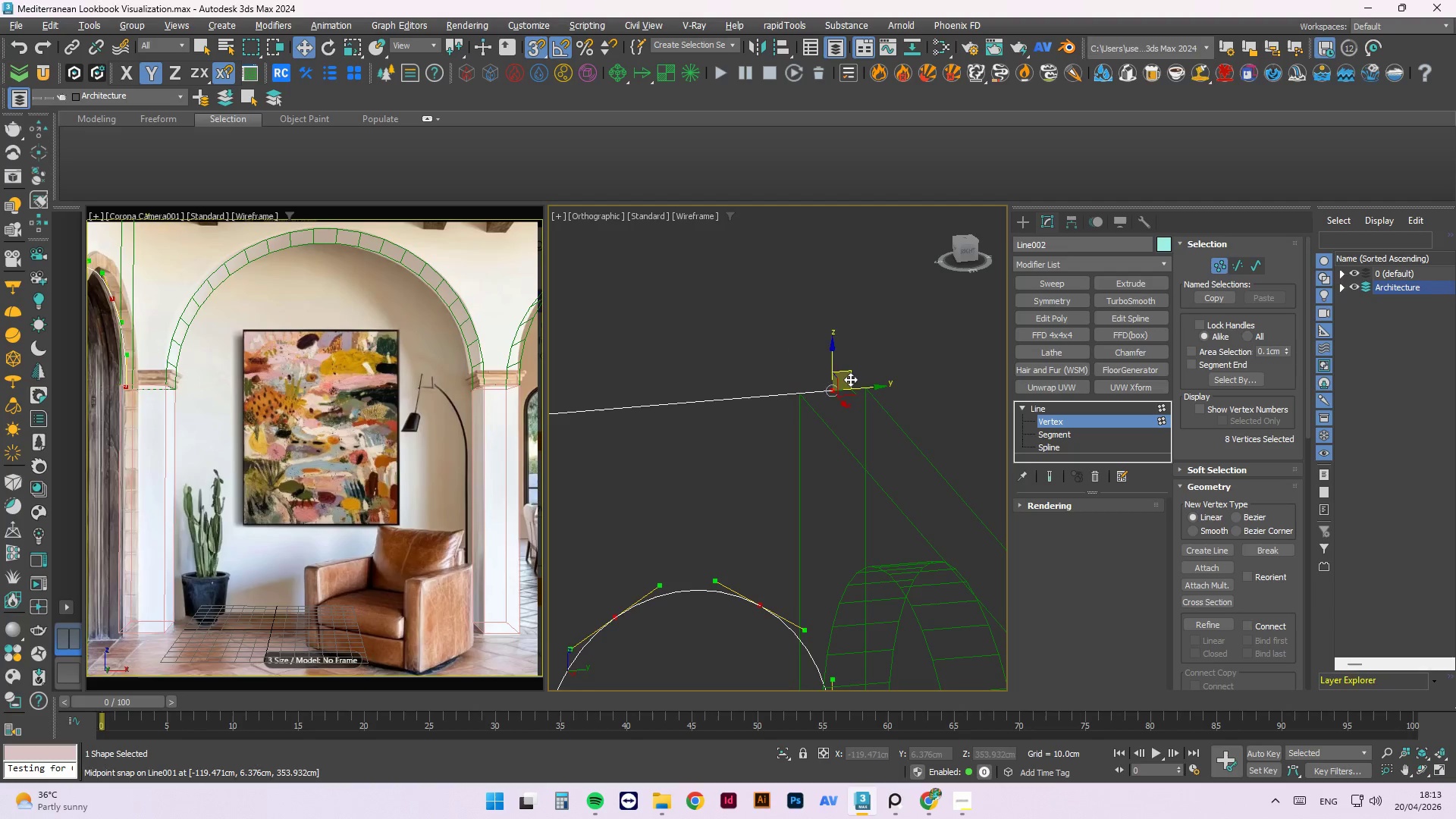 
key(Control+ControlLeft)
 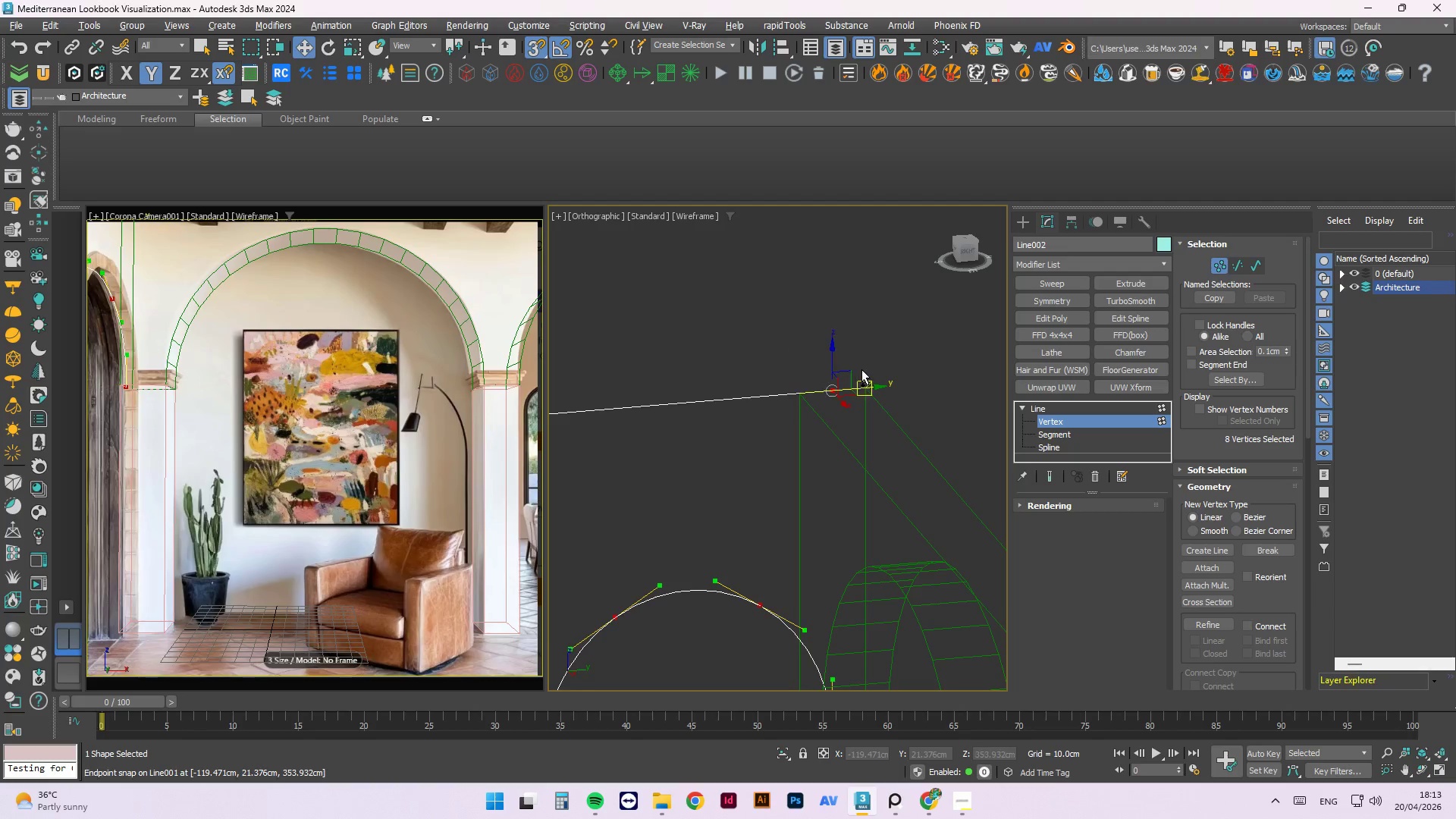 
key(Control+Z)
 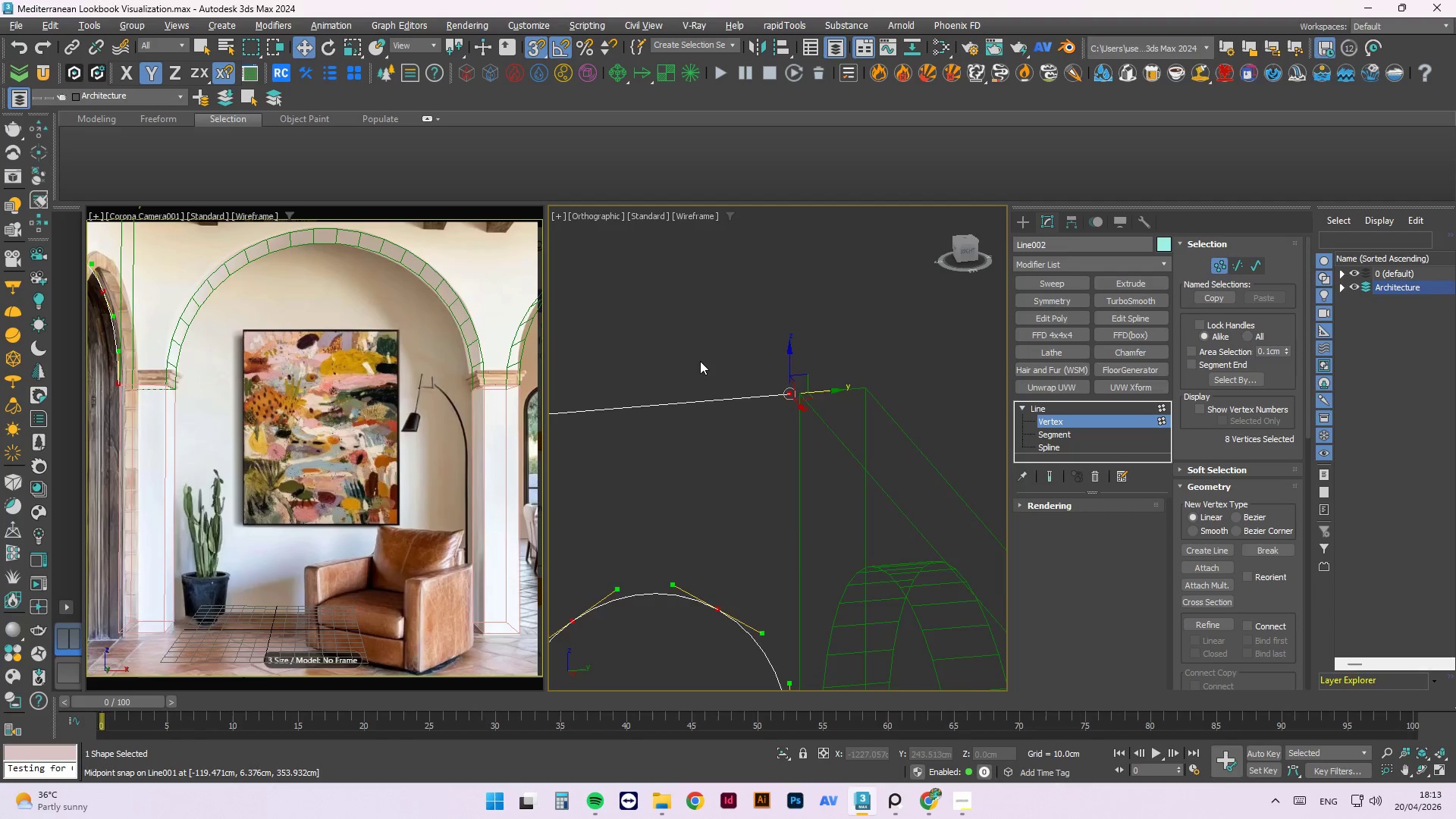 
left_click([840, 332])
 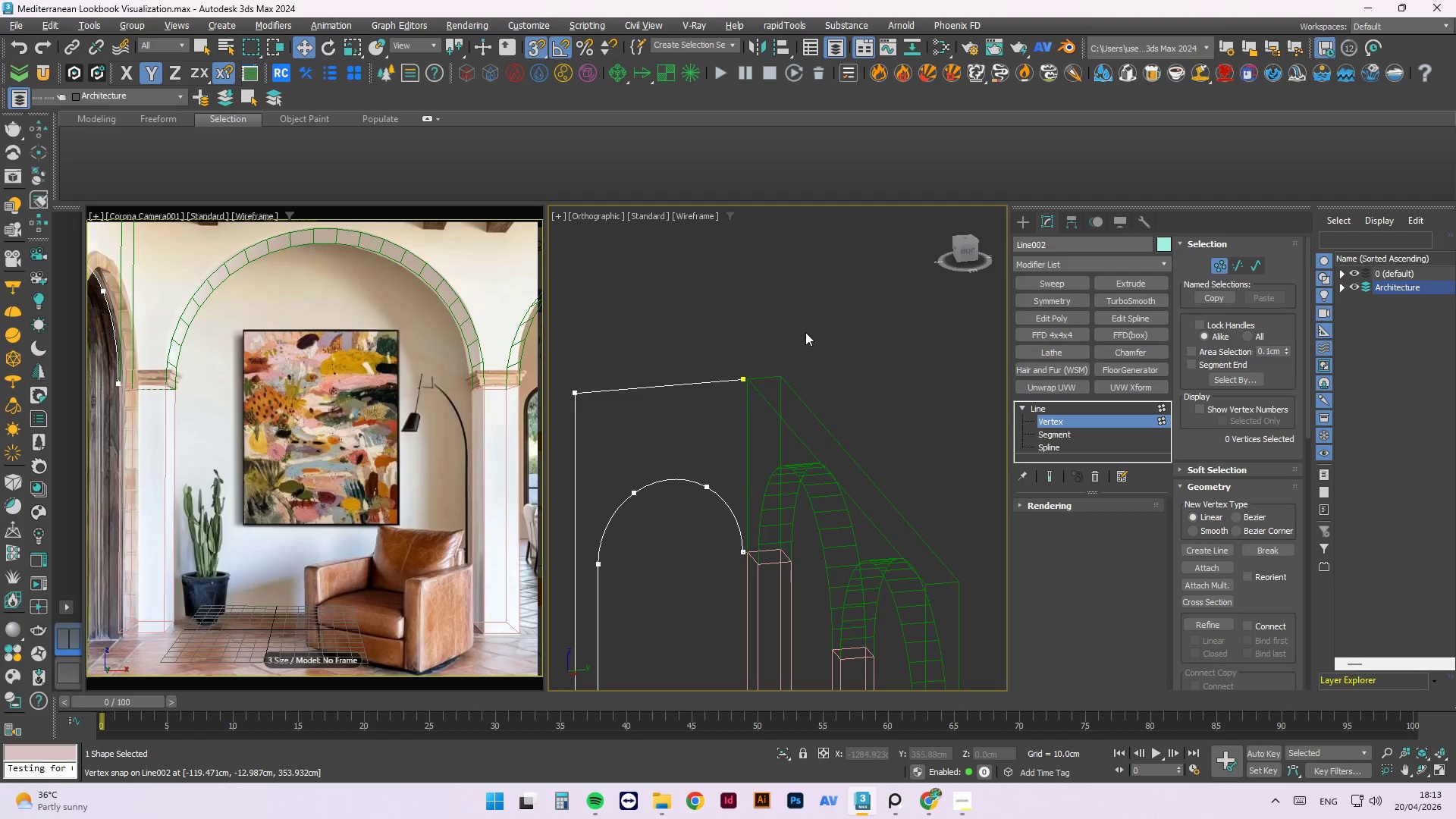 
scroll: coordinate [695, 366], scroll_direction: down, amount: 2.0
 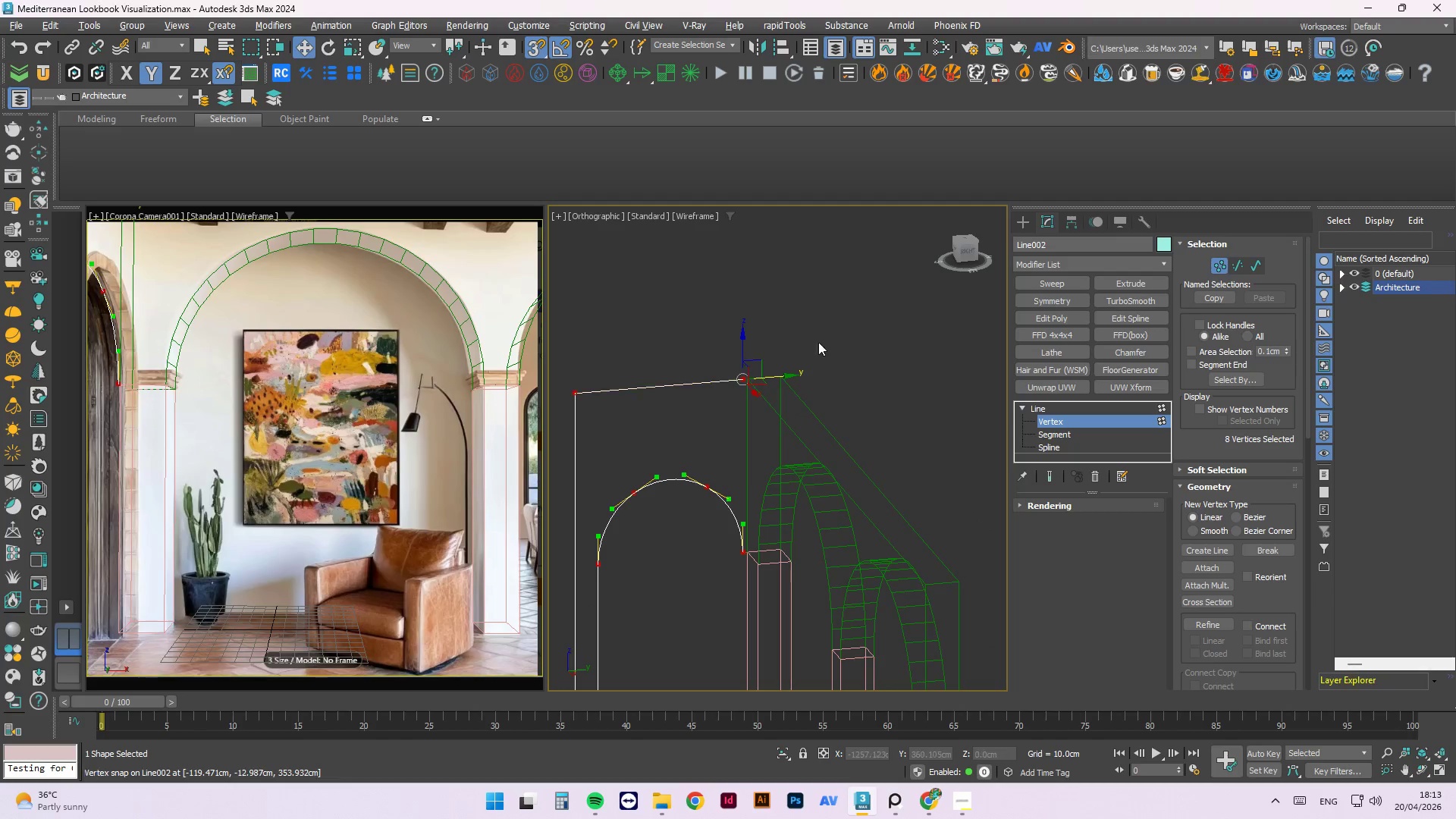 
left_click_drag(start_coordinate=[802, 332], to_coordinate=[719, 420])
 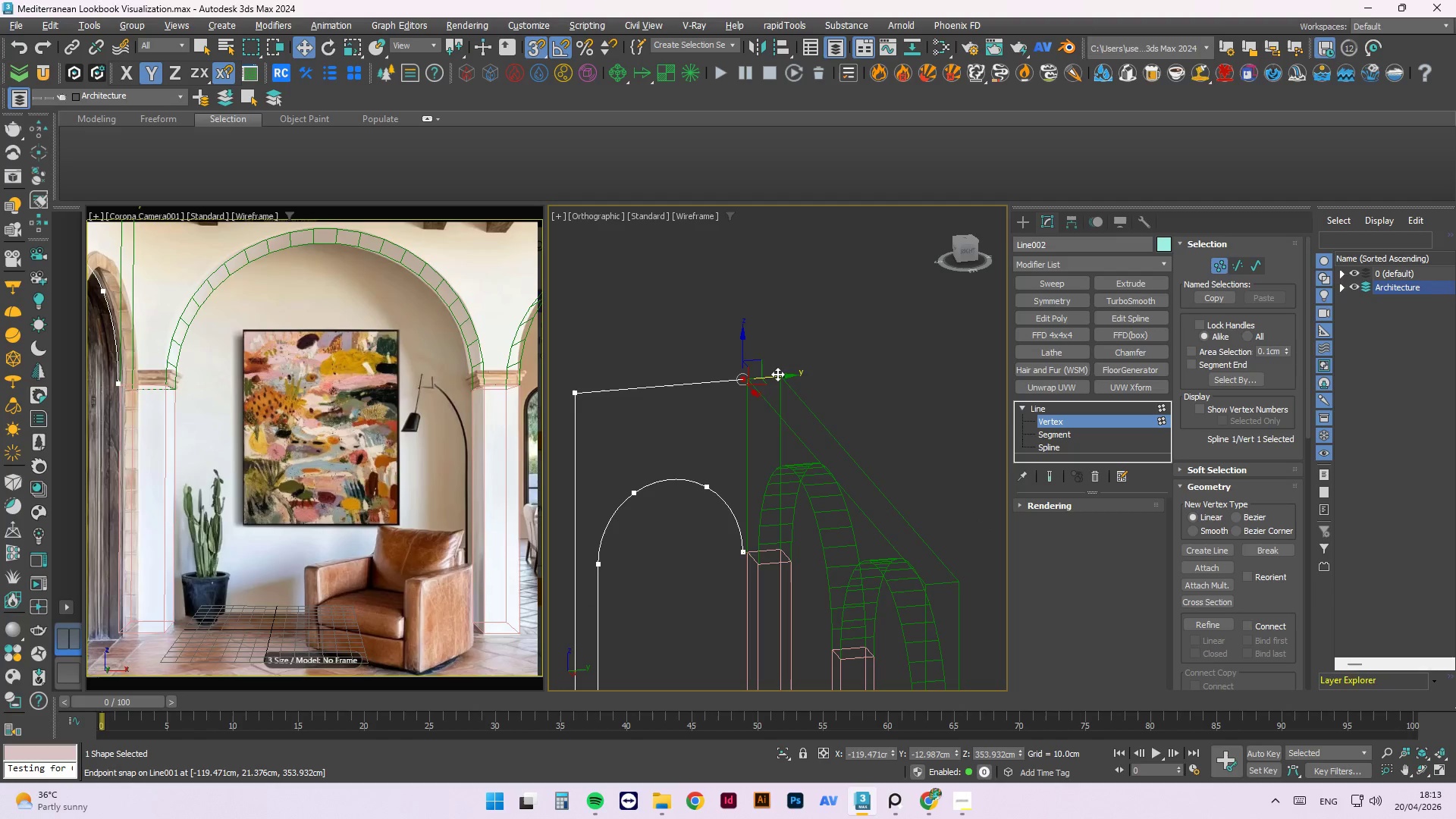 
left_click_drag(start_coordinate=[777, 374], to_coordinate=[737, 419])
 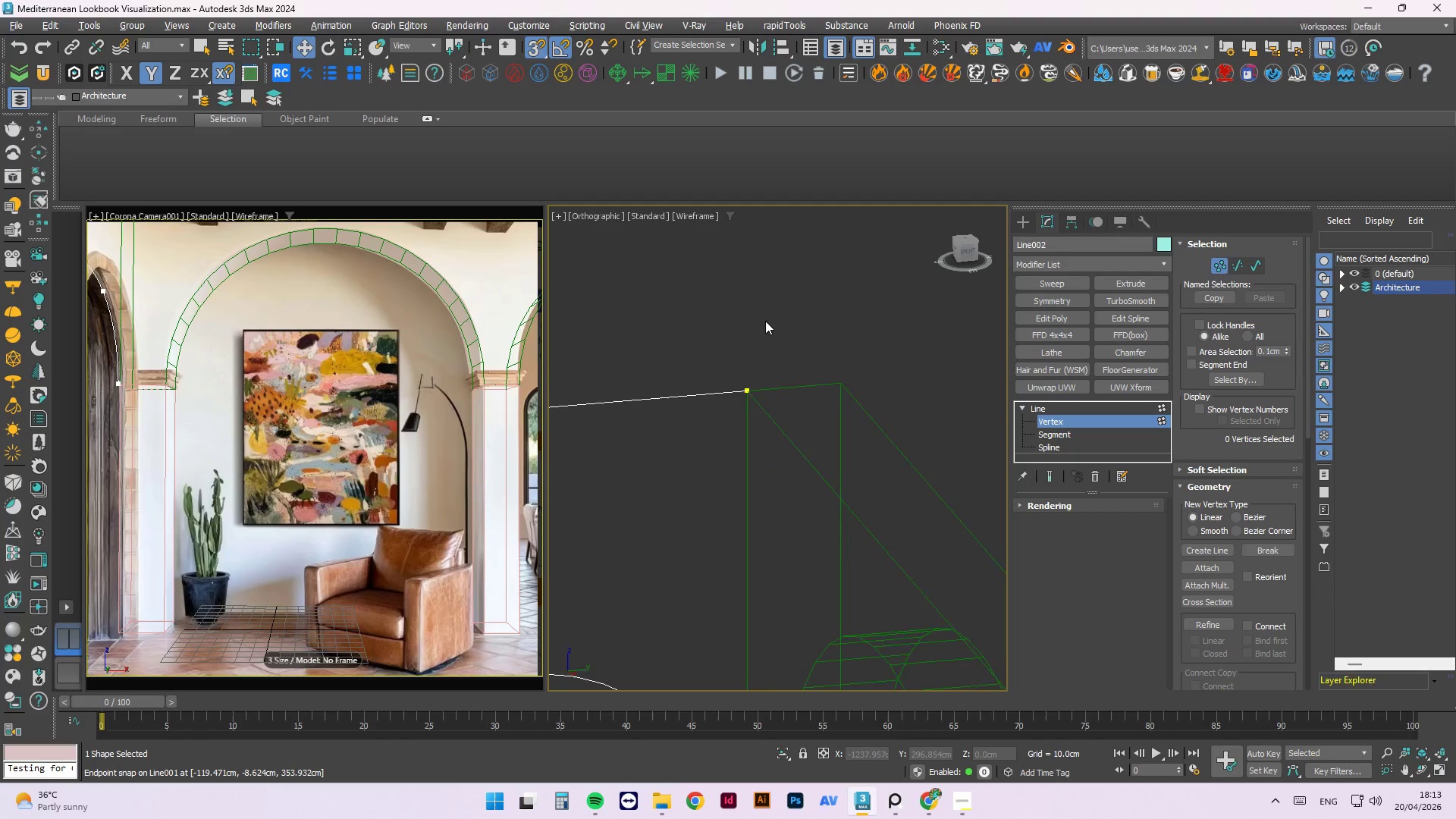 
scroll: coordinate [750, 366], scroll_direction: up, amount: 4.0
 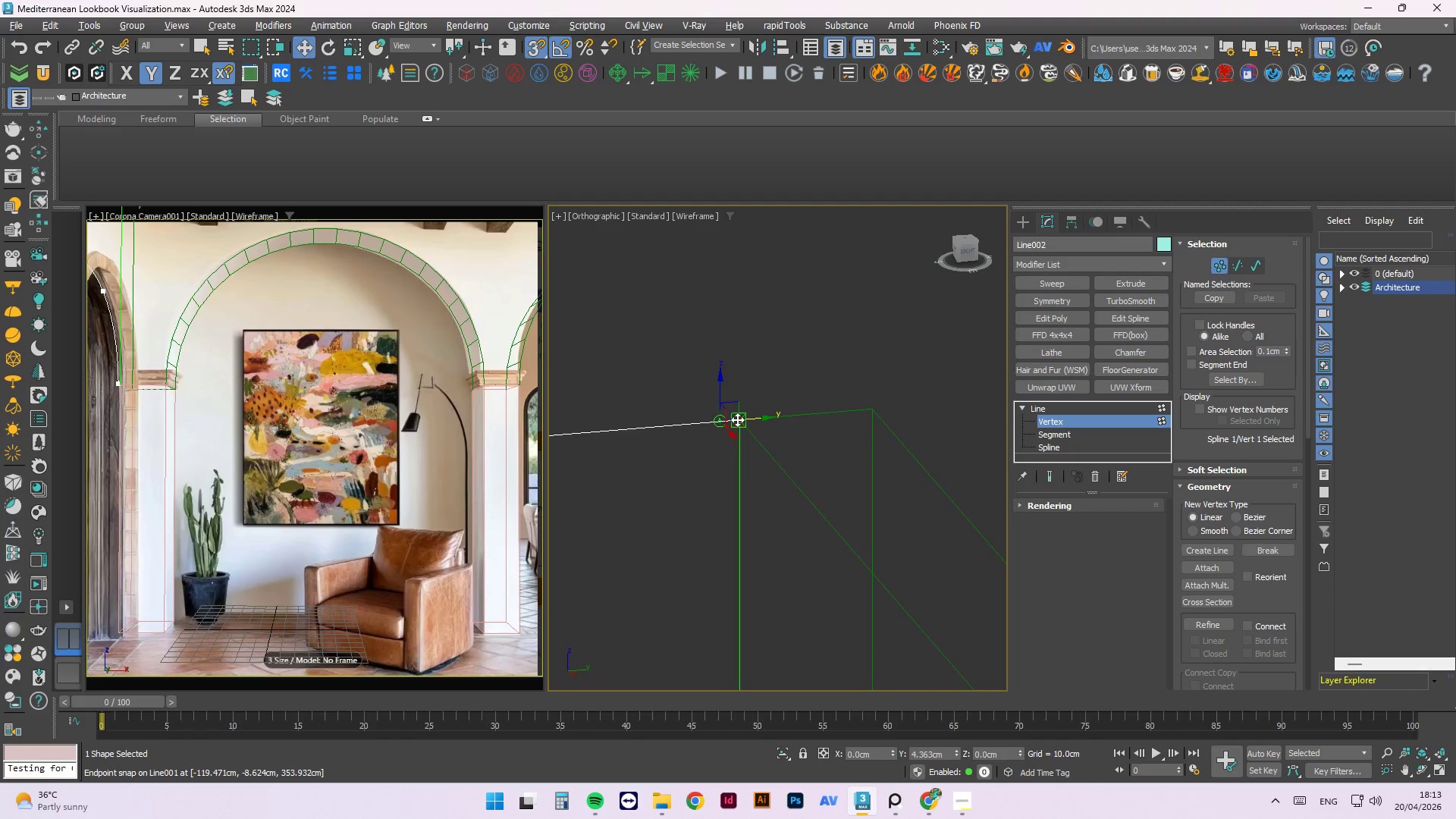 
left_click([767, 340])
 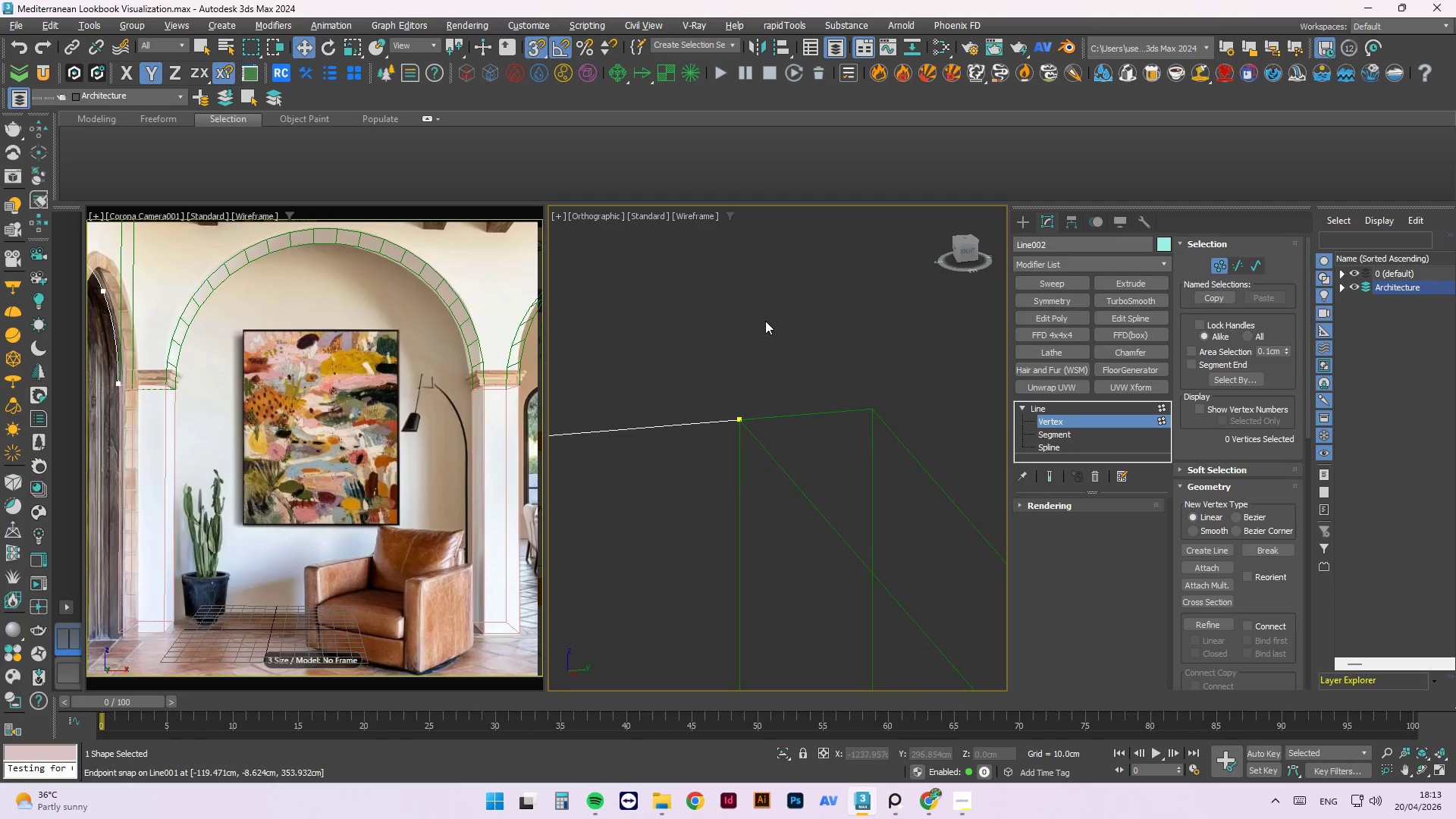 
left_click([827, 309])
 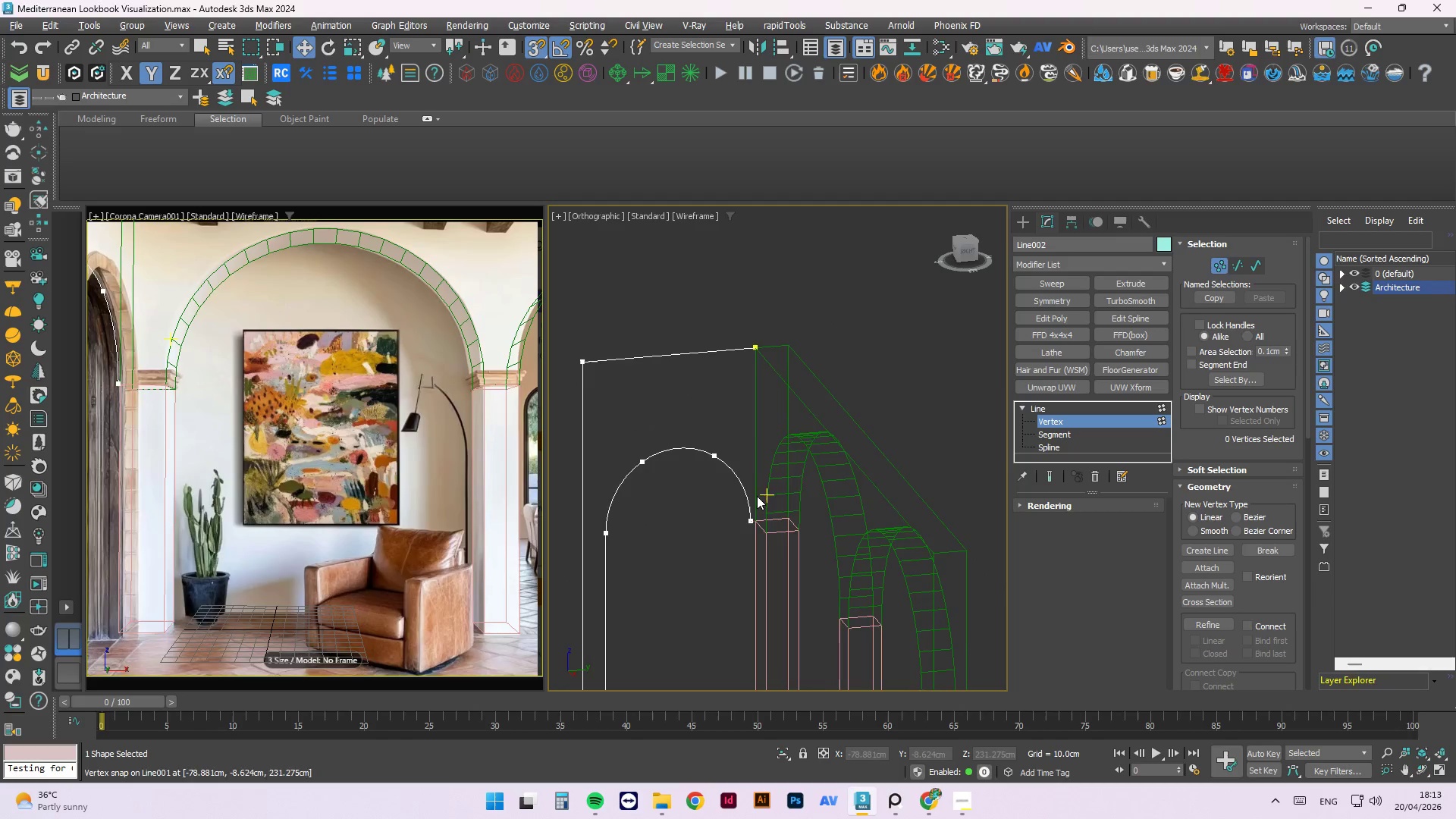 
scroll: coordinate [758, 326], scroll_direction: down, amount: 4.0
 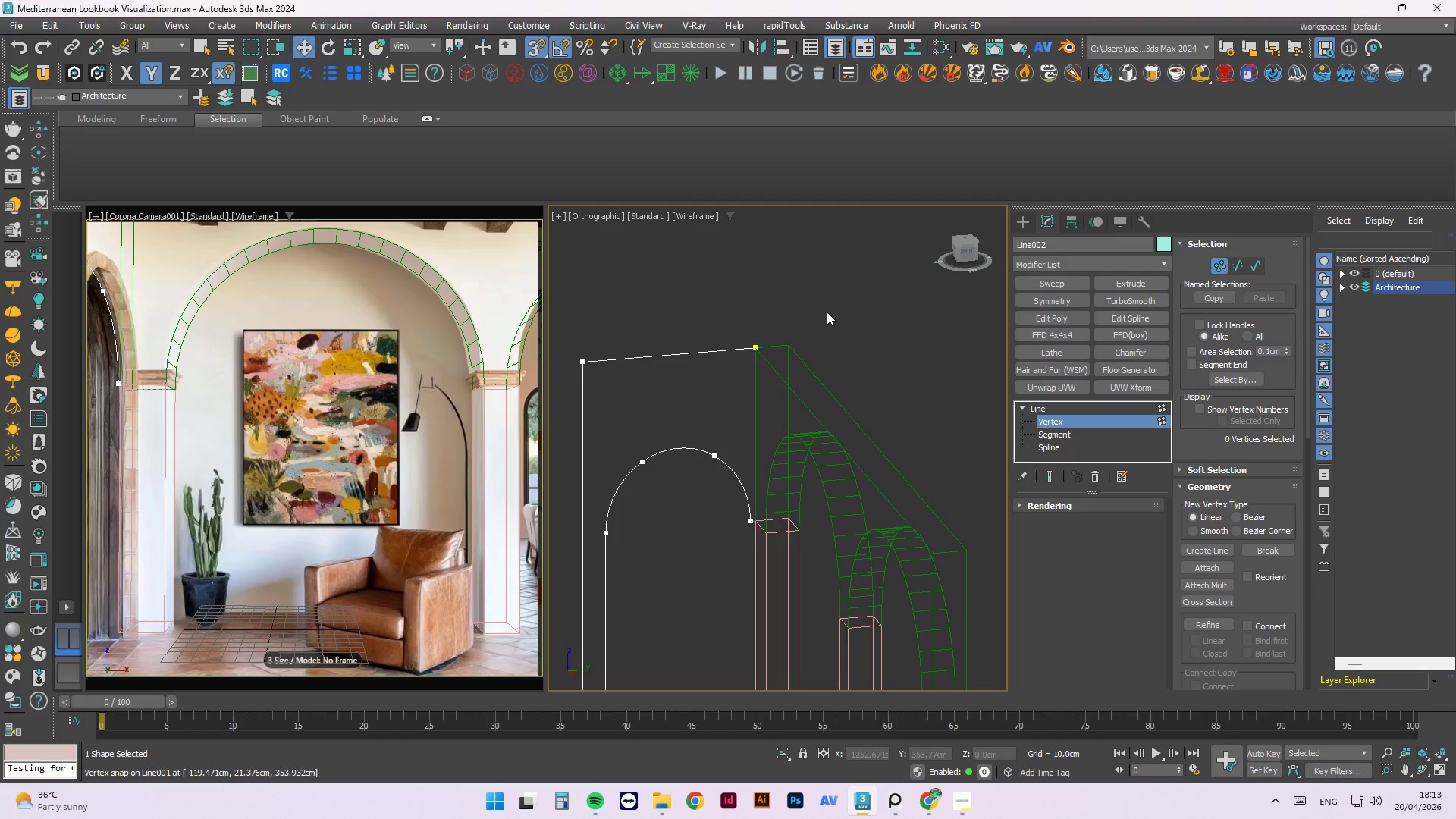 
right_click([770, 469])
 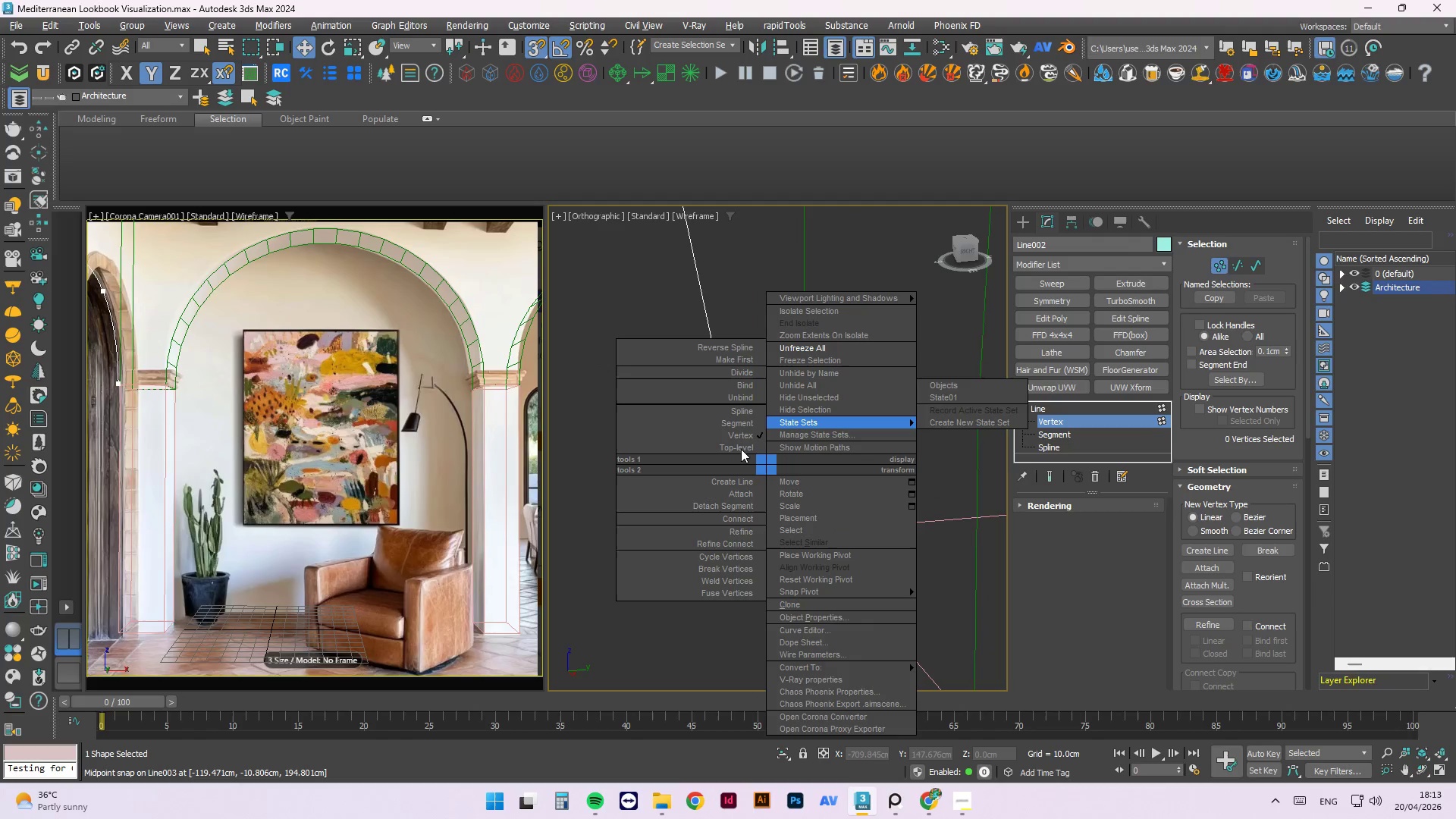 
scroll: coordinate [779, 472], scroll_direction: up, amount: 8.0
 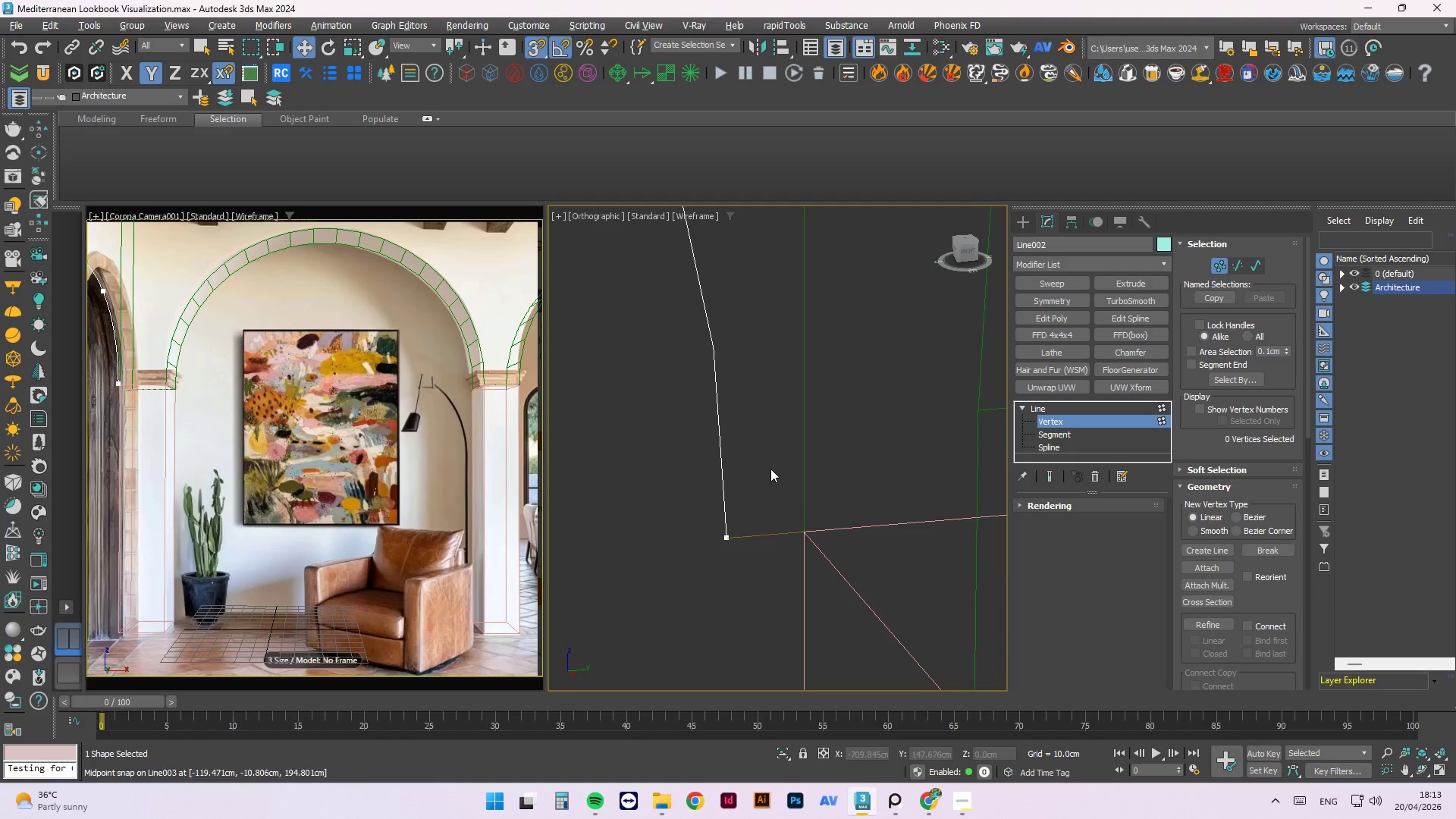 
left_click([741, 450])
 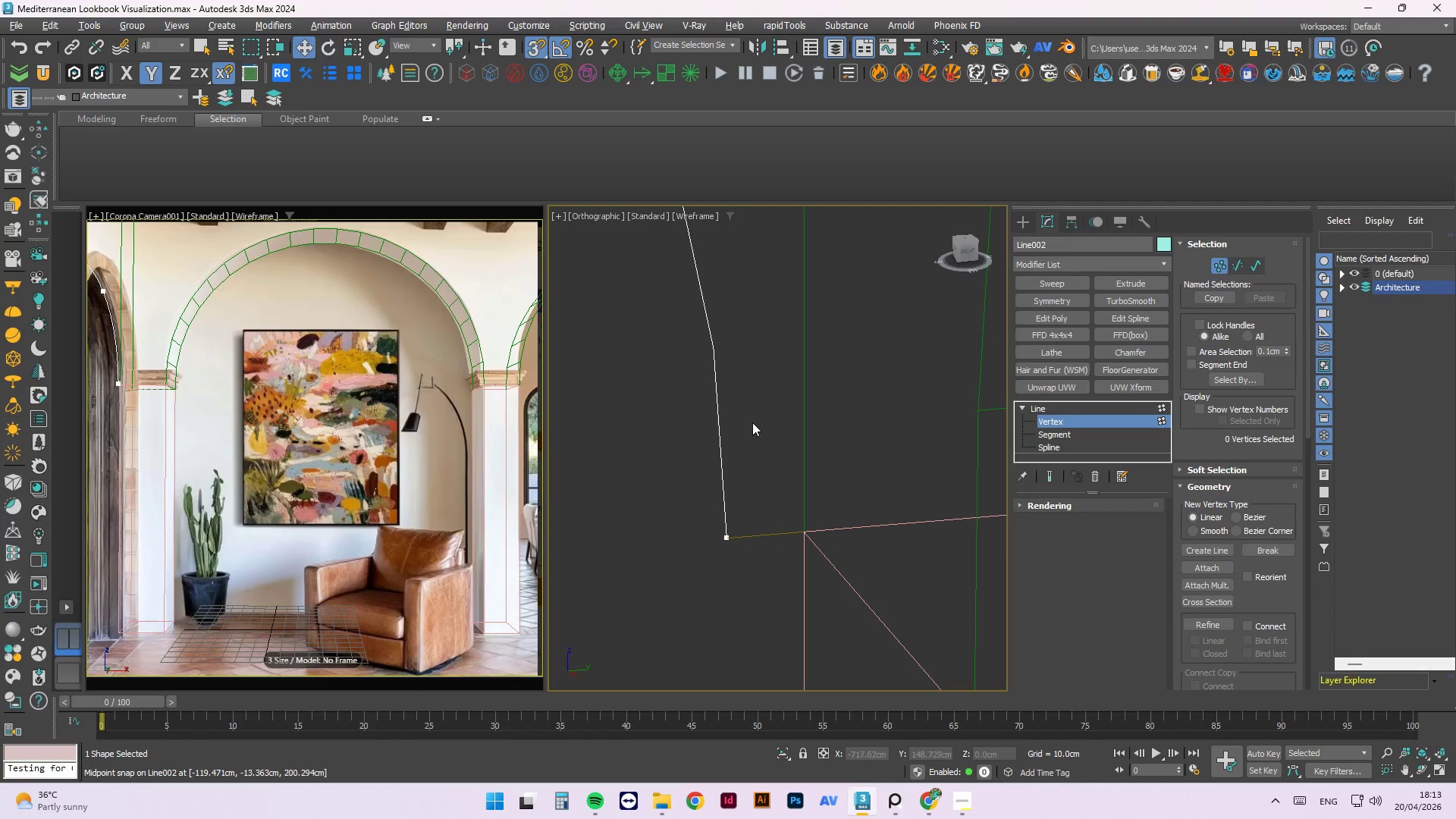 
left_click([753, 420])
 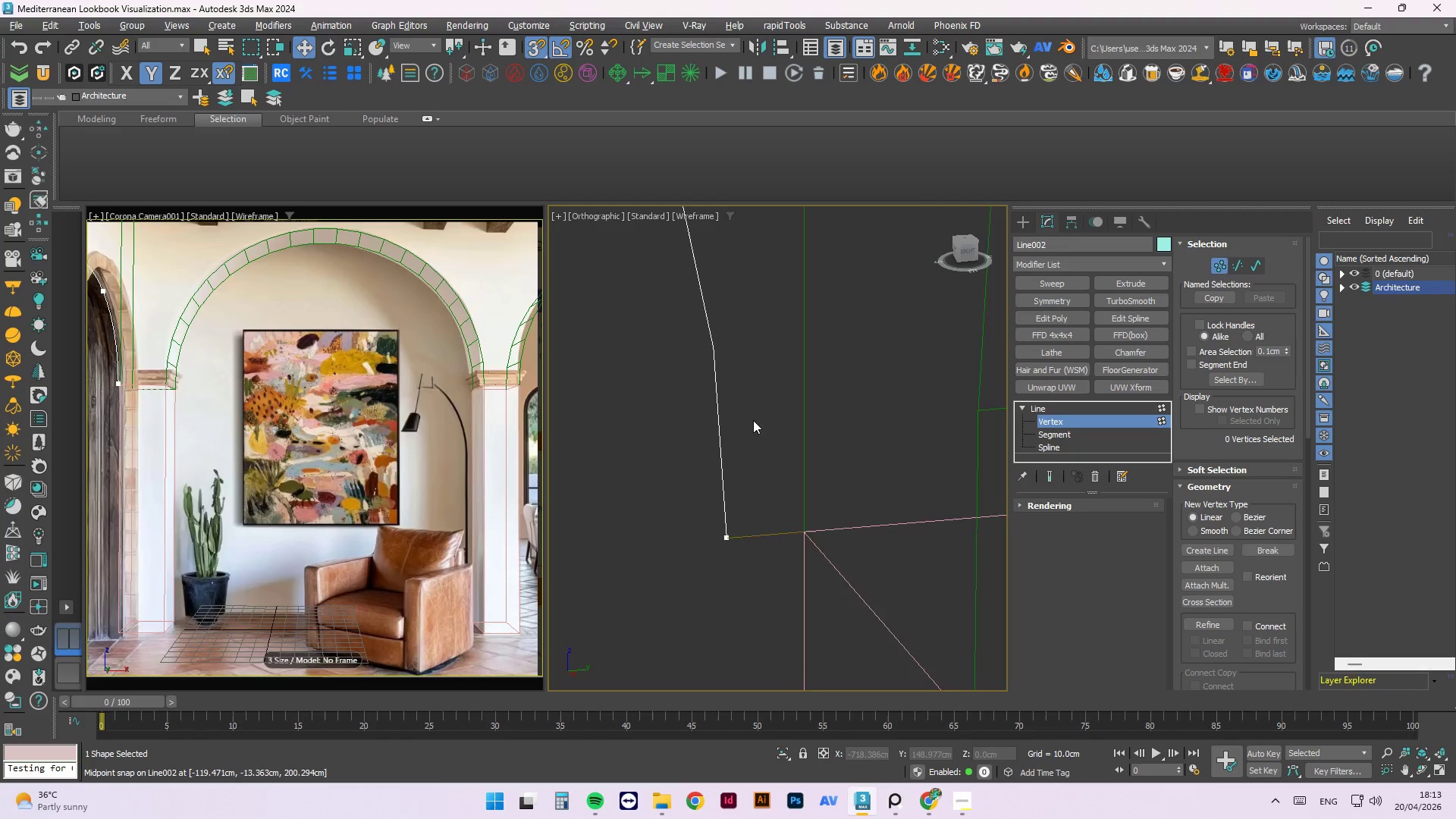 
scroll: coordinate [742, 519], scroll_direction: down, amount: 7.0
 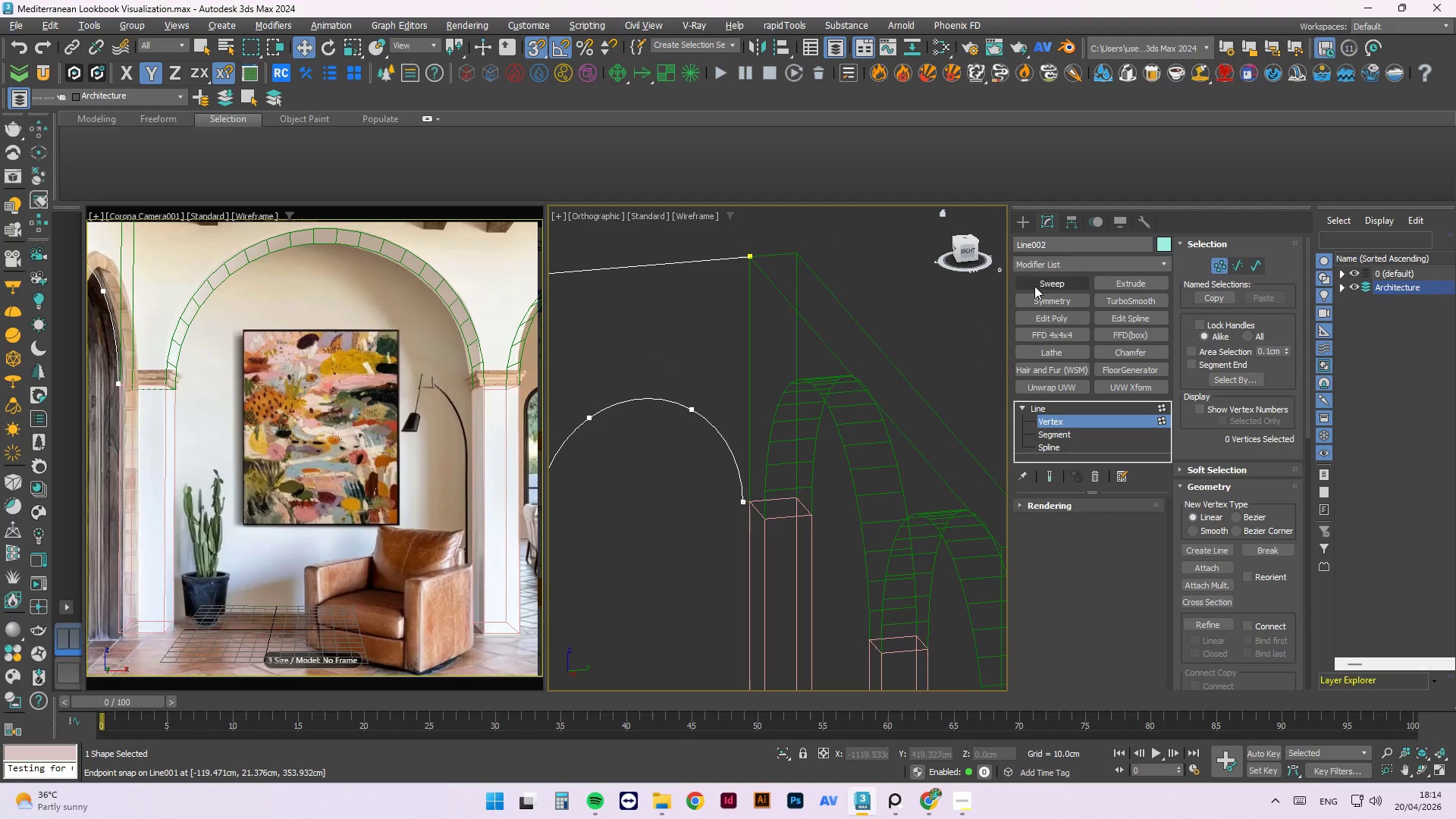 
left_click([1017, 222])
 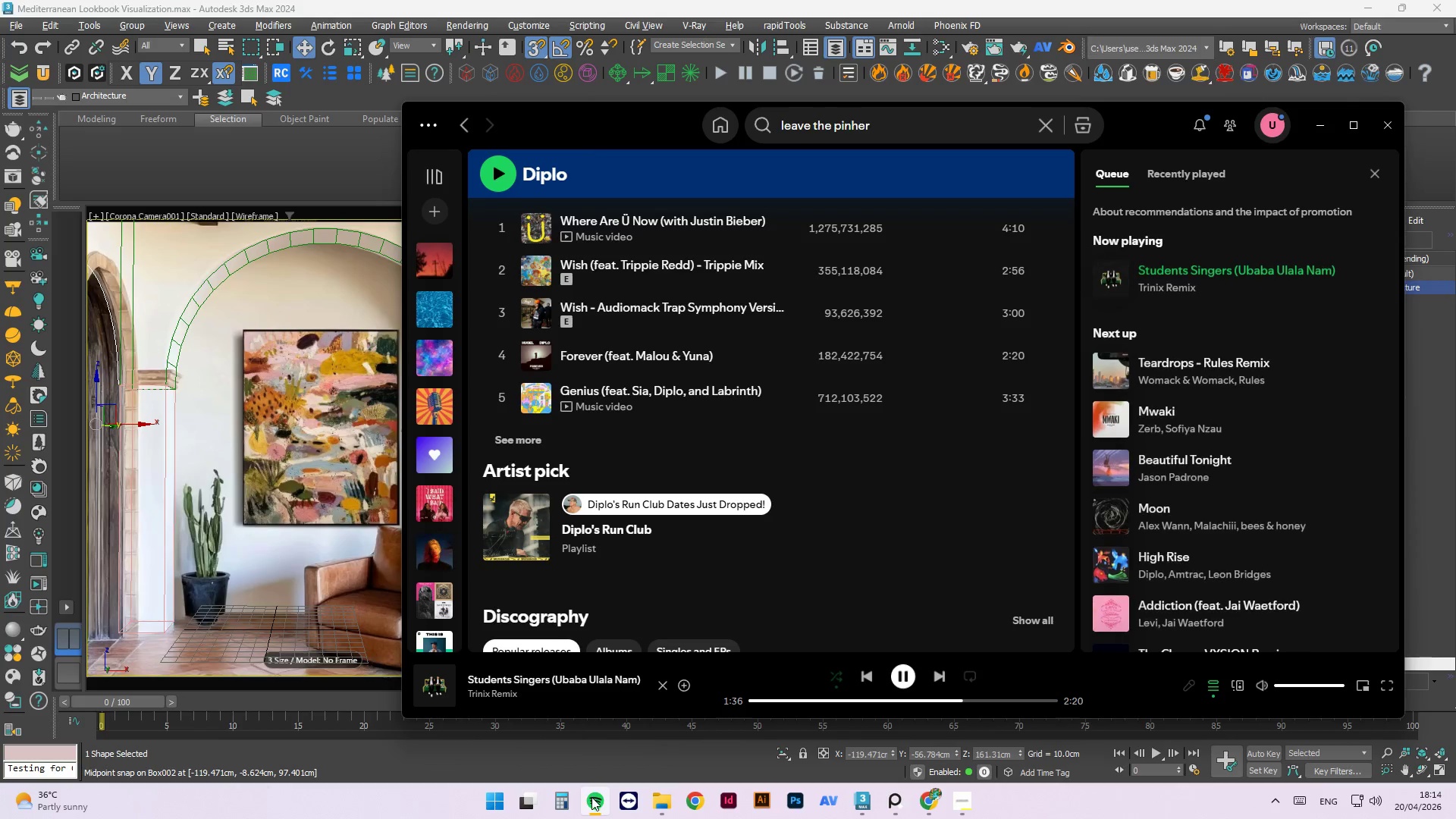 
left_click([592, 798])
 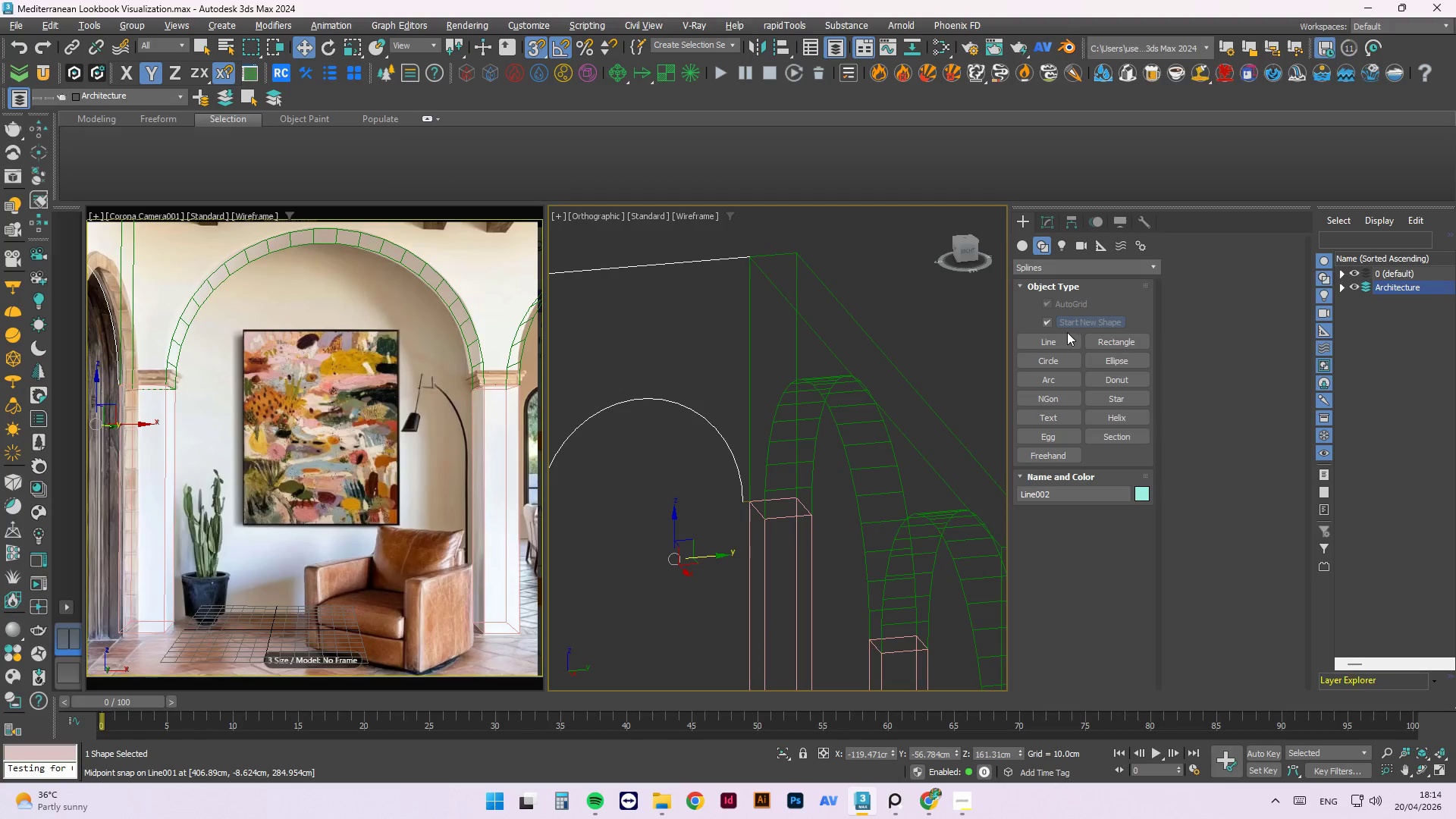 
double_click([1063, 339])
 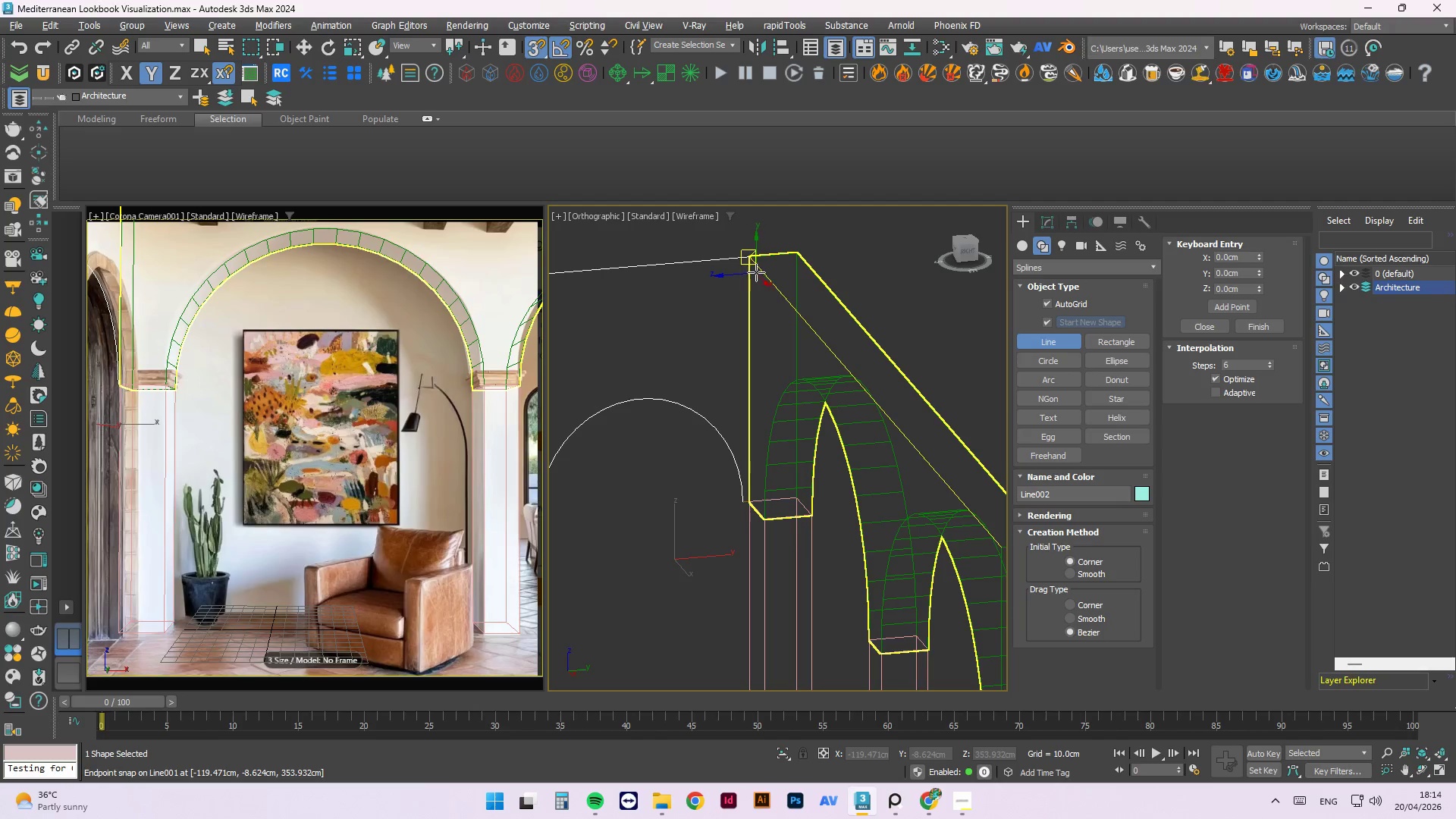 
left_click_drag(start_coordinate=[750, 261], to_coordinate=[749, 503])
 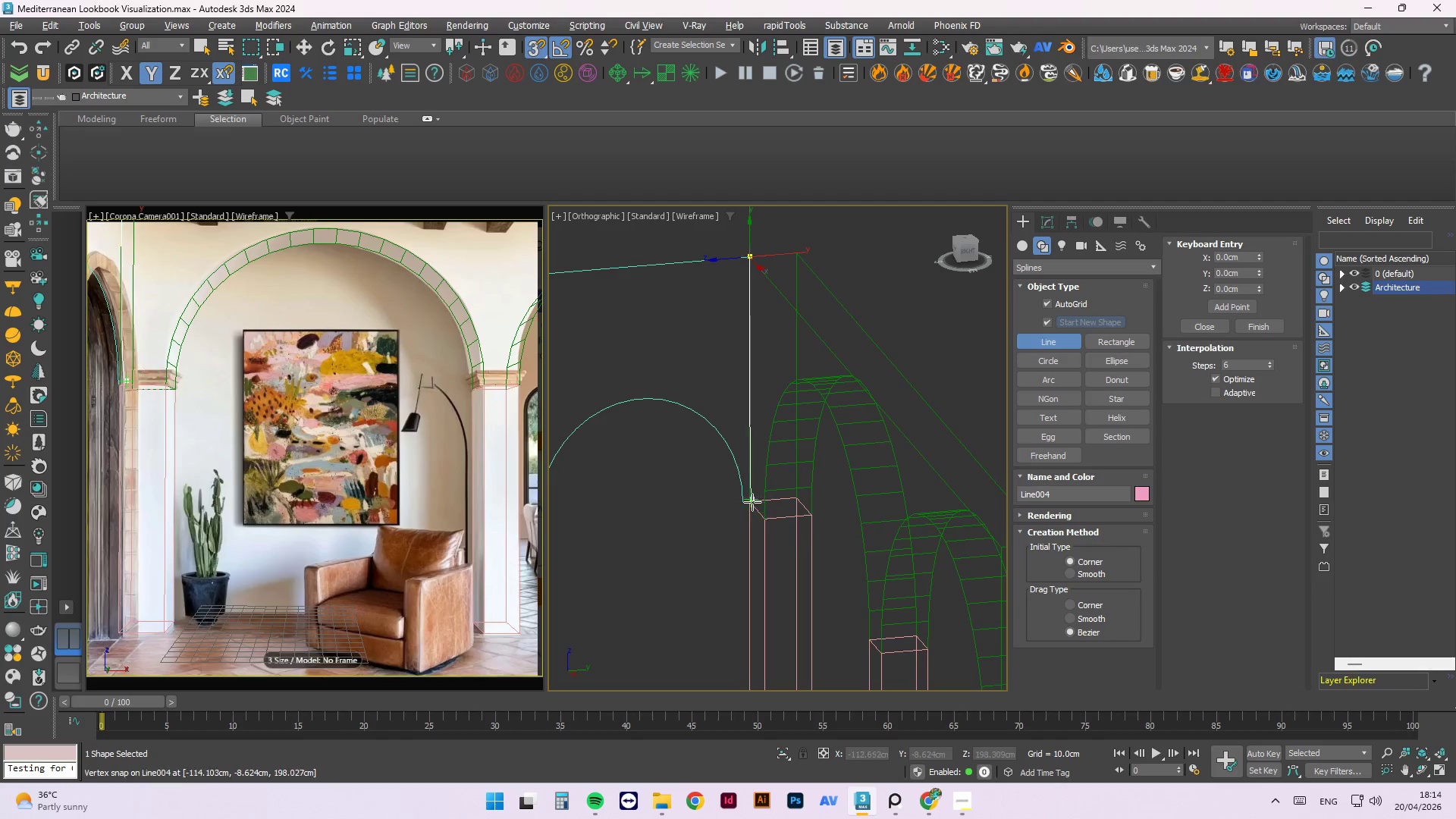 
scroll: coordinate [754, 482], scroll_direction: up, amount: 6.0
 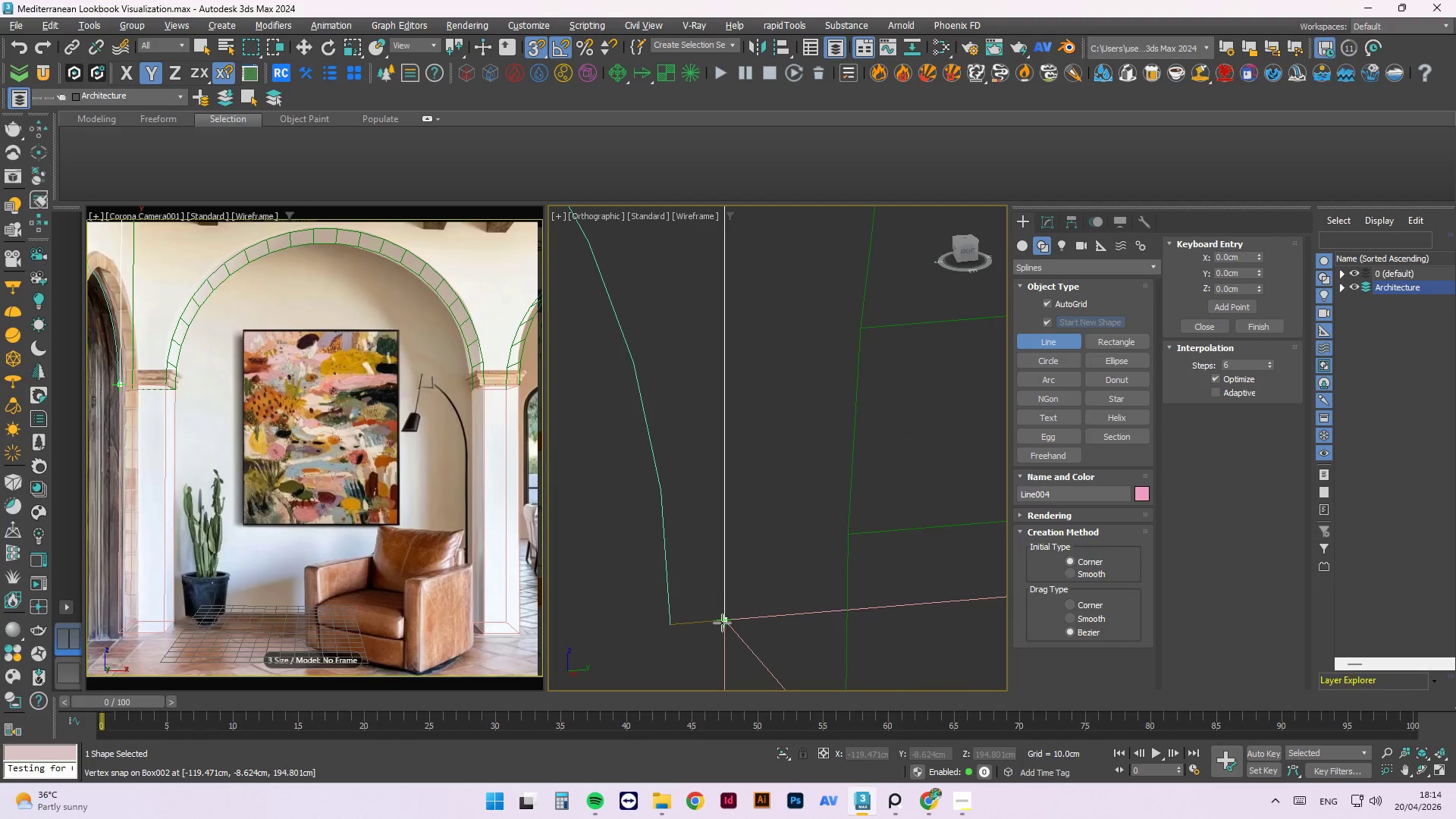 
left_click([722, 623])
 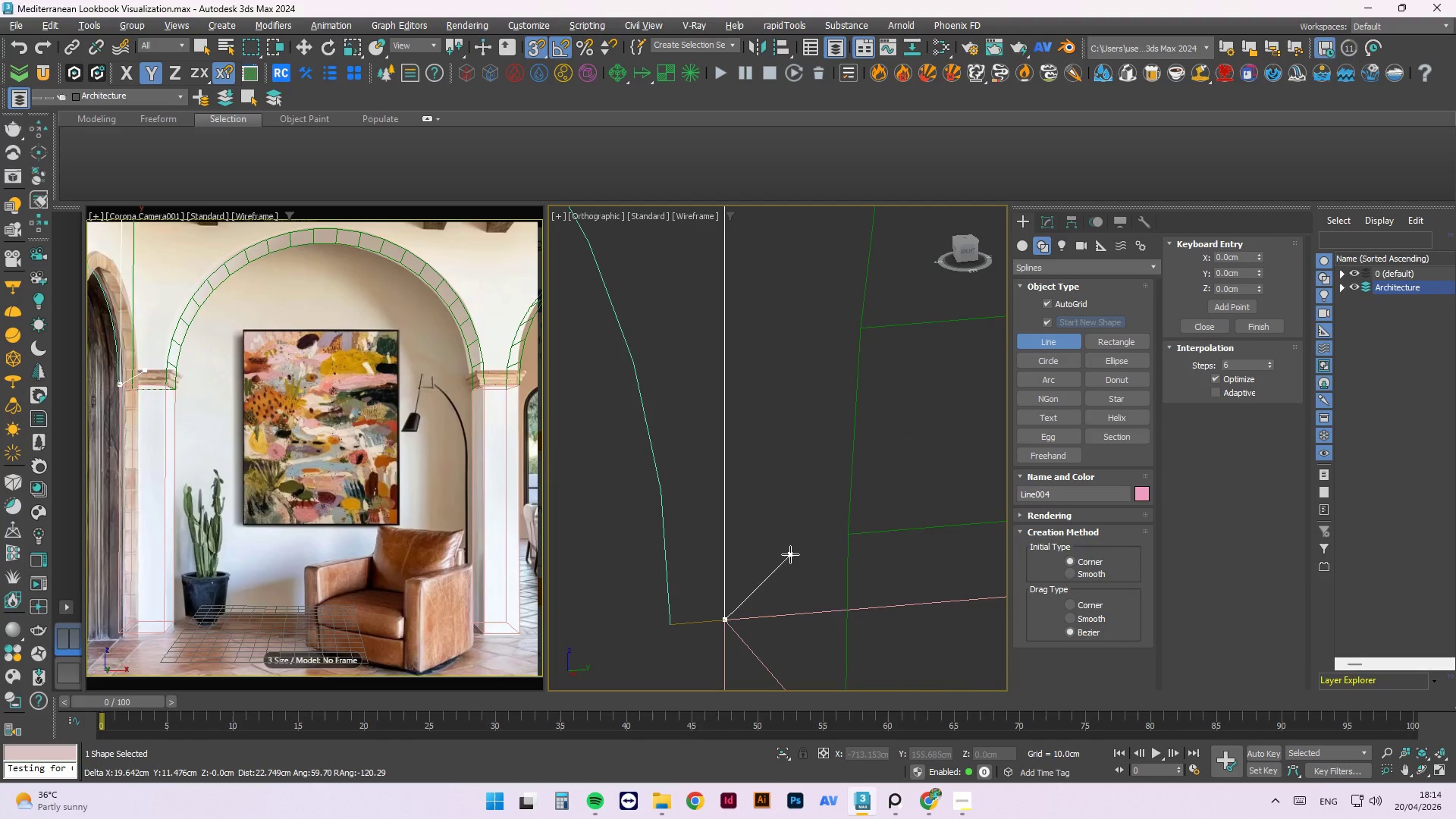 
key(Escape)
 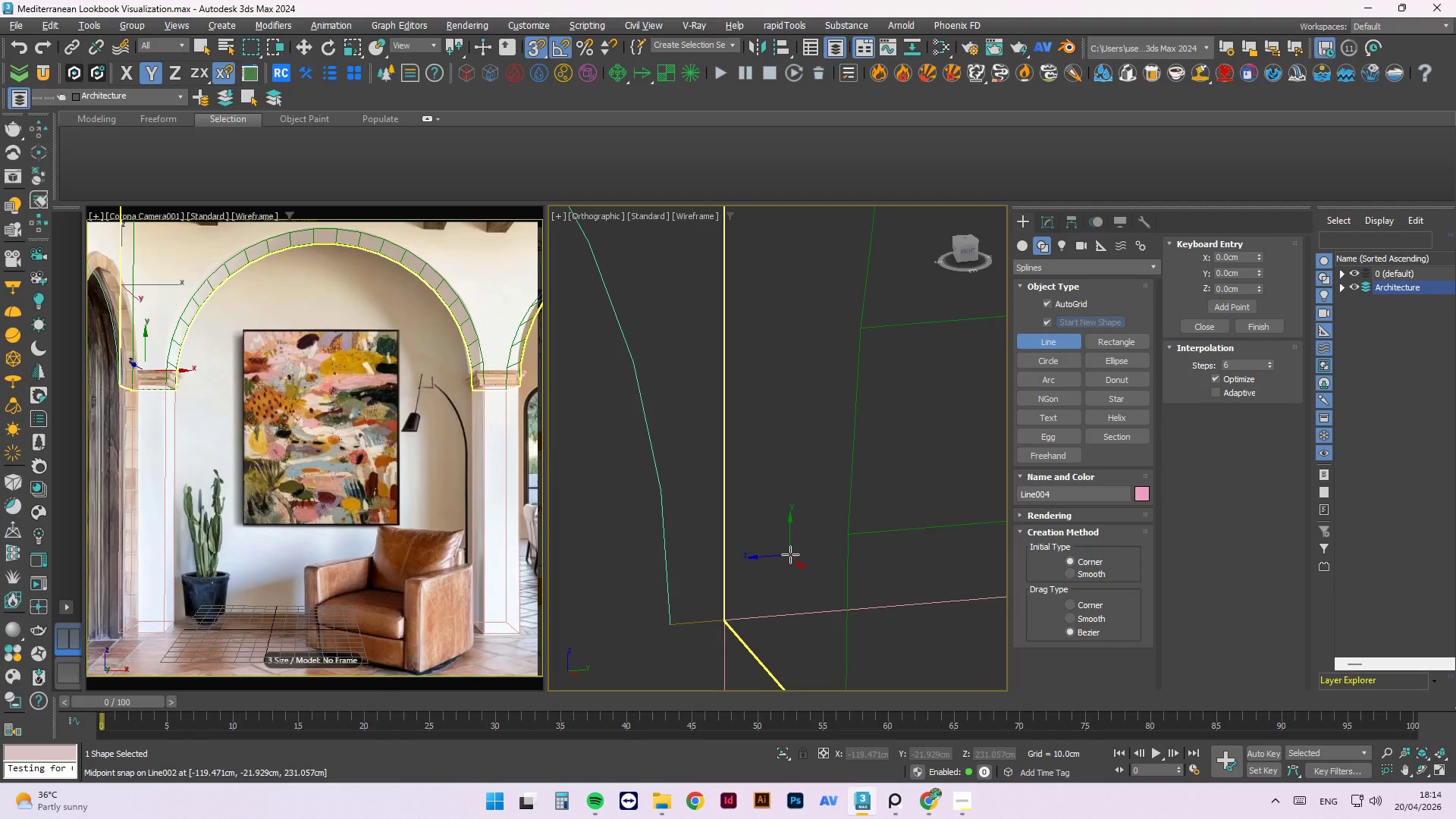 
scroll: coordinate [821, 513], scroll_direction: down, amount: 1.0
 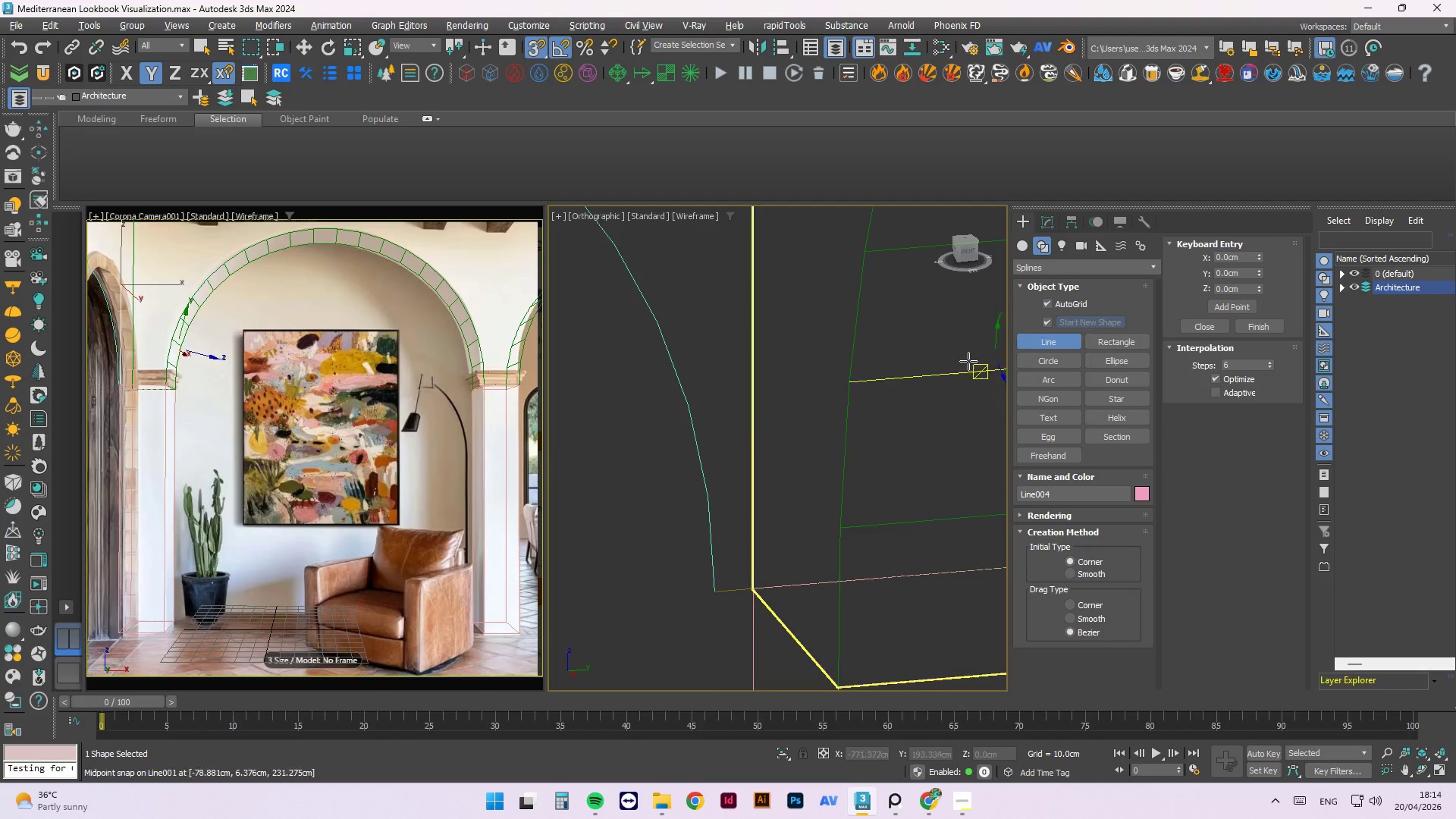 
key(W)
 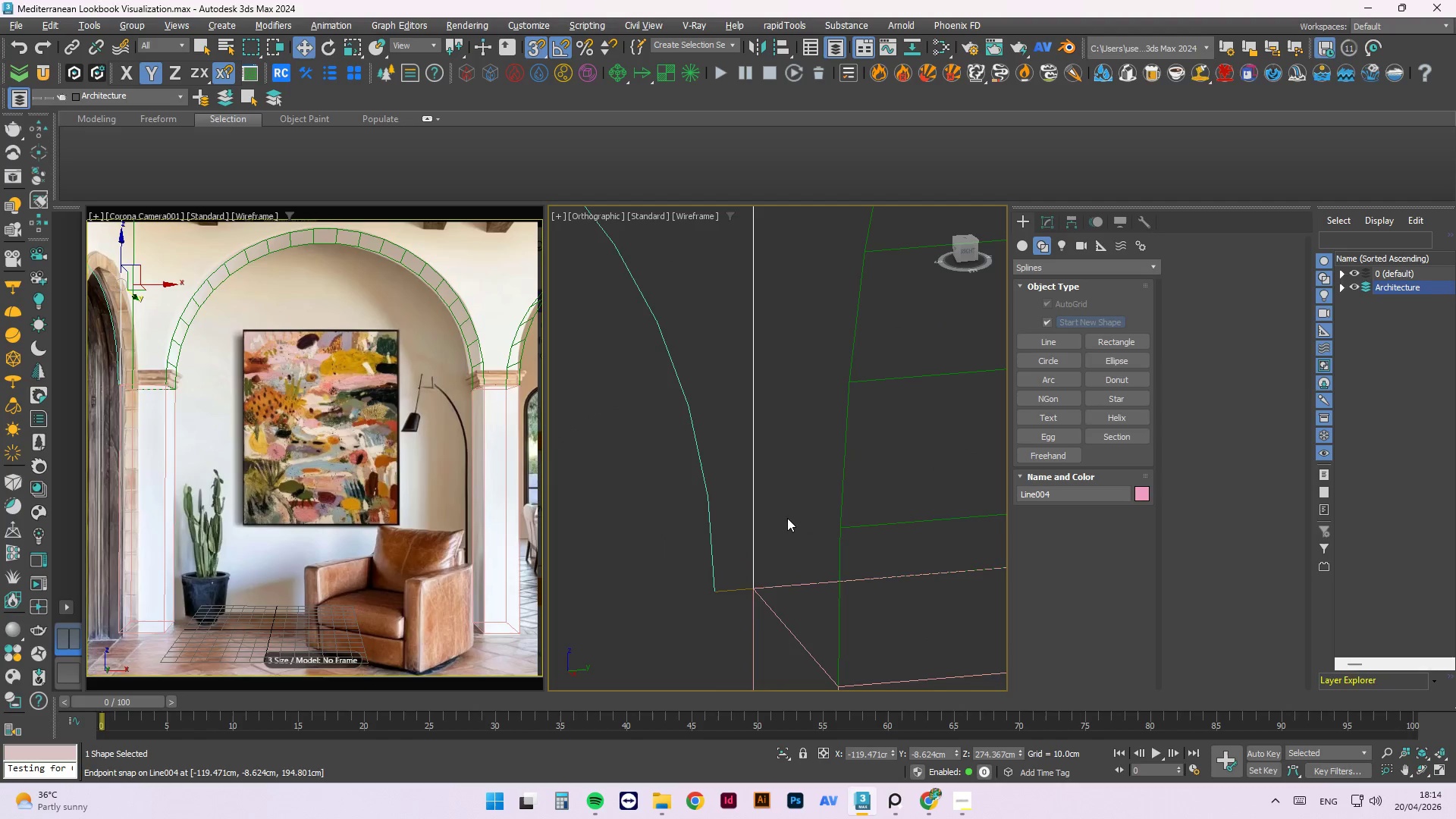 
scroll: coordinate [752, 550], scroll_direction: down, amount: 4.0
 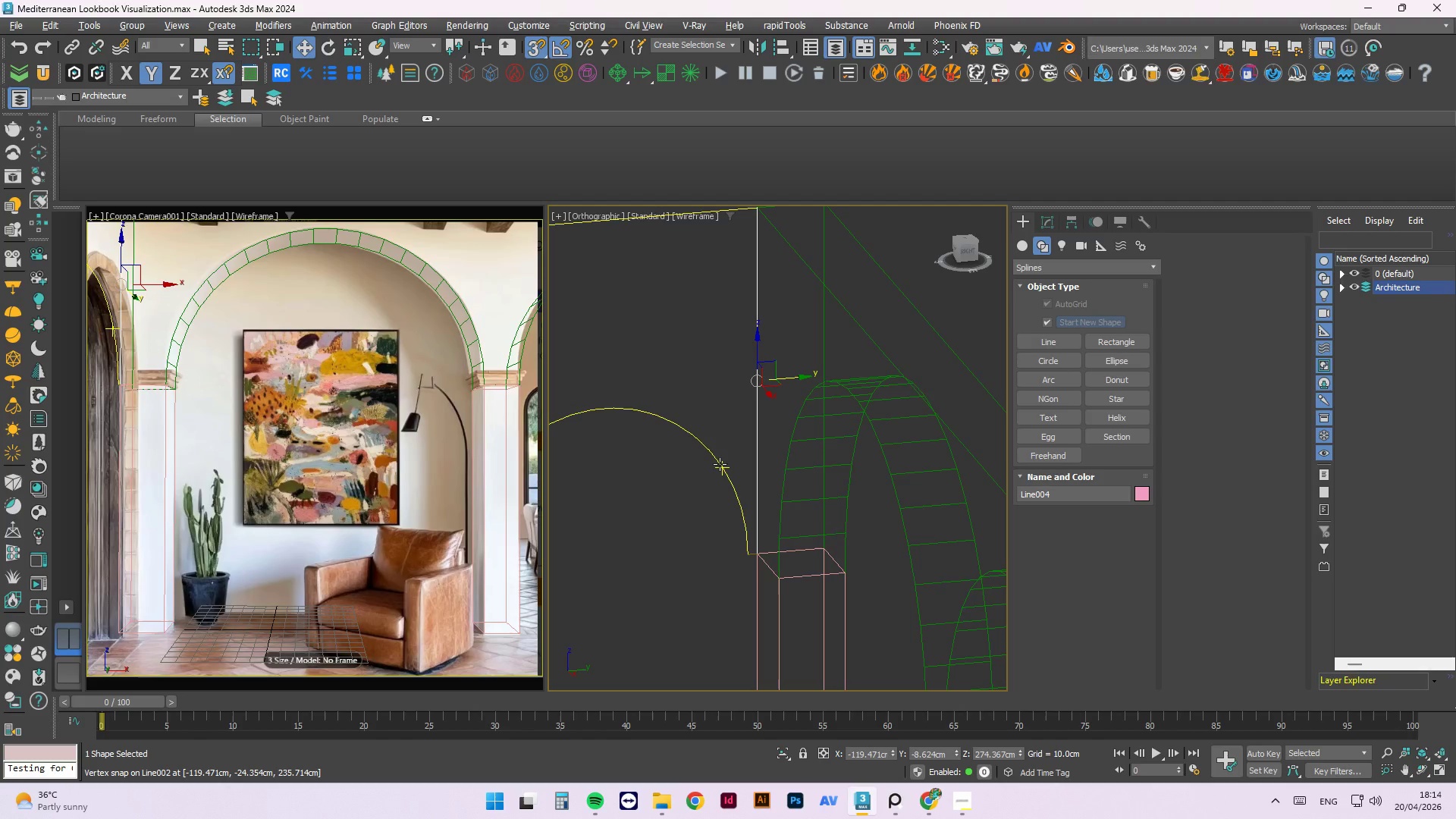 
hold_key(key=ControlLeft, duration=0.58)
left_click([720, 464])
 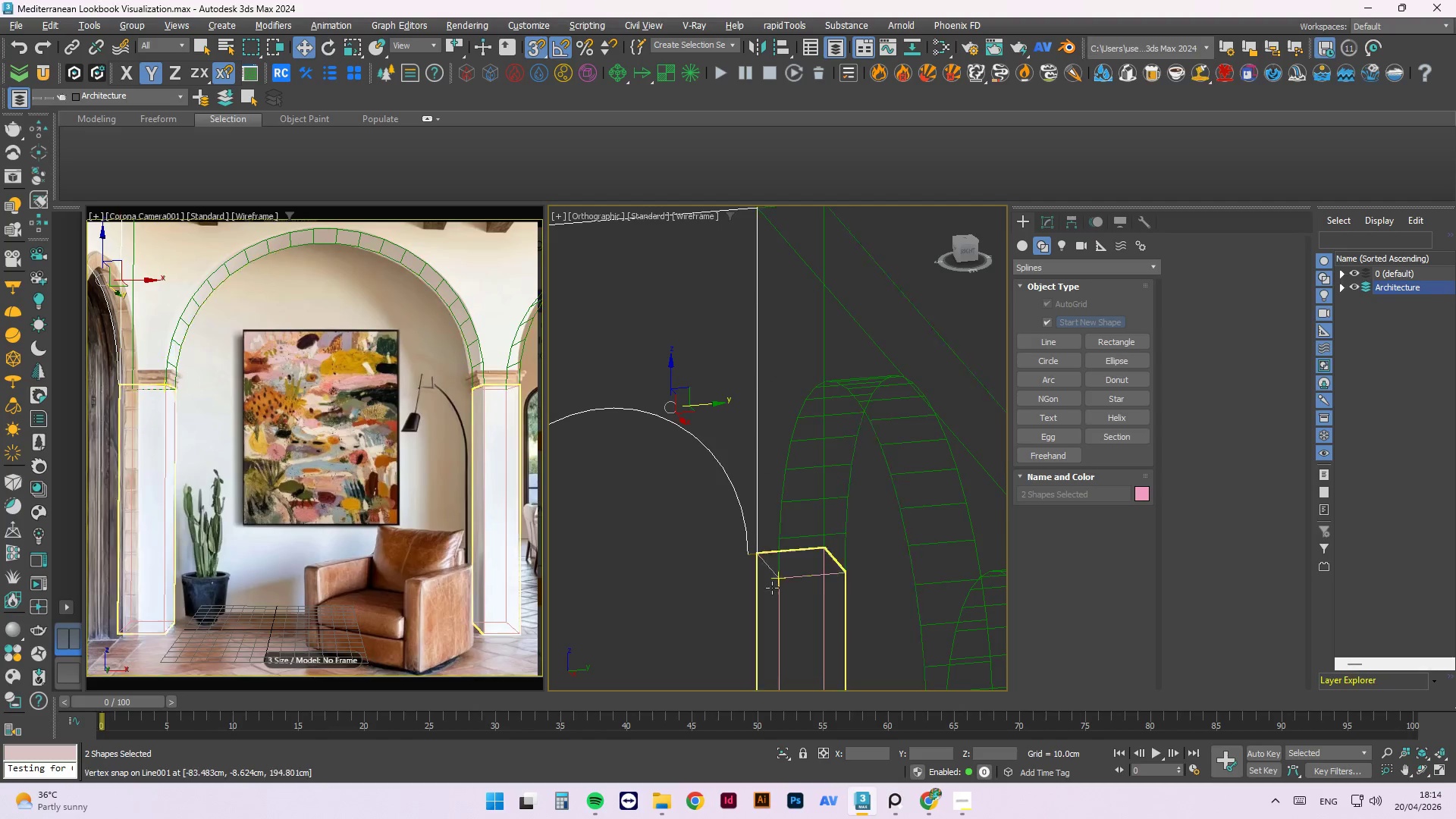 
key(Control+ControlLeft)
 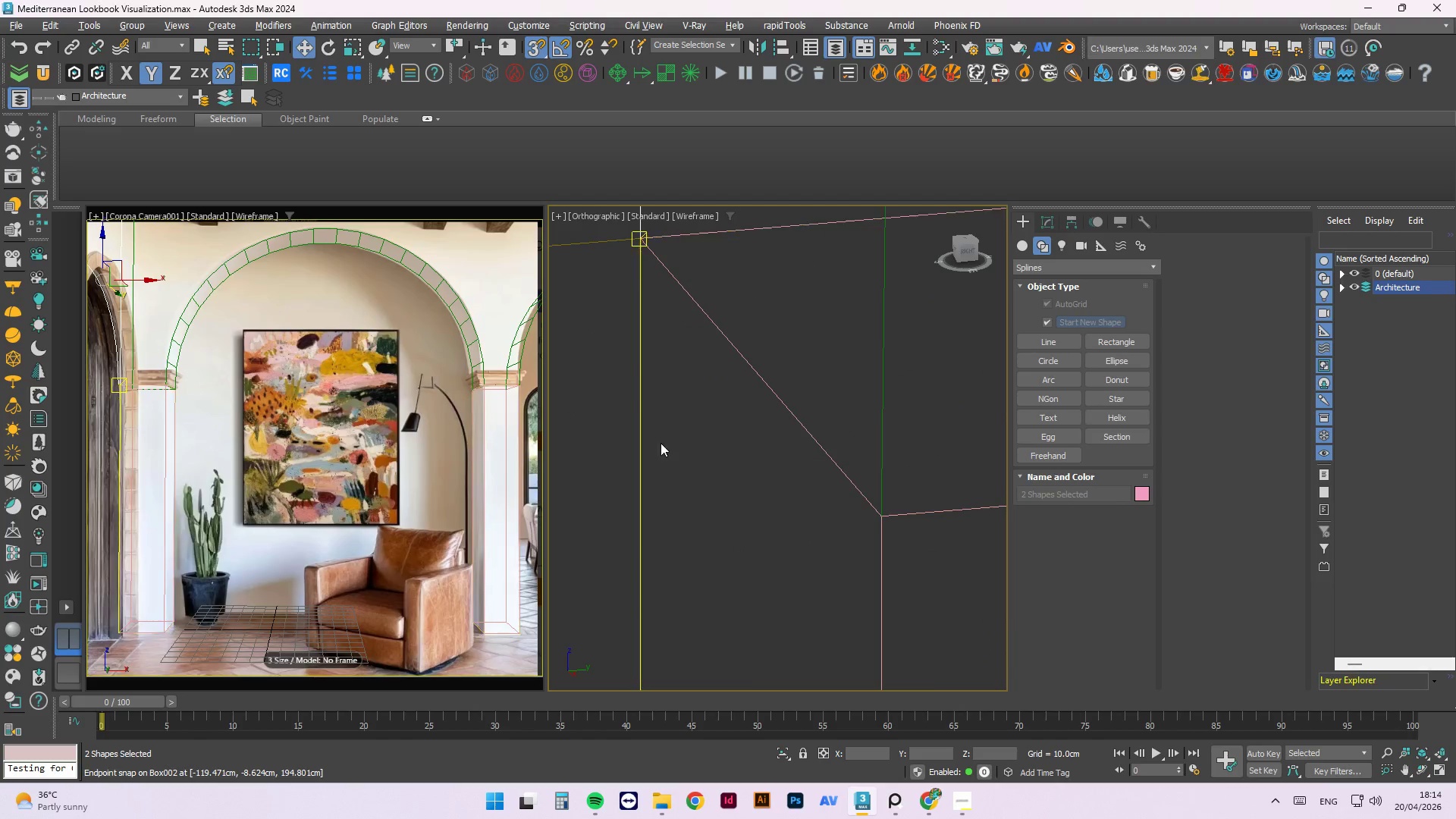 
scroll: coordinate [727, 538], scroll_direction: up, amount: 5.0
 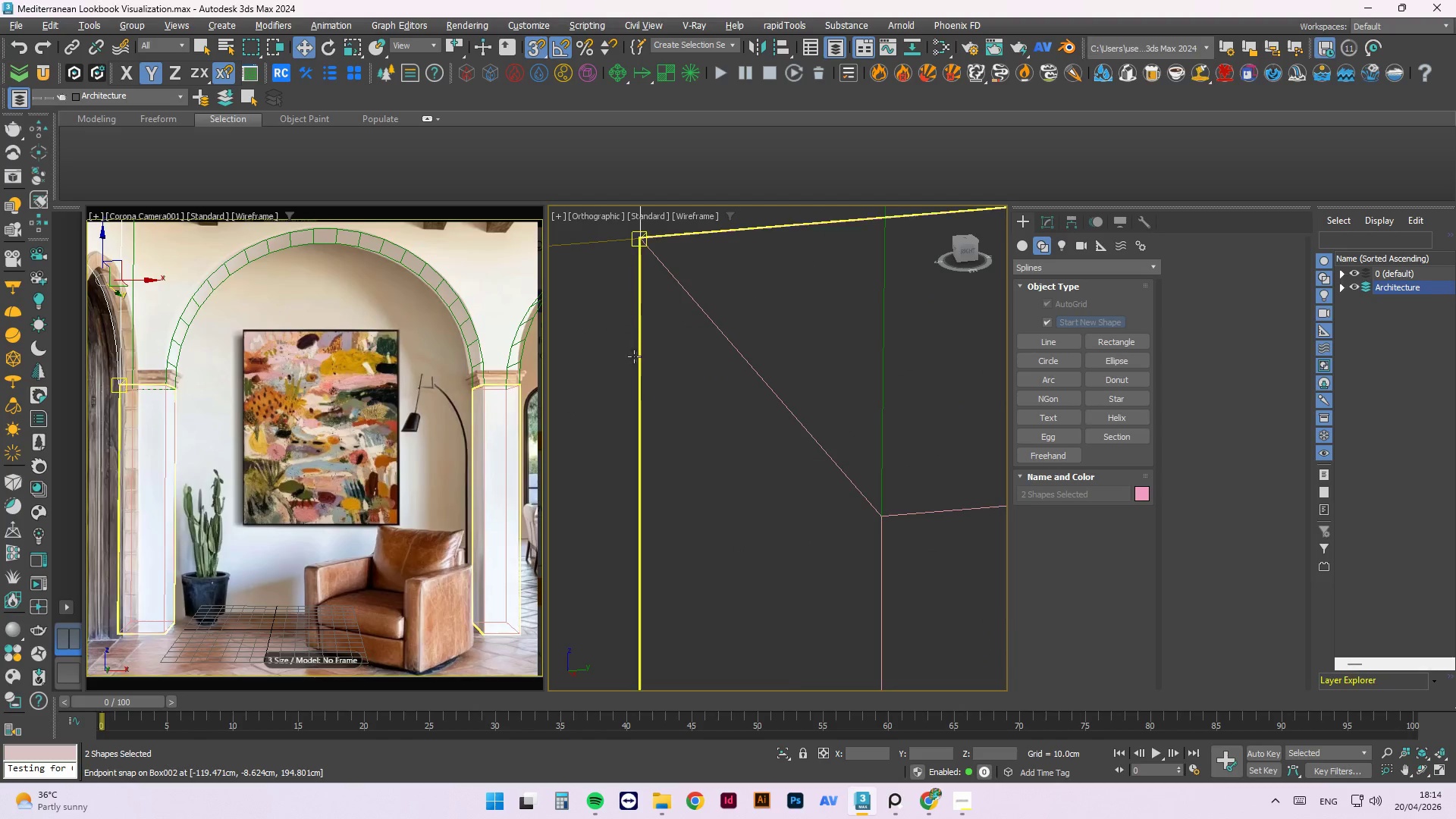 
scroll: coordinate [667, 504], scroll_direction: down, amount: 2.0
 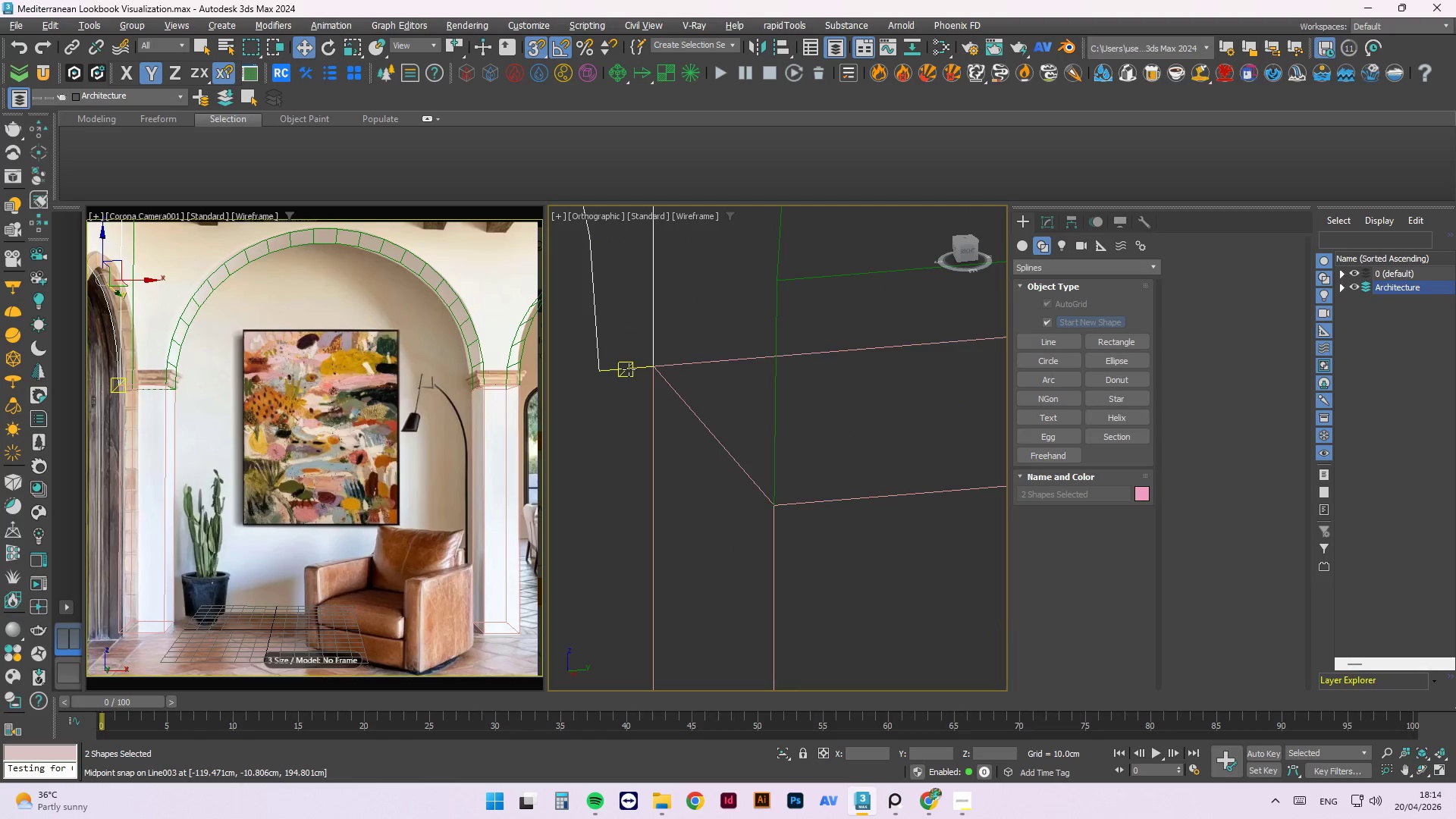 
hold_key(key=ControlLeft, duration=0.81)
left_click([628, 366])
 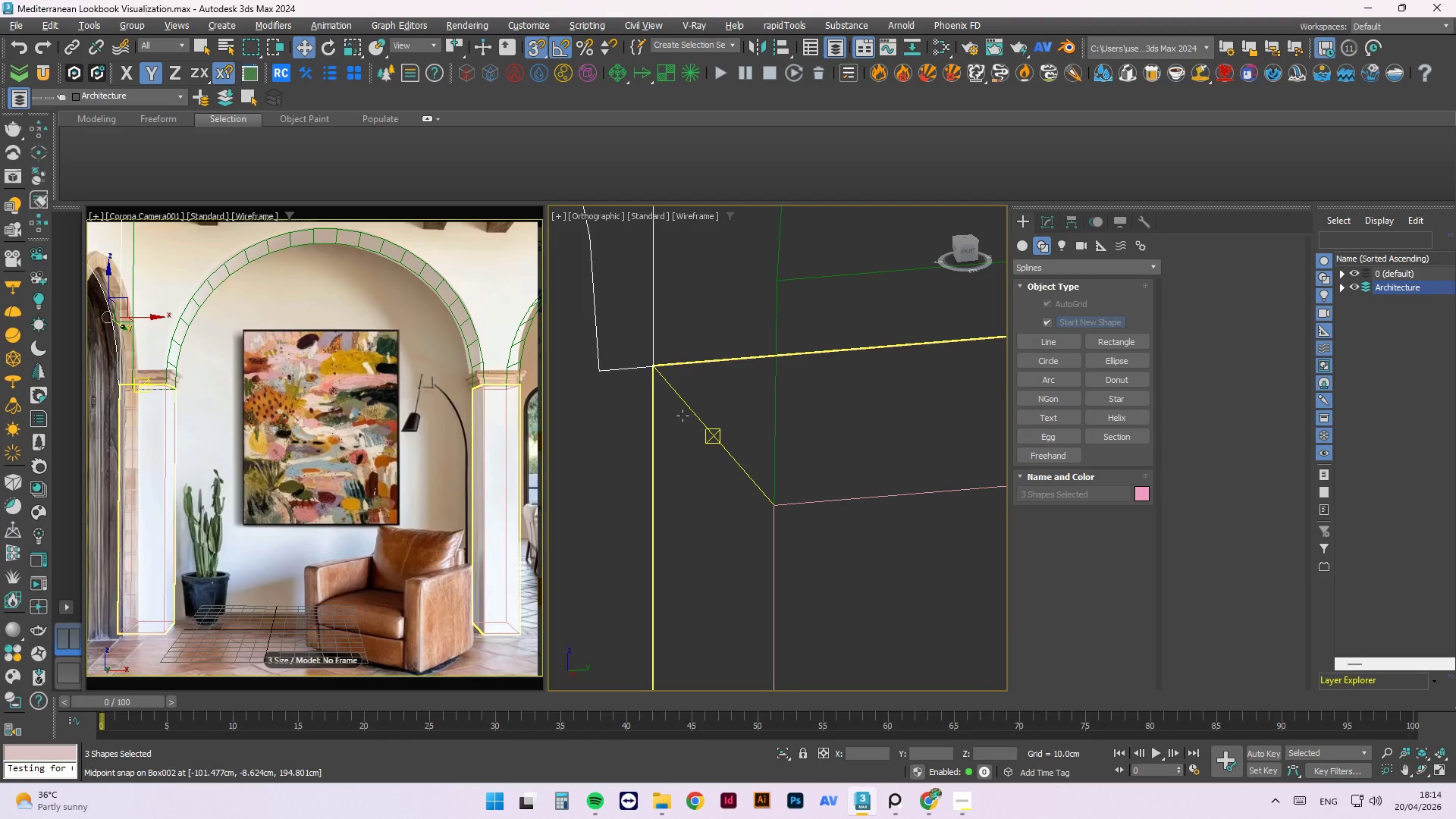 
key(Alt+AltLeft)
 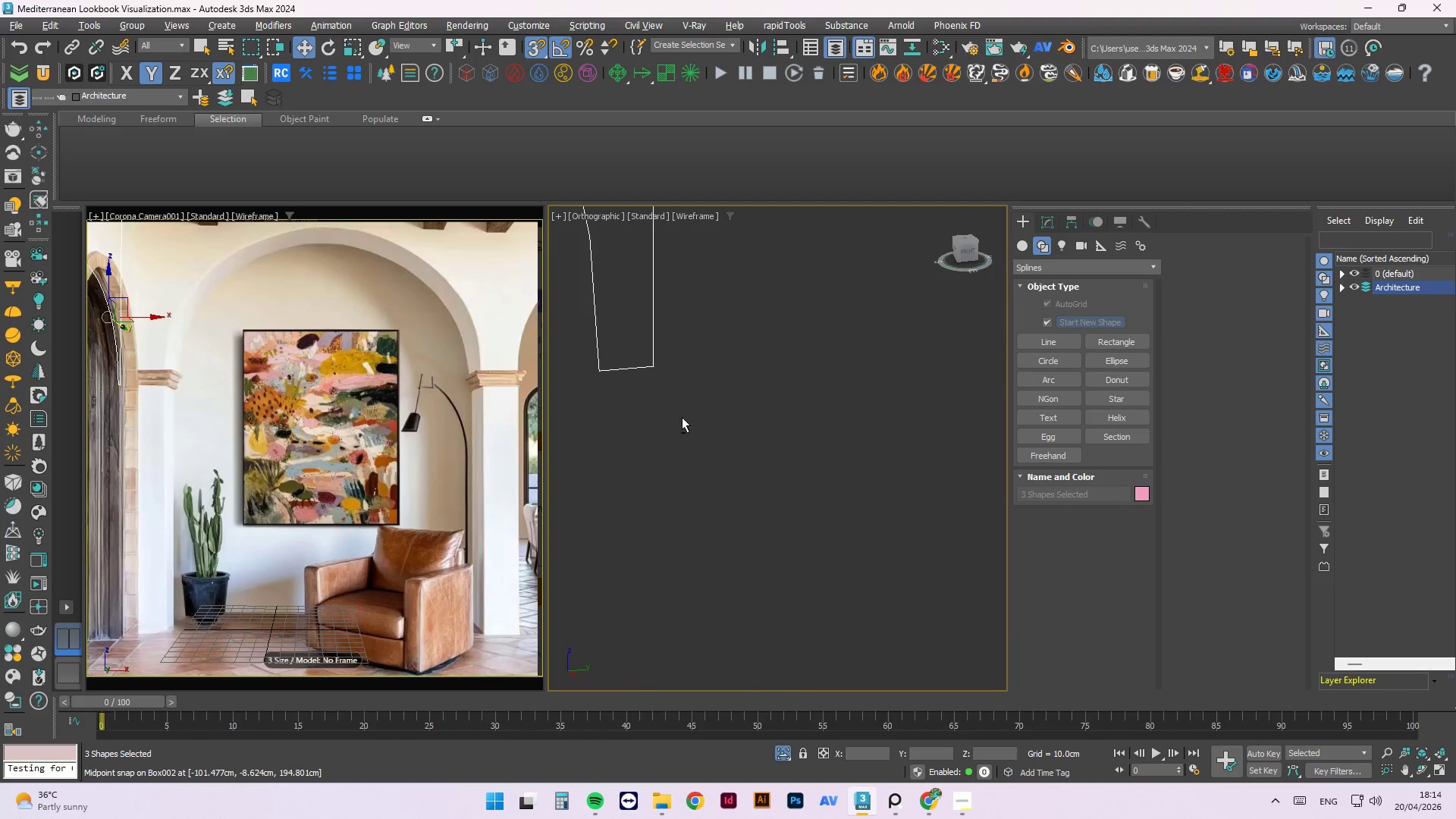 
key(Alt+Q)
 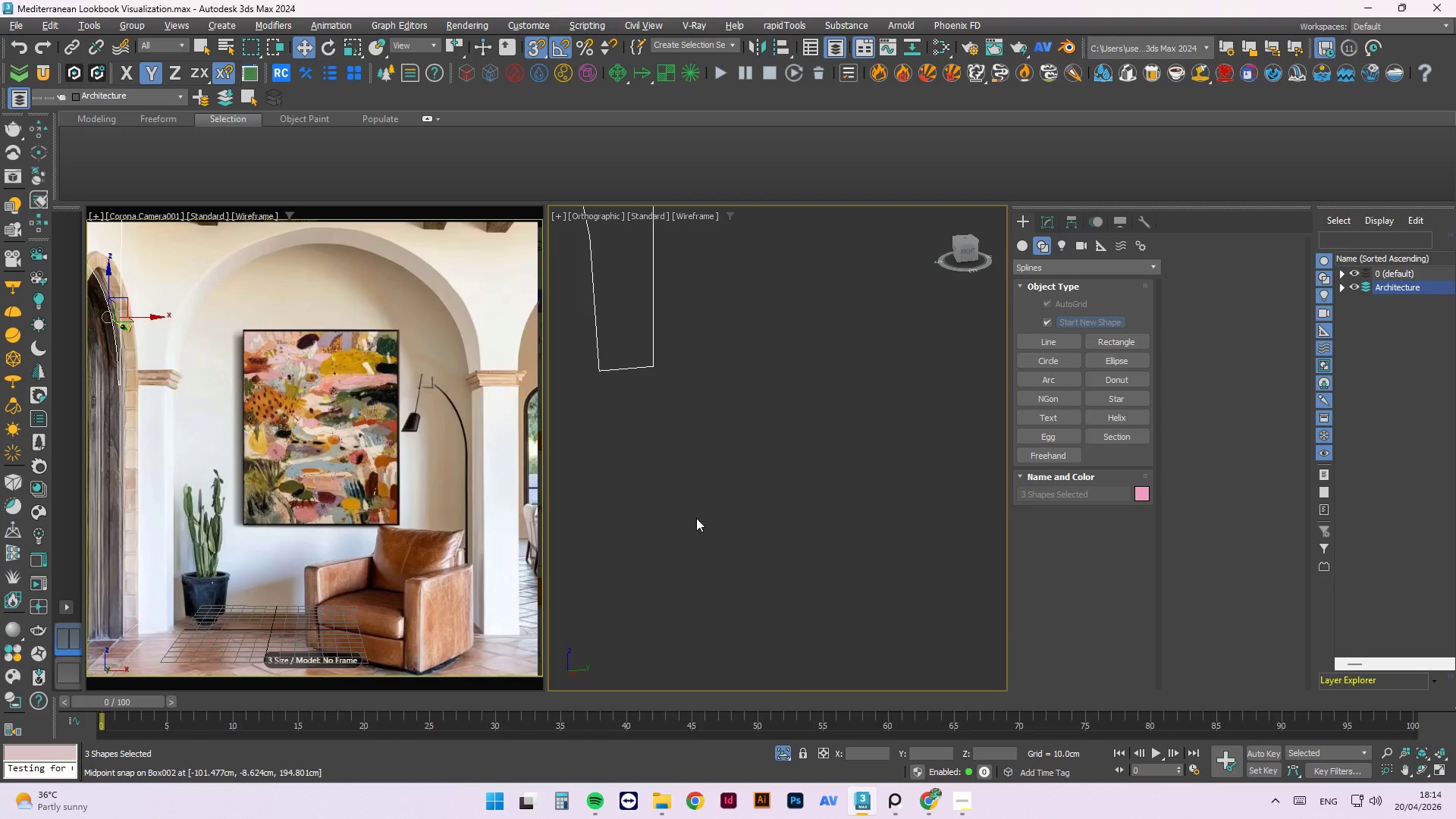 
left_click([698, 518])
 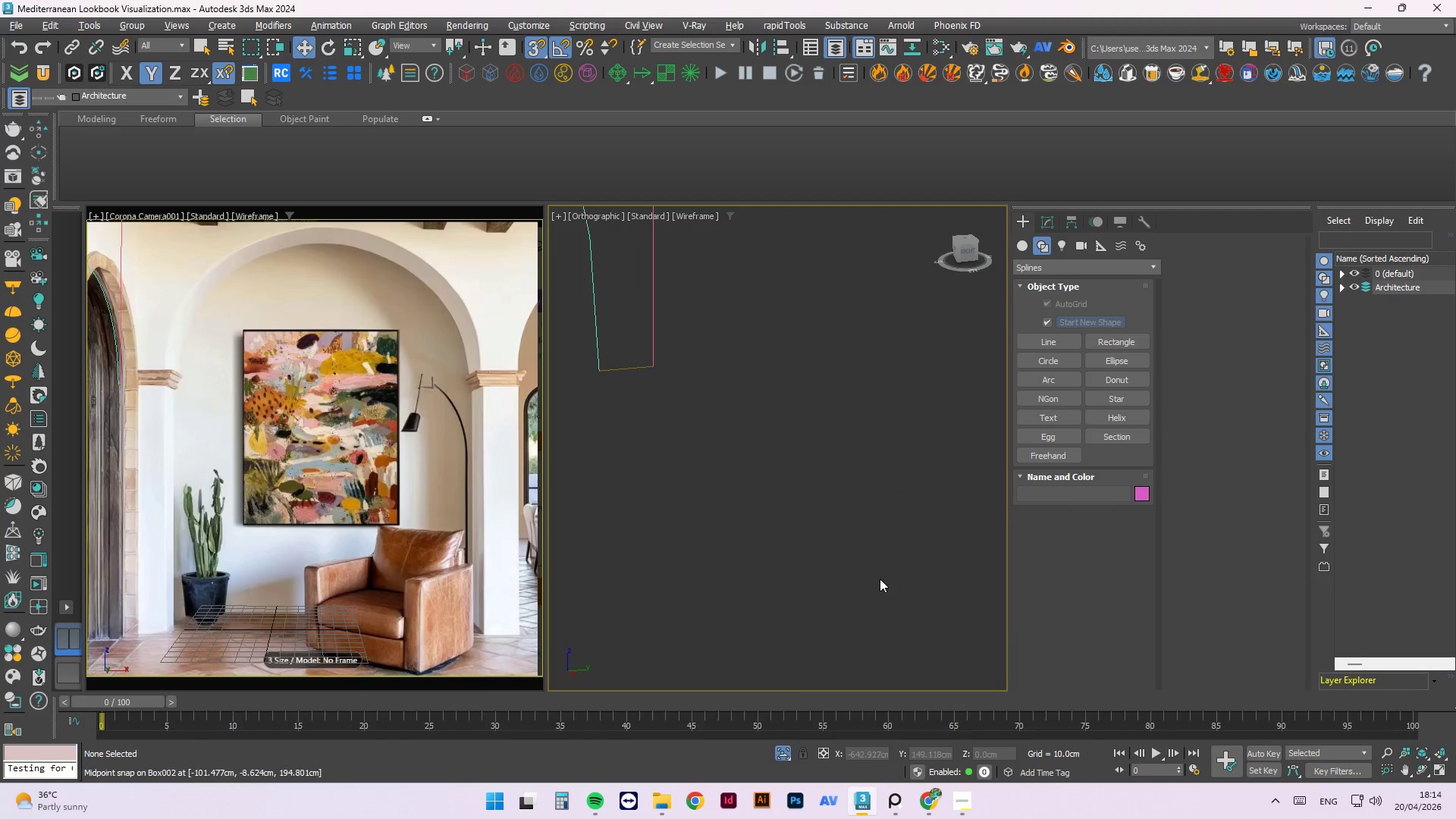 
scroll: coordinate [791, 515], scroll_direction: down, amount: 8.0
 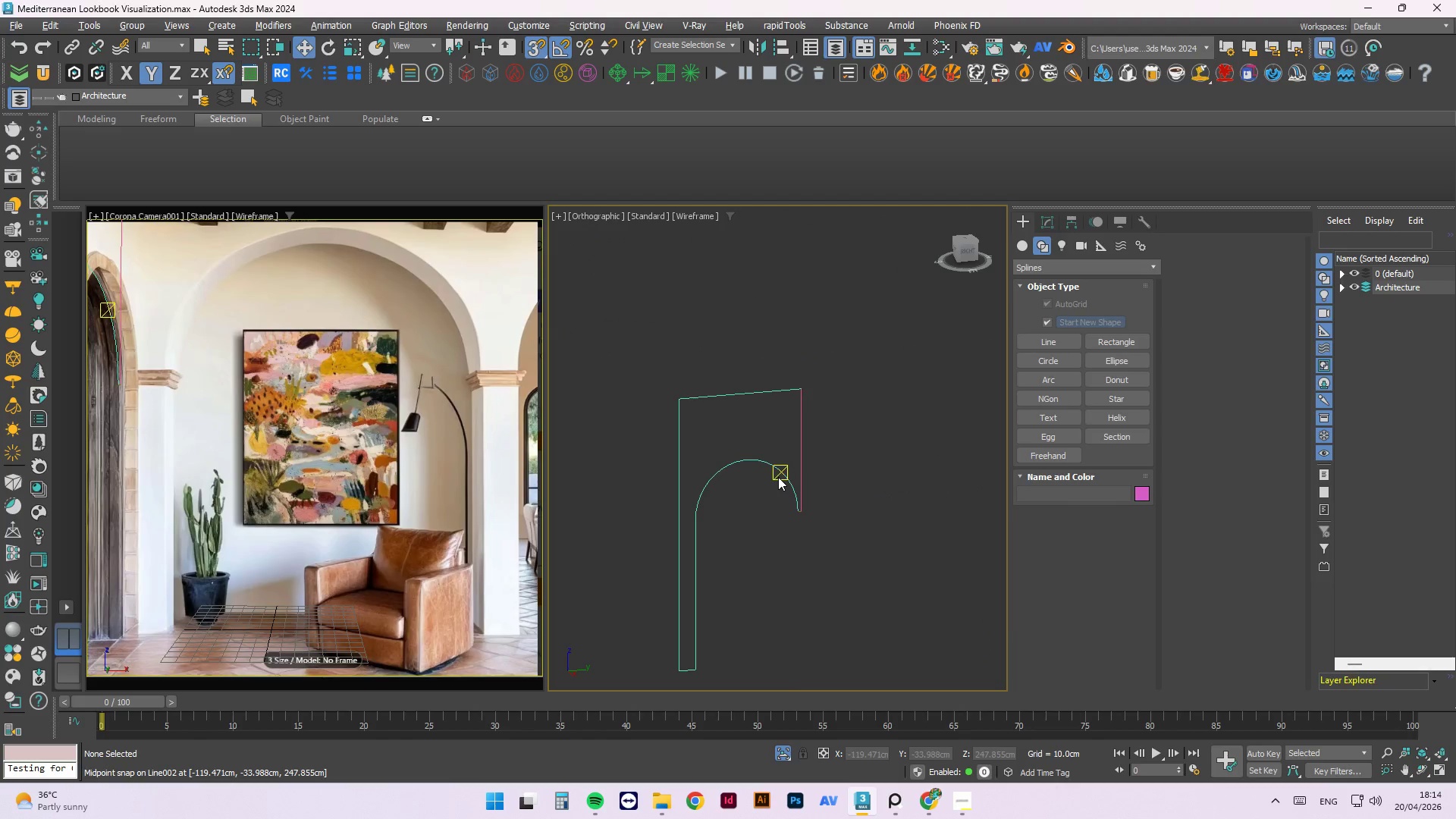 
double_click([778, 468])
 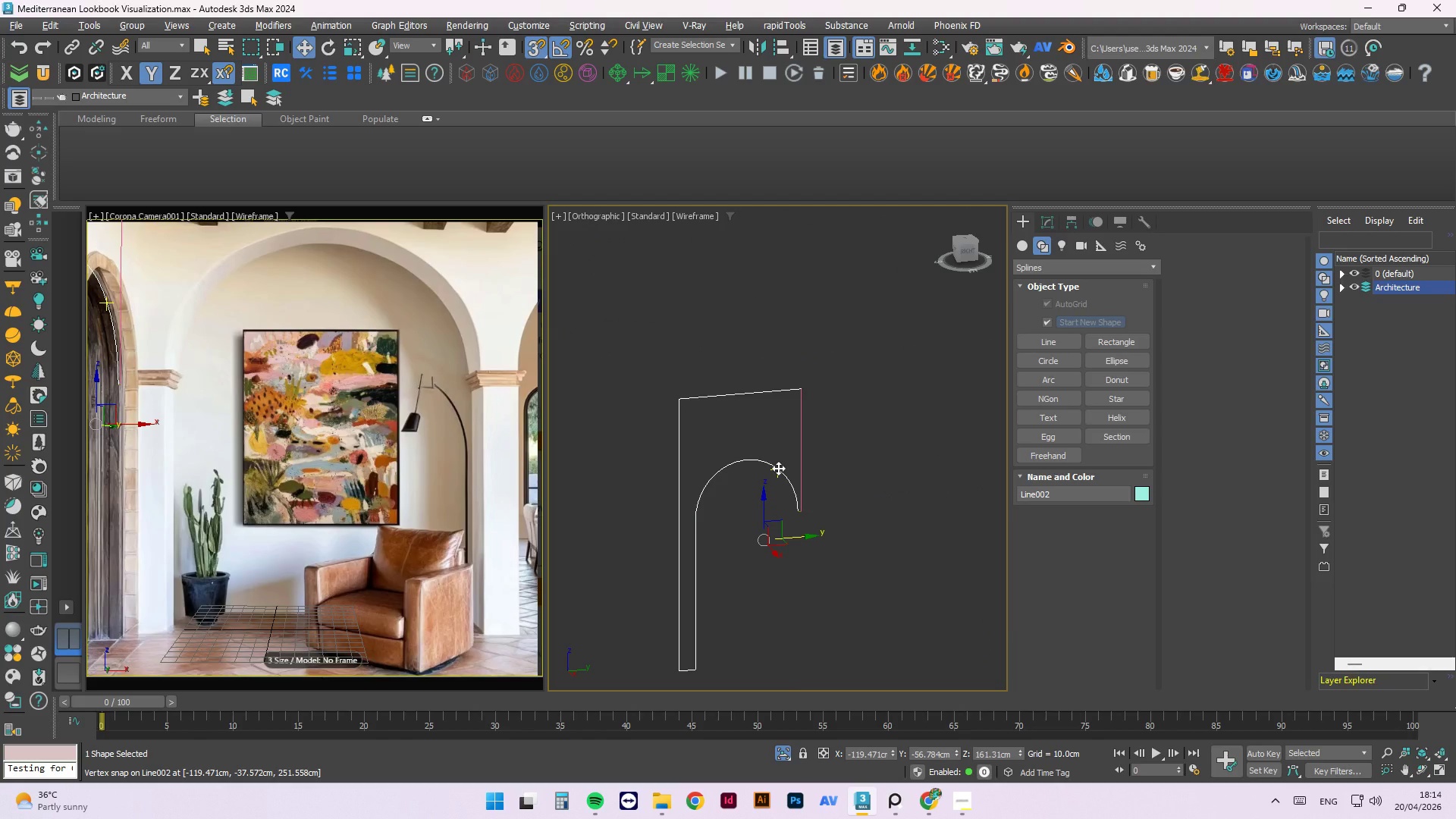 
key(3)
 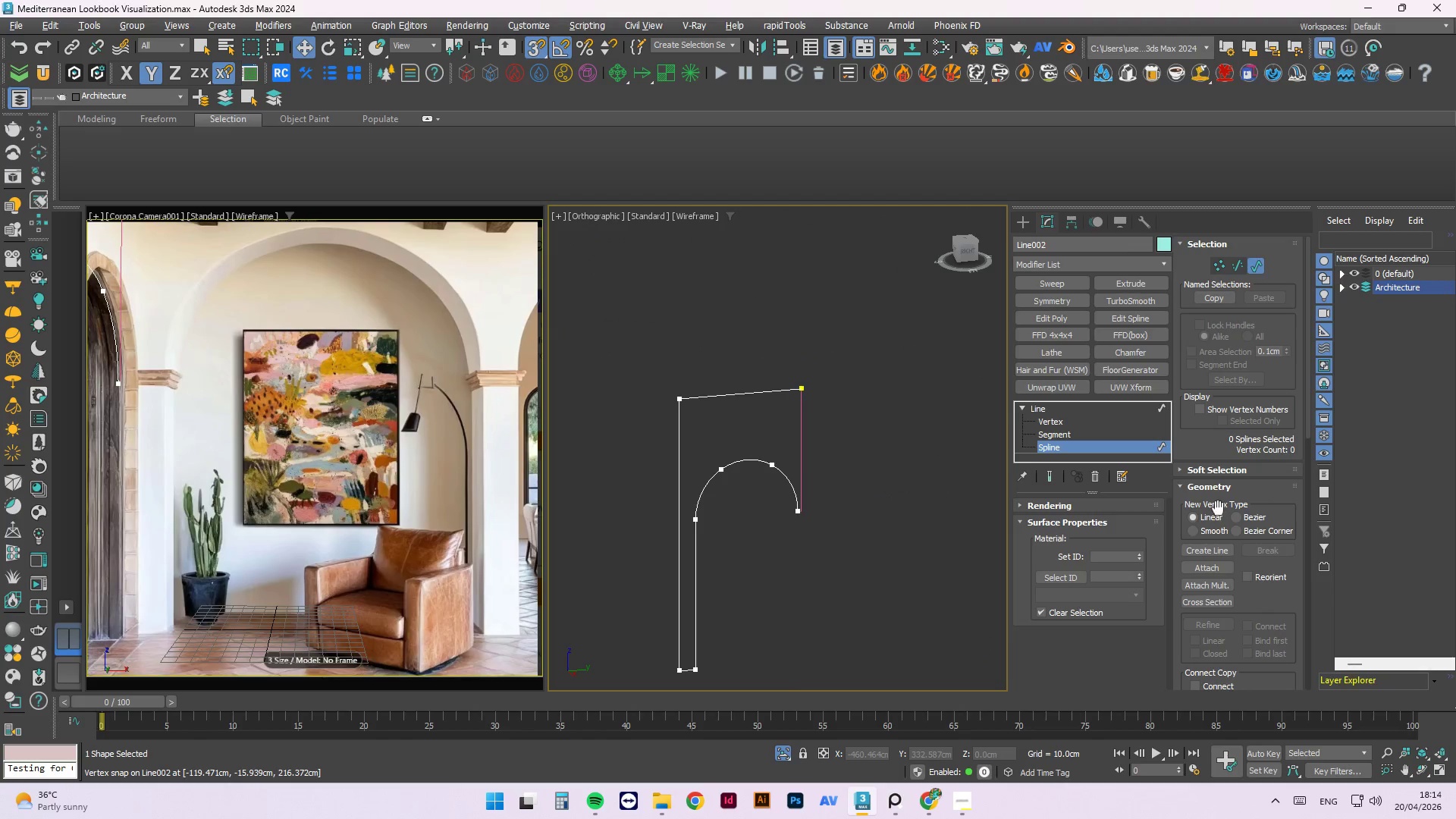 
left_click([1219, 566])
 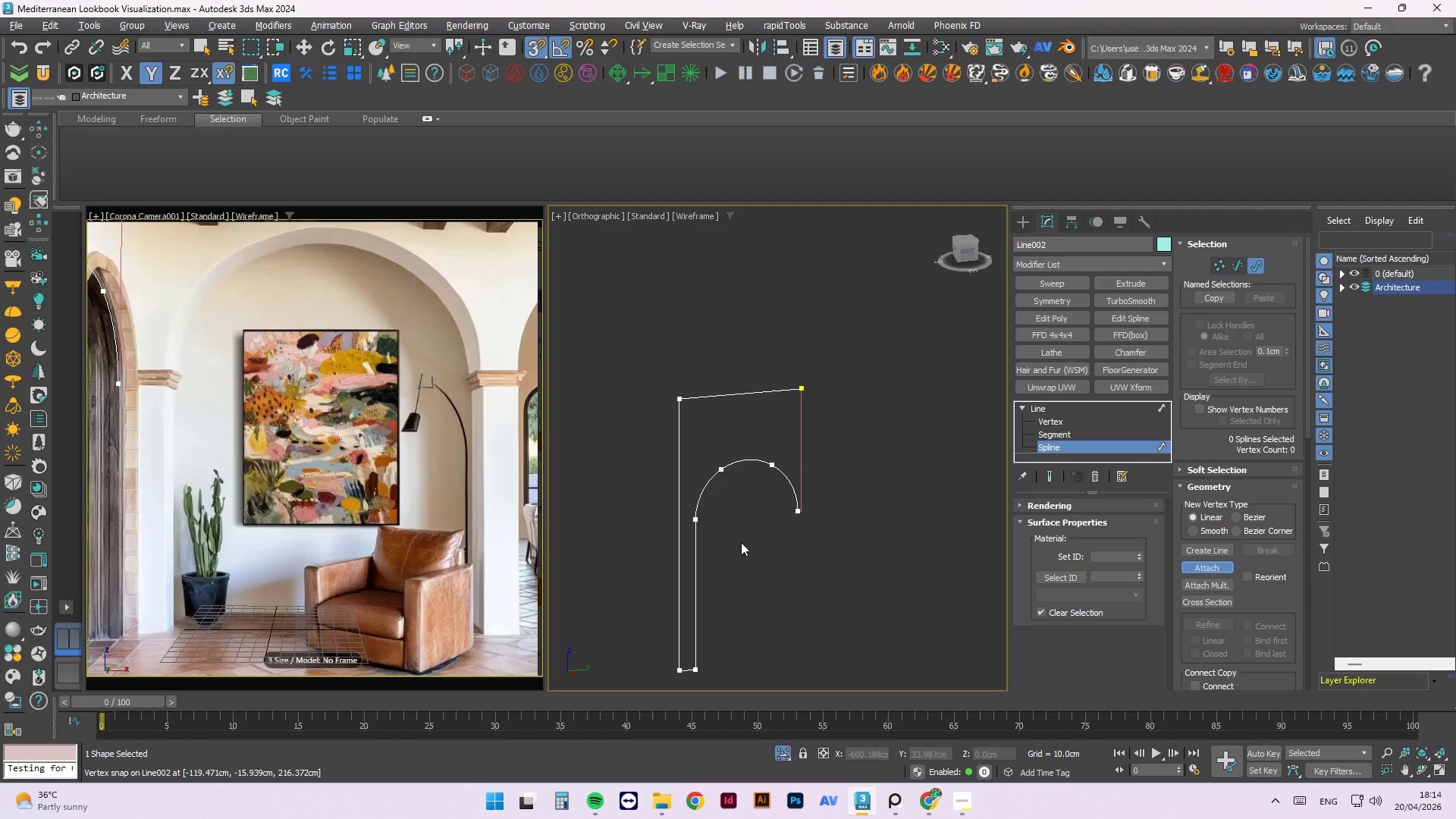 
scroll: coordinate [824, 586], scroll_direction: up, amount: 7.0
 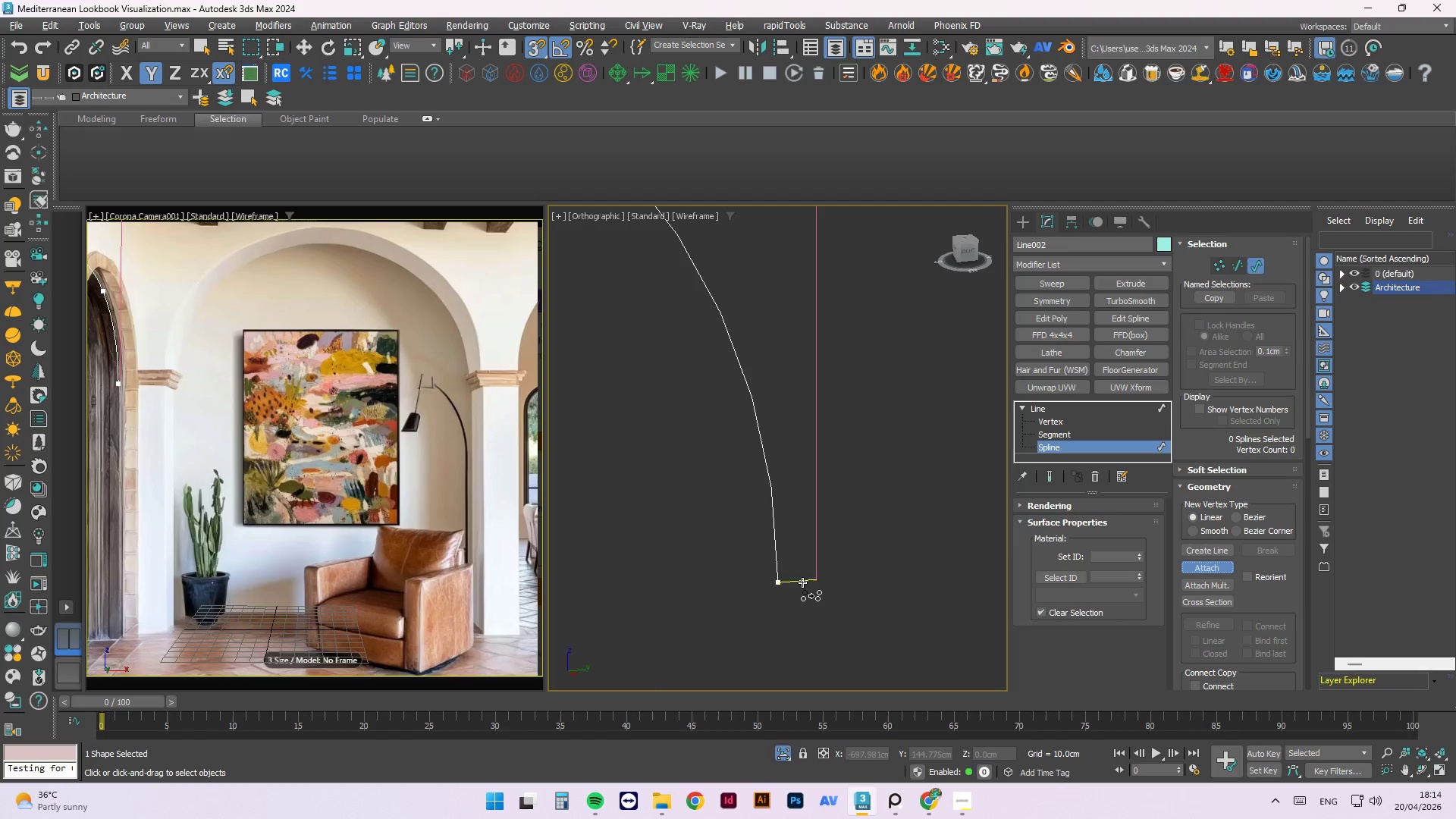 
left_click([802, 582])
 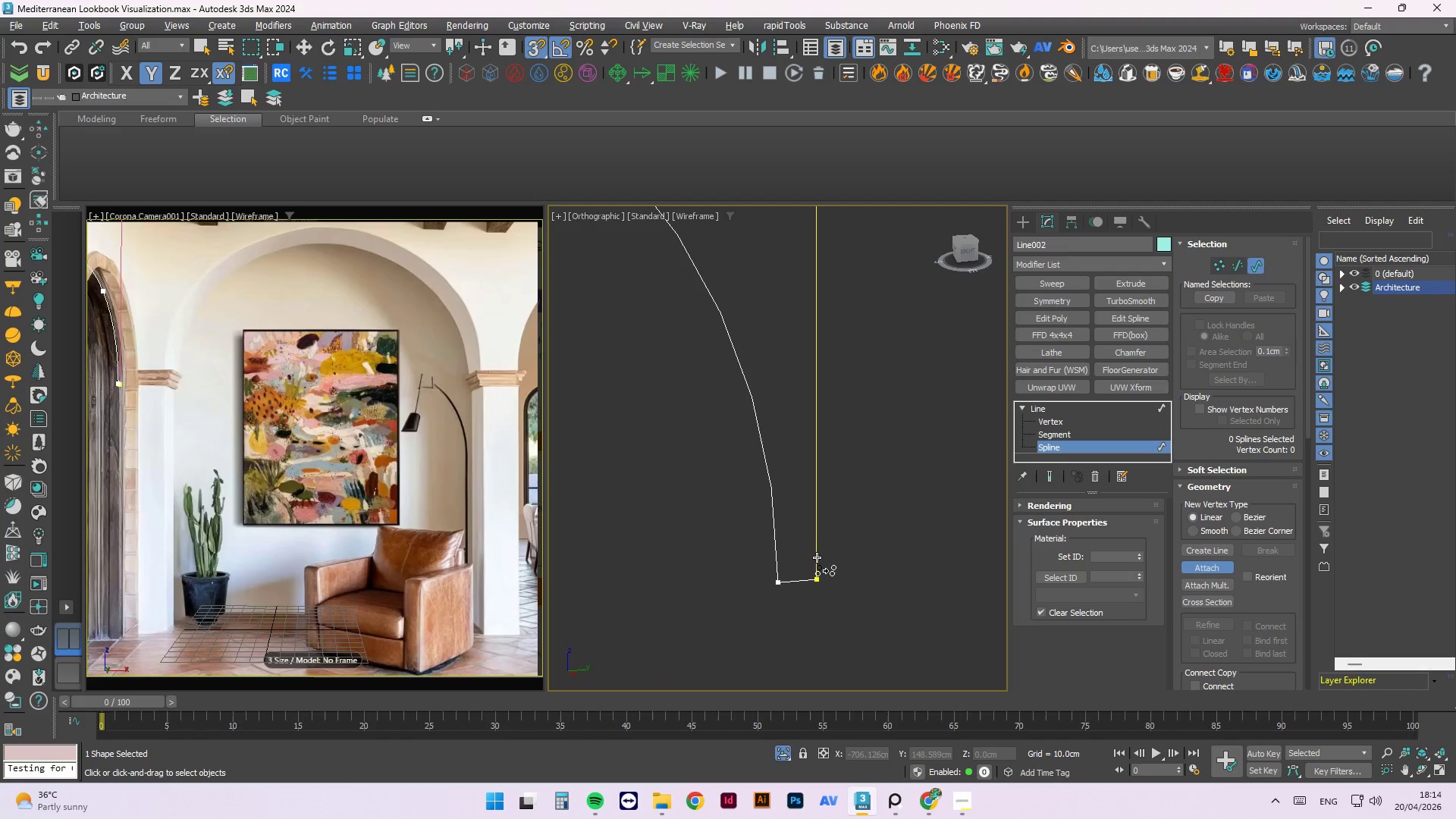 
left_click([817, 557])
 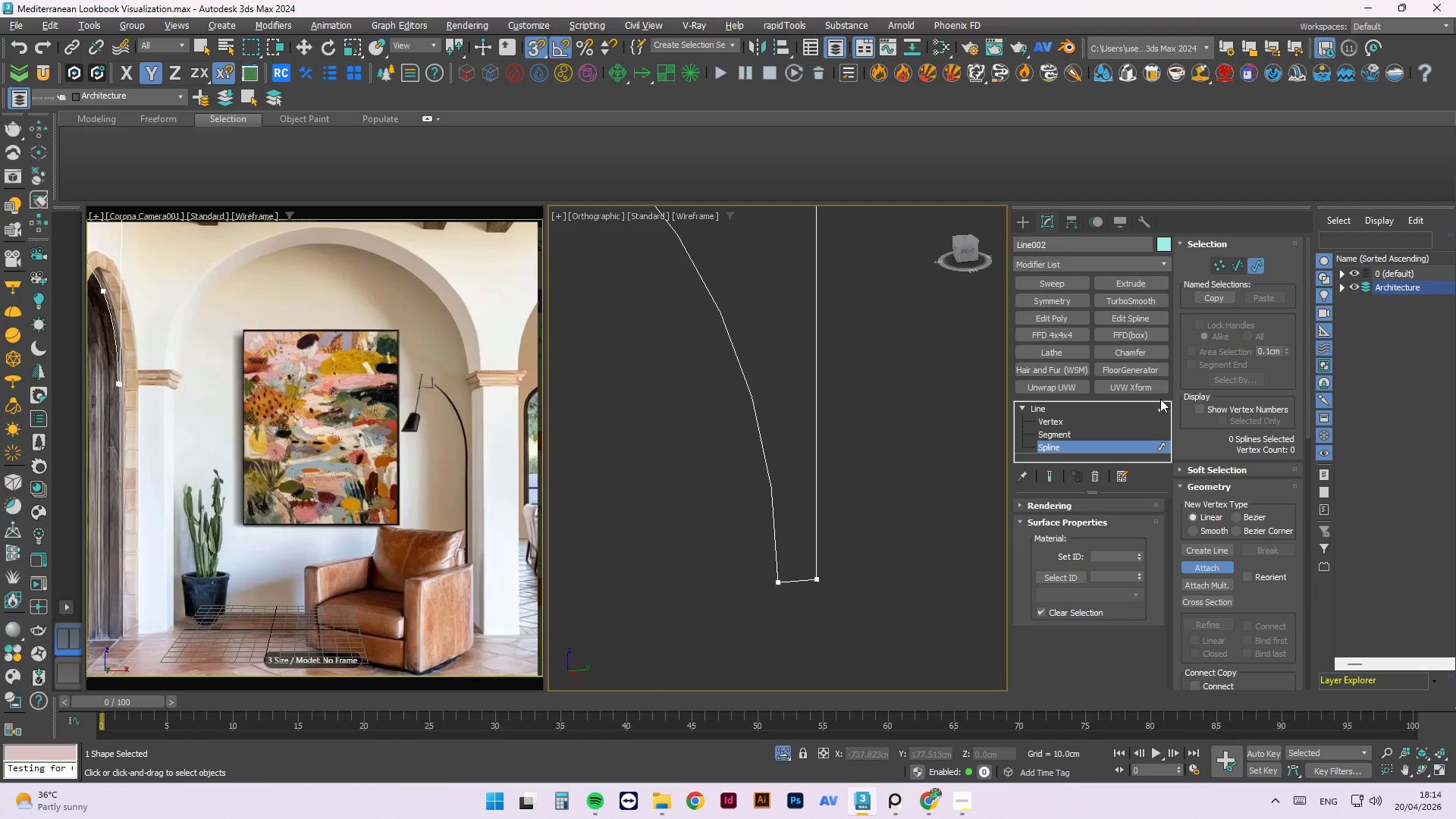 
left_click([1163, 407])
 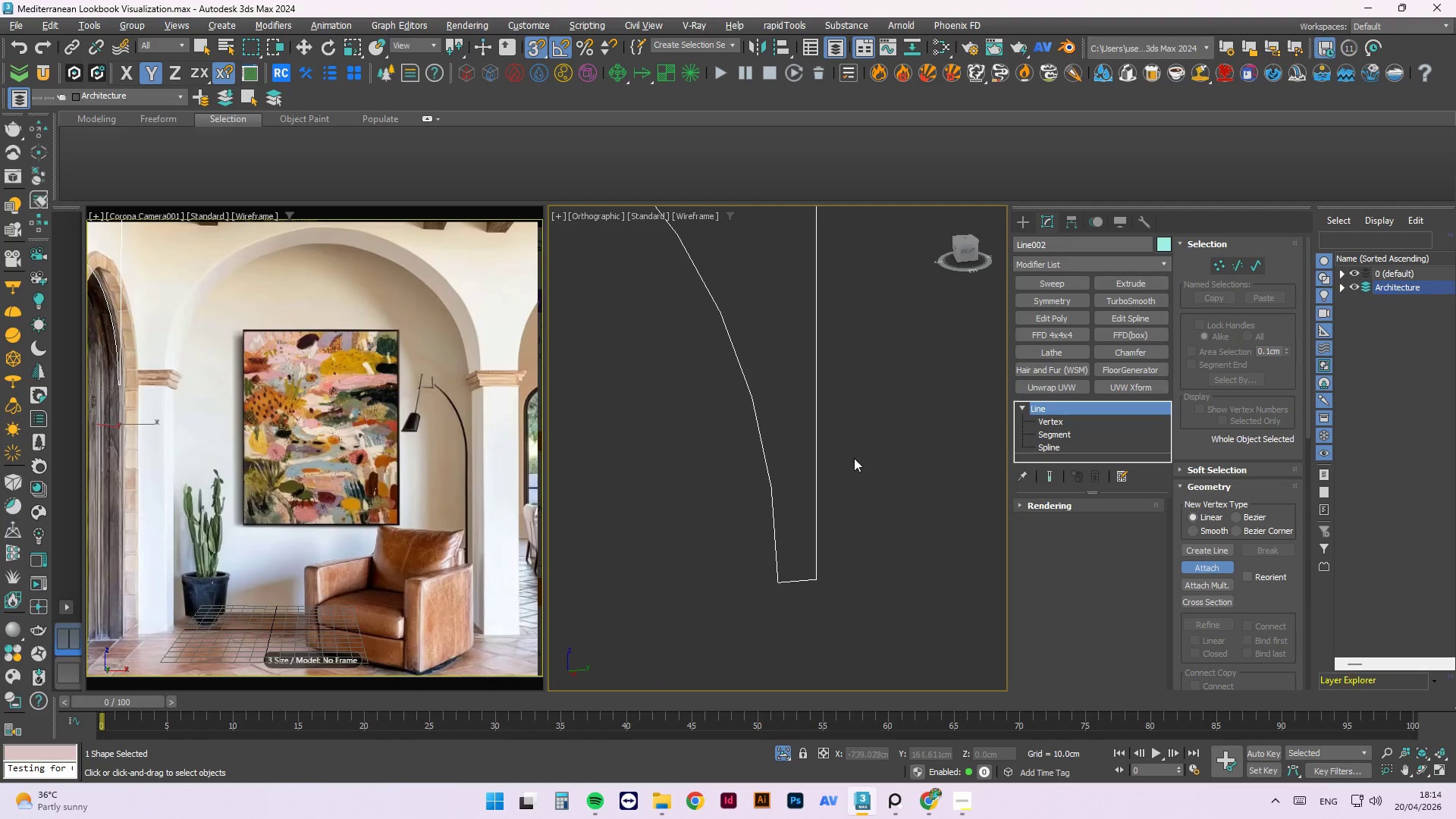 
left_click([854, 458])
 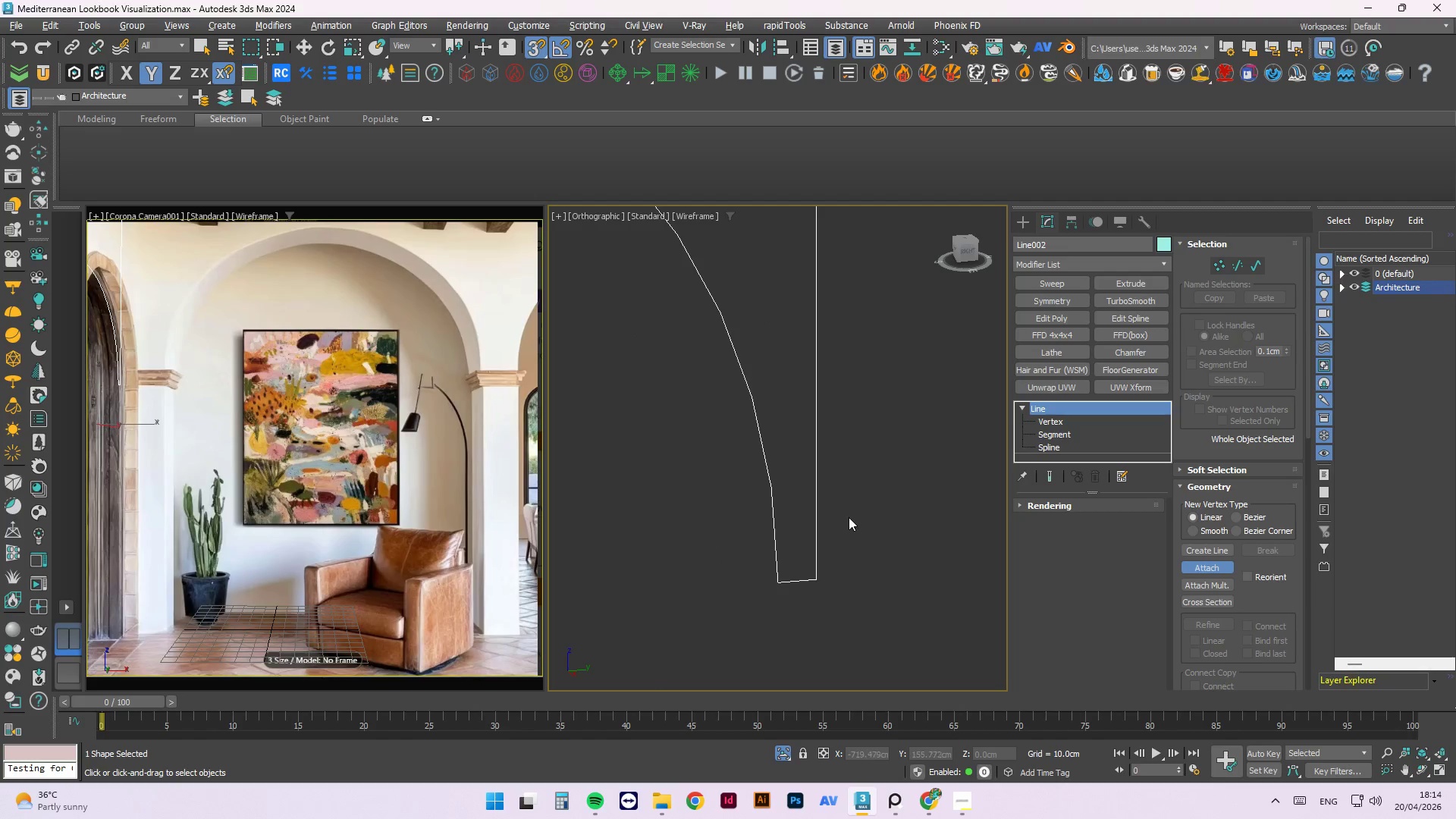 
right_click([881, 449])
 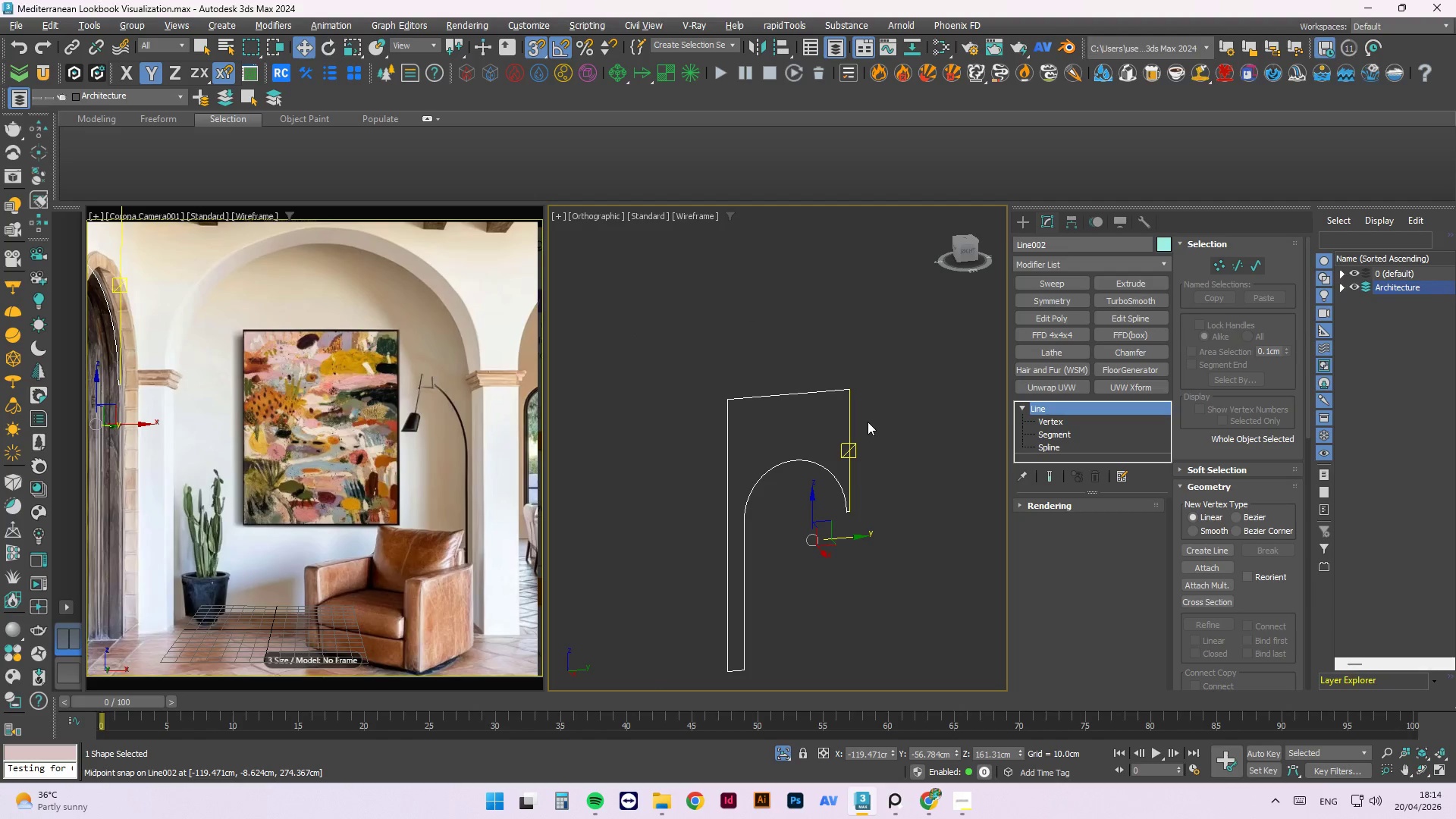 
scroll: coordinate [855, 500], scroll_direction: down, amount: 7.0
 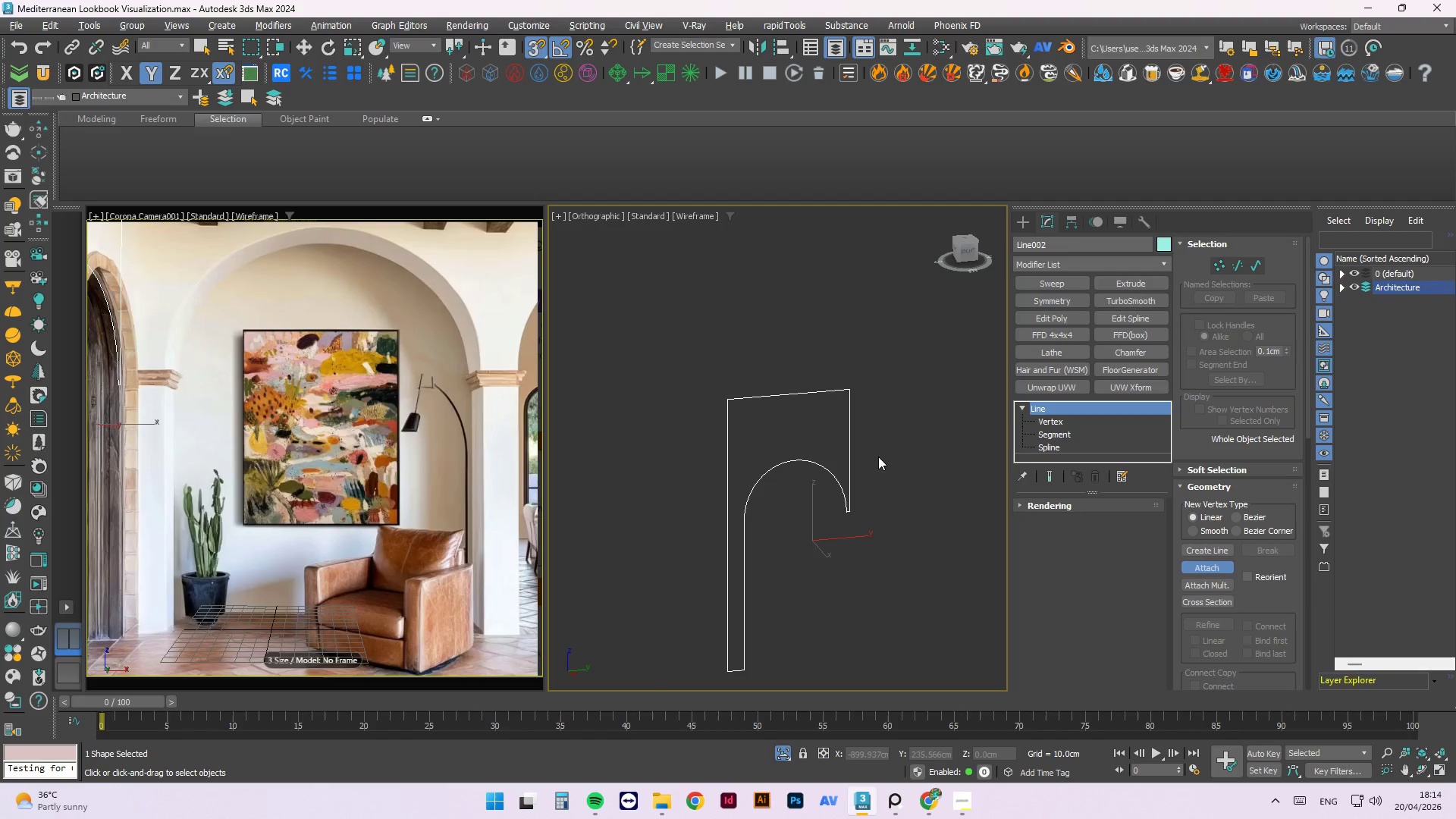 
key(Control+Y)
 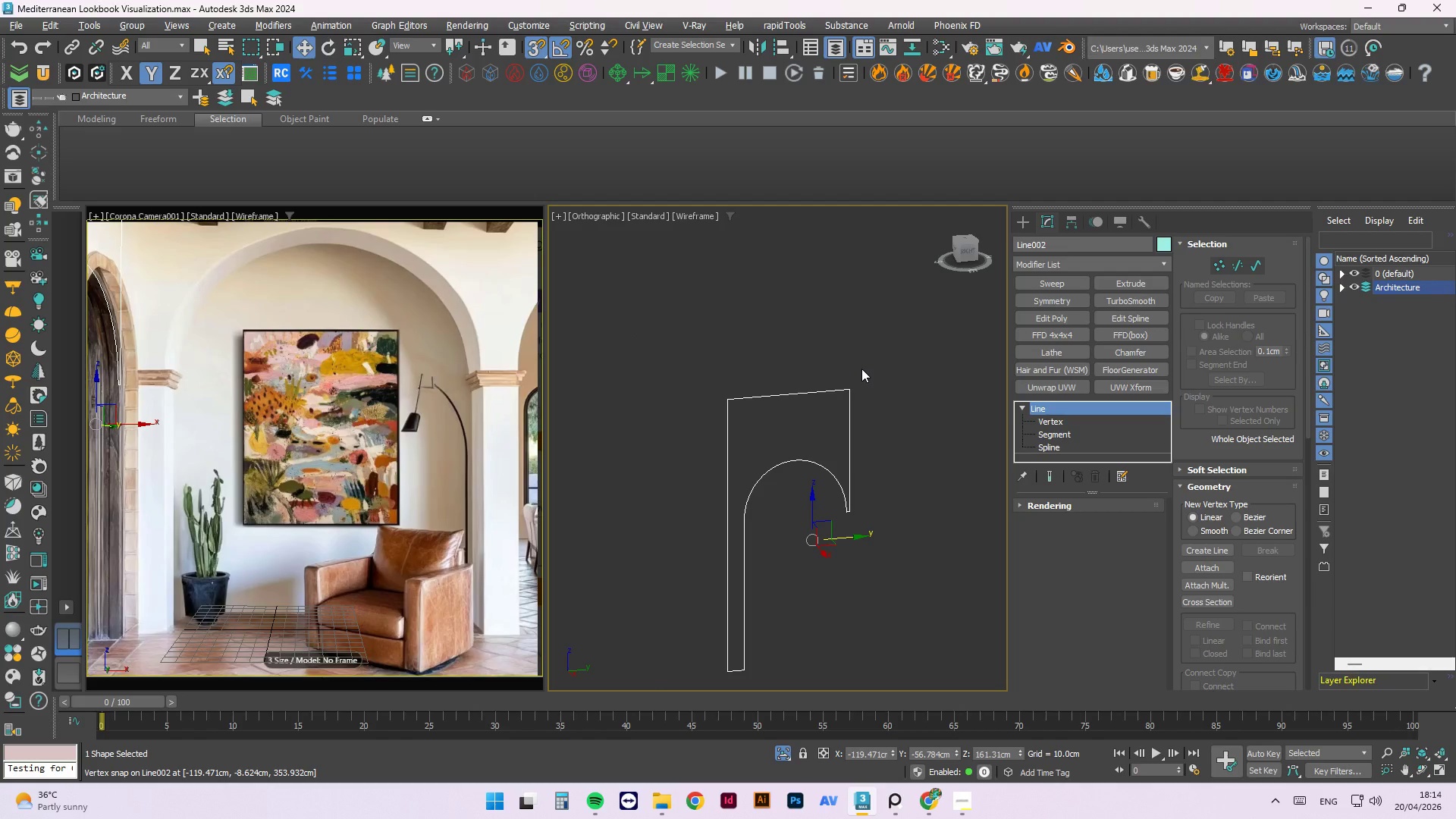 
key(Alt+Y)
 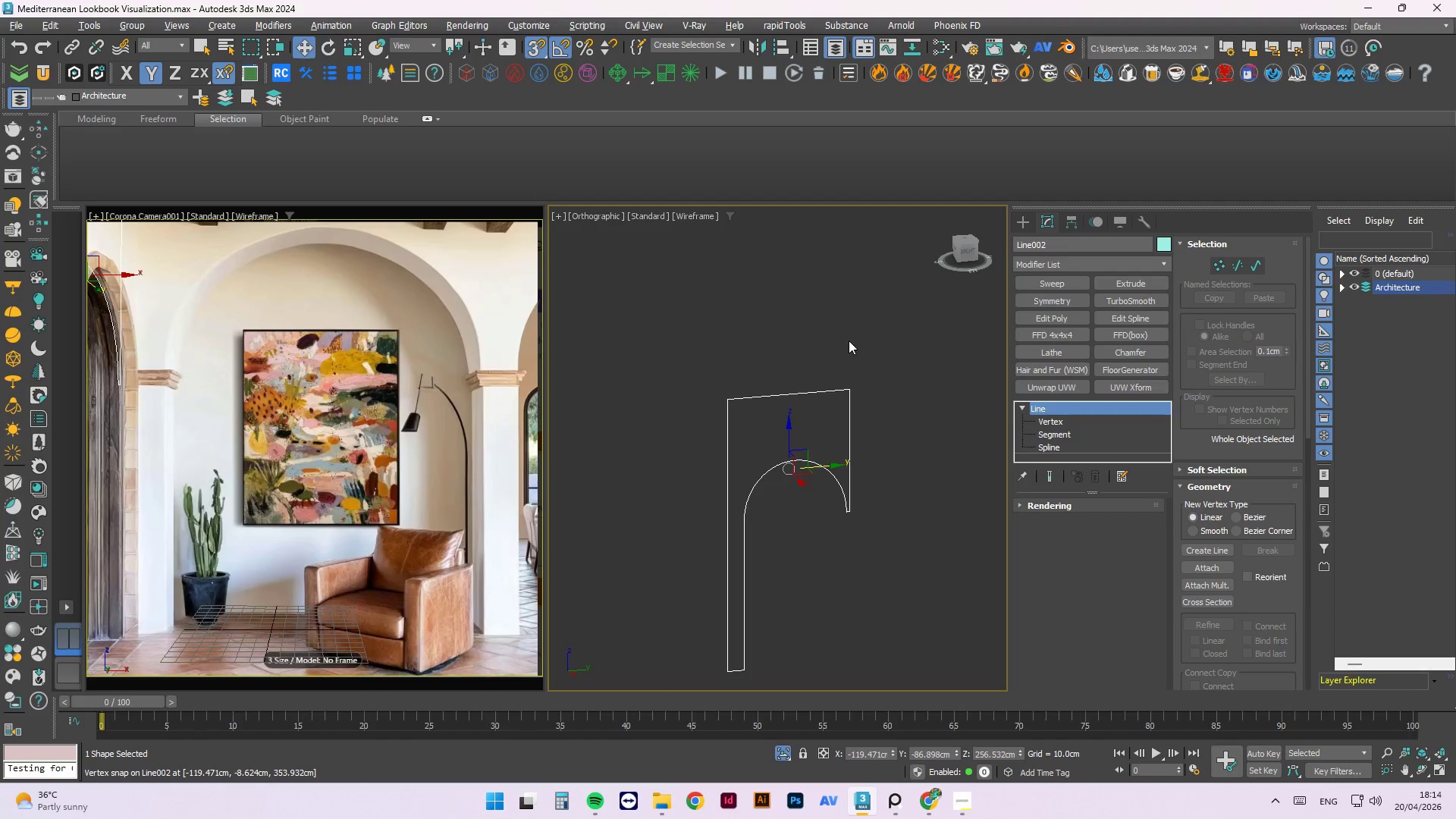 
left_click([849, 340])
 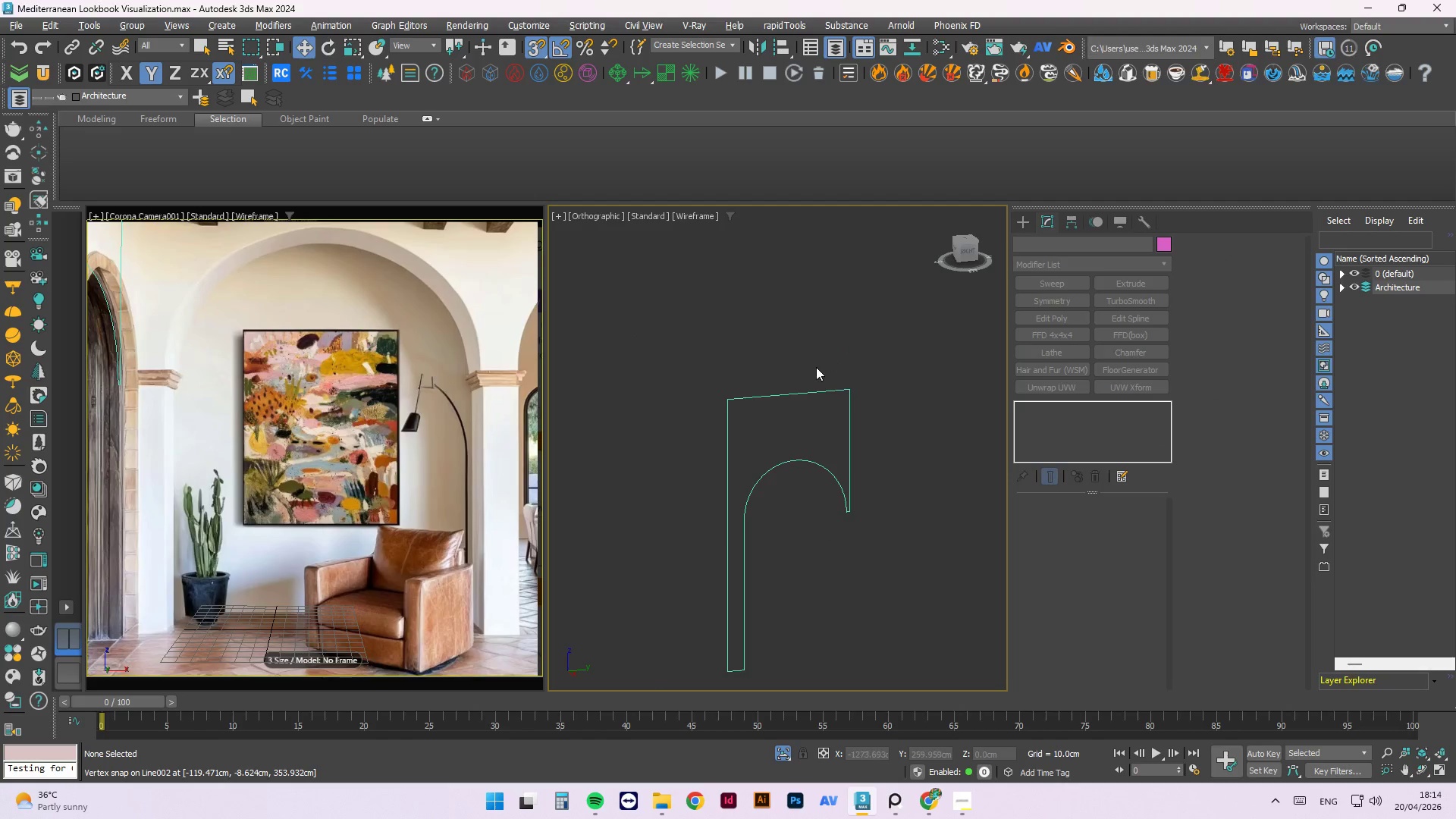 
scroll: coordinate [811, 370], scroll_direction: down, amount: 2.0
 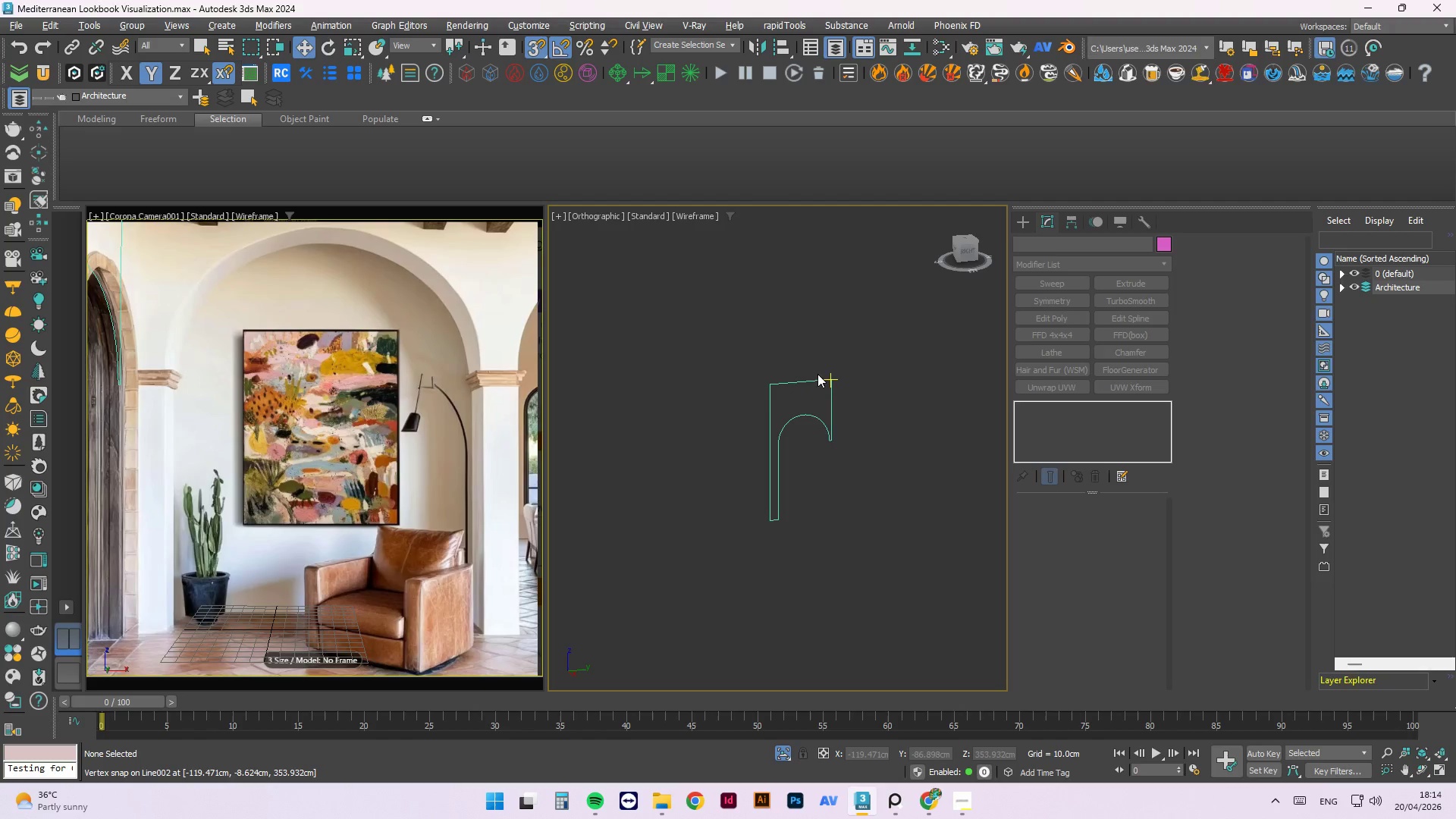 
left_click([818, 381])
 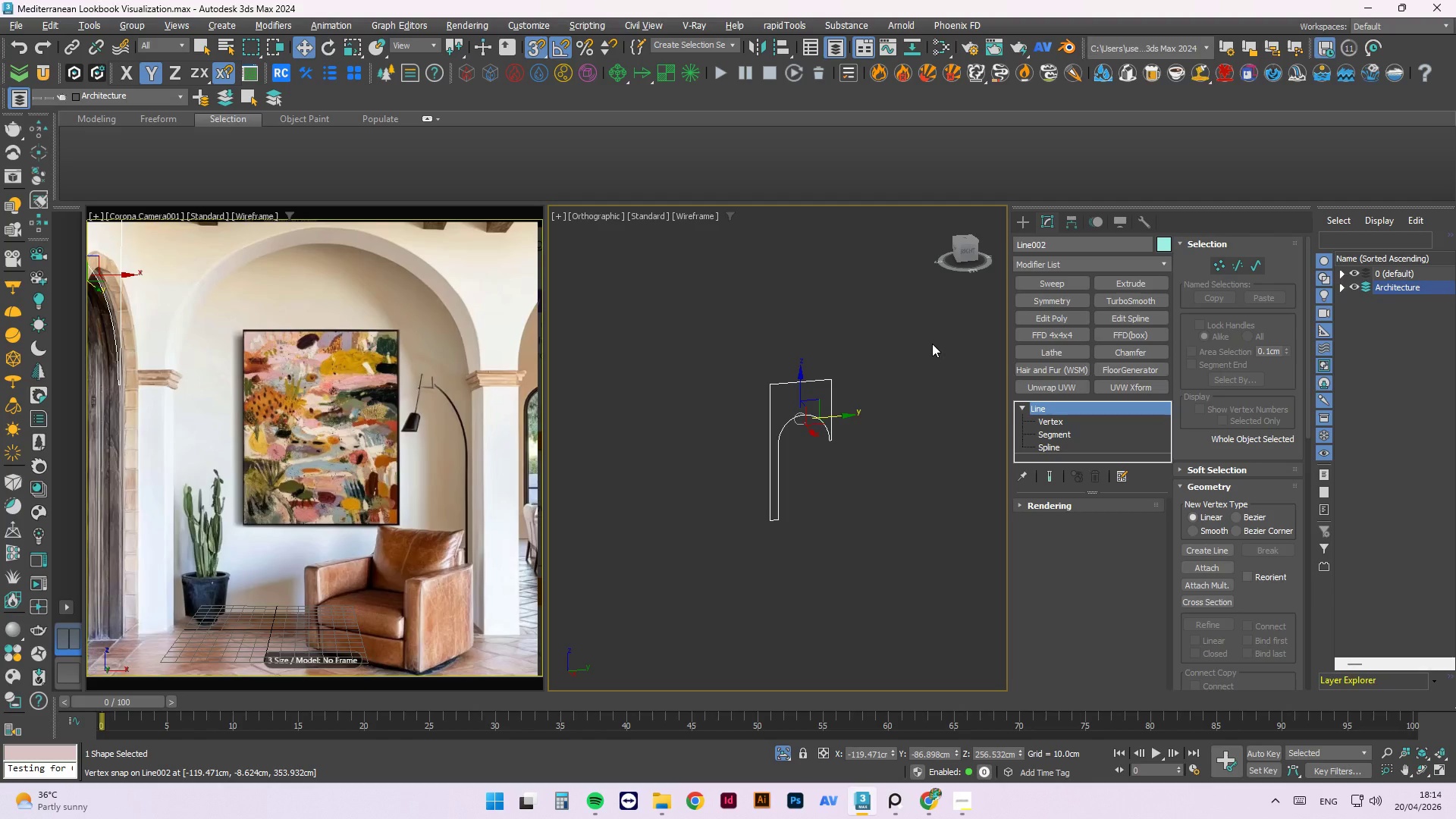 
key(1)
 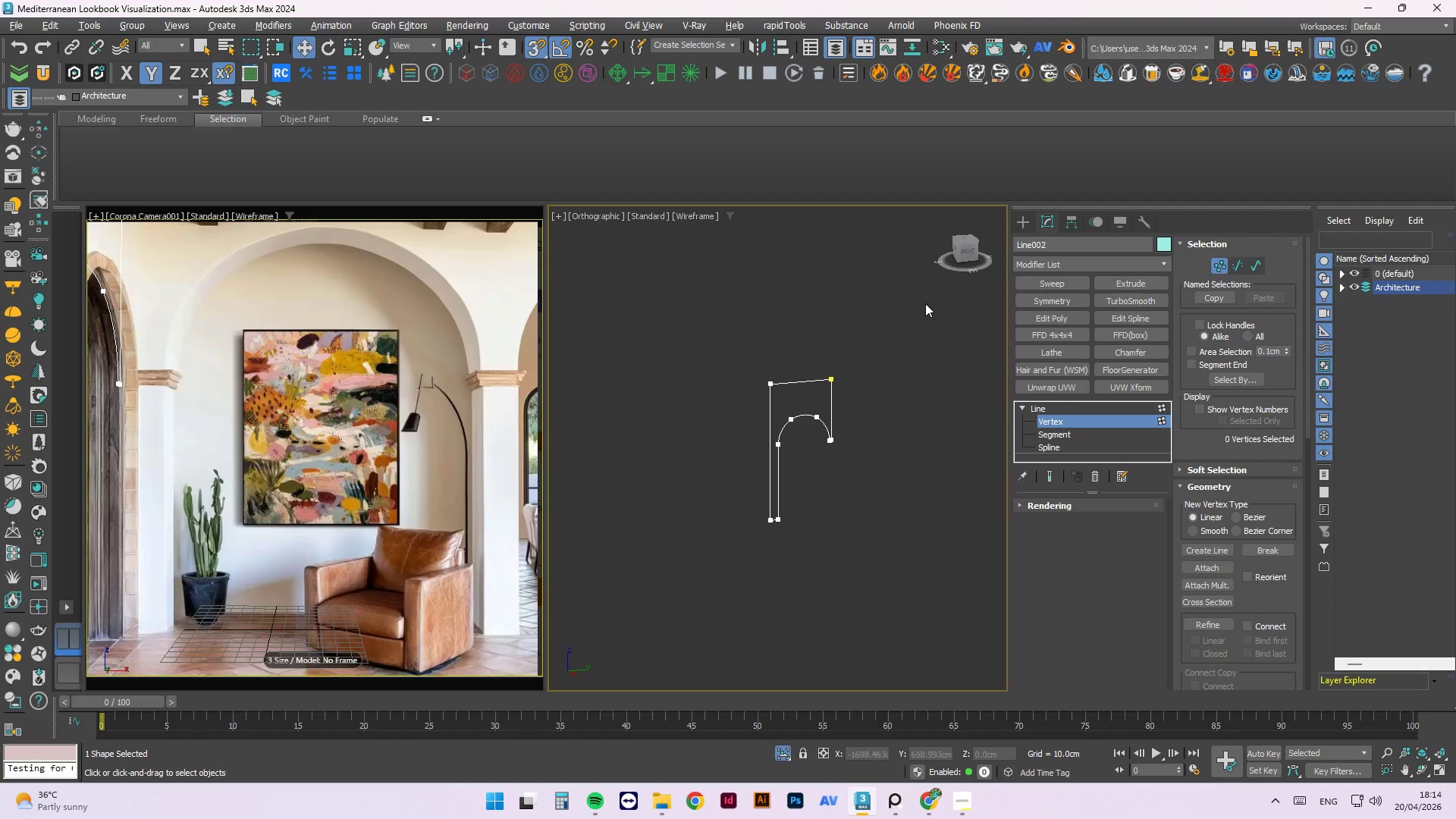 
left_click_drag(start_coordinate=[925, 303], to_coordinate=[722, 642])
 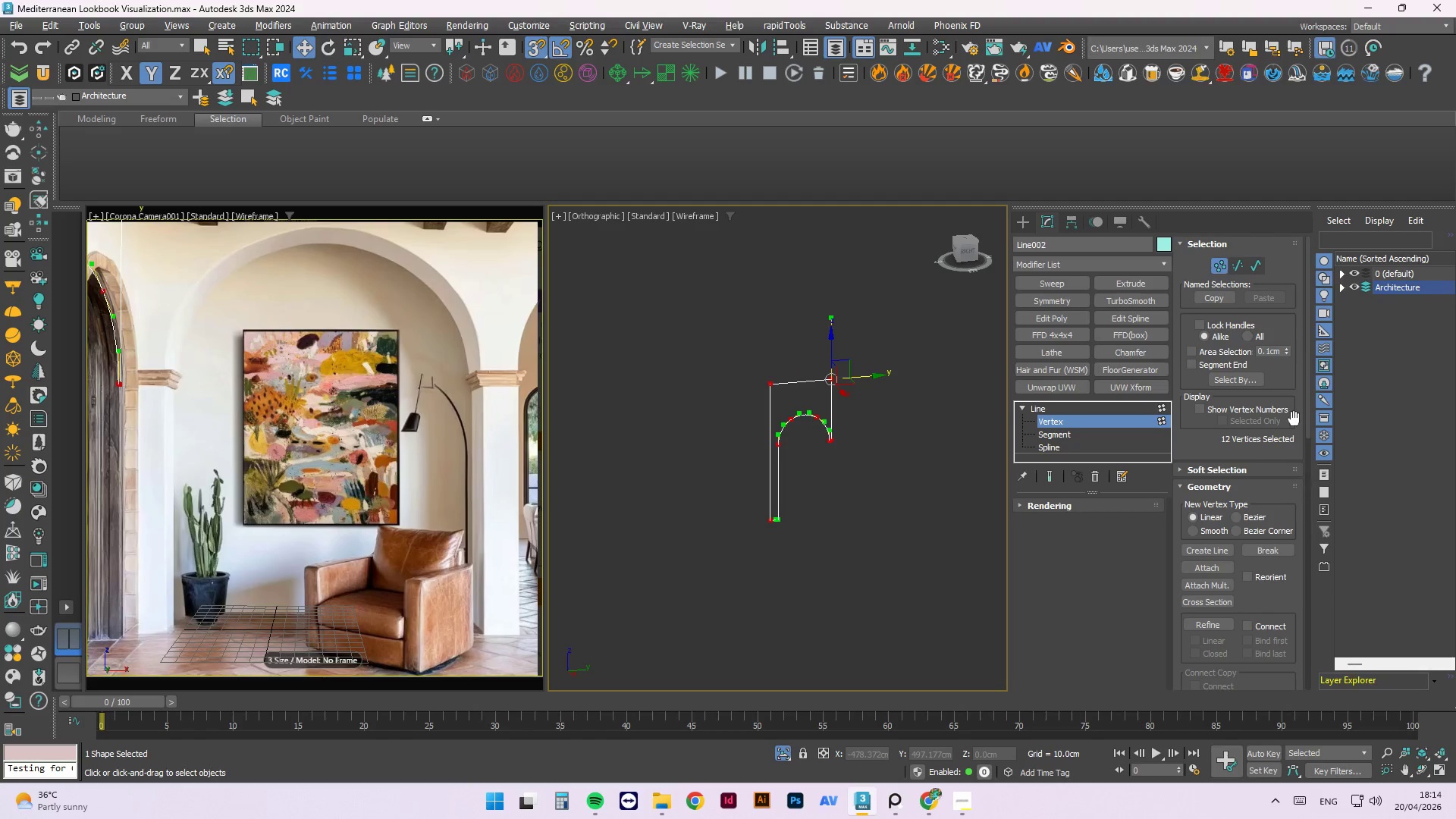 
left_click_drag(start_coordinate=[1307, 412], to_coordinate=[1325, 639])
 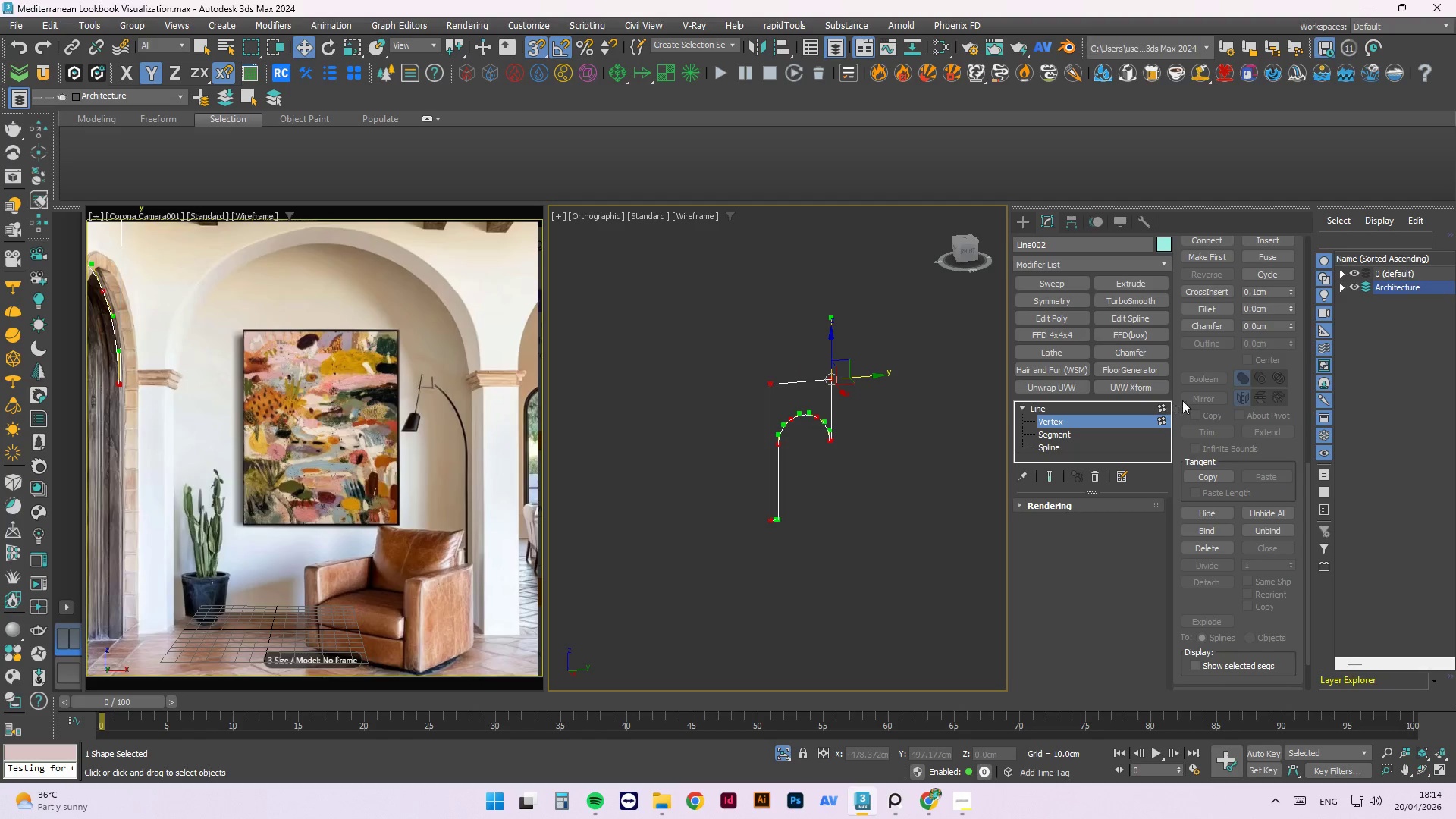 
scroll: coordinate [1191, 394], scroll_direction: up, amount: 1.0
 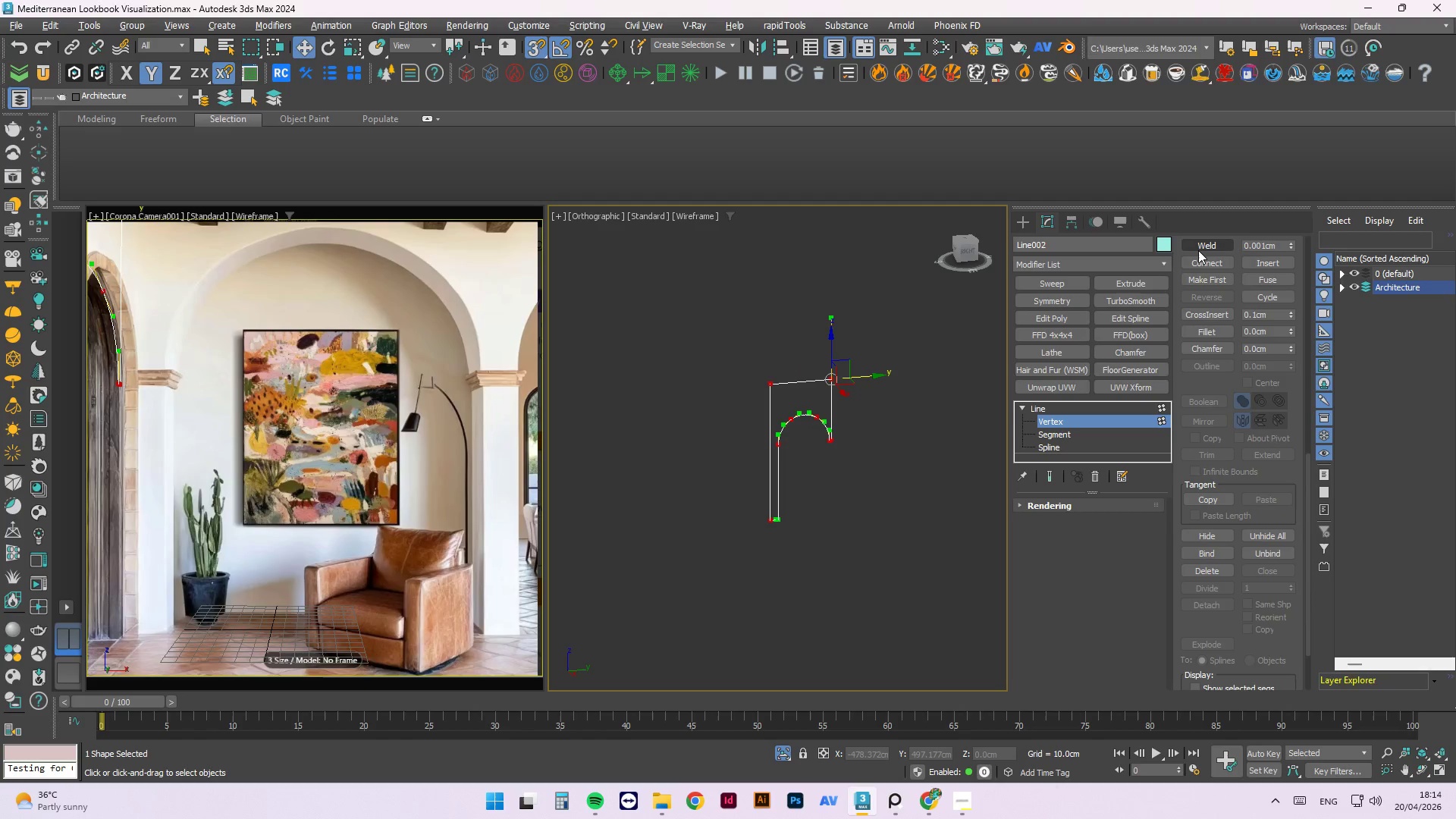 
left_click([1198, 250])
 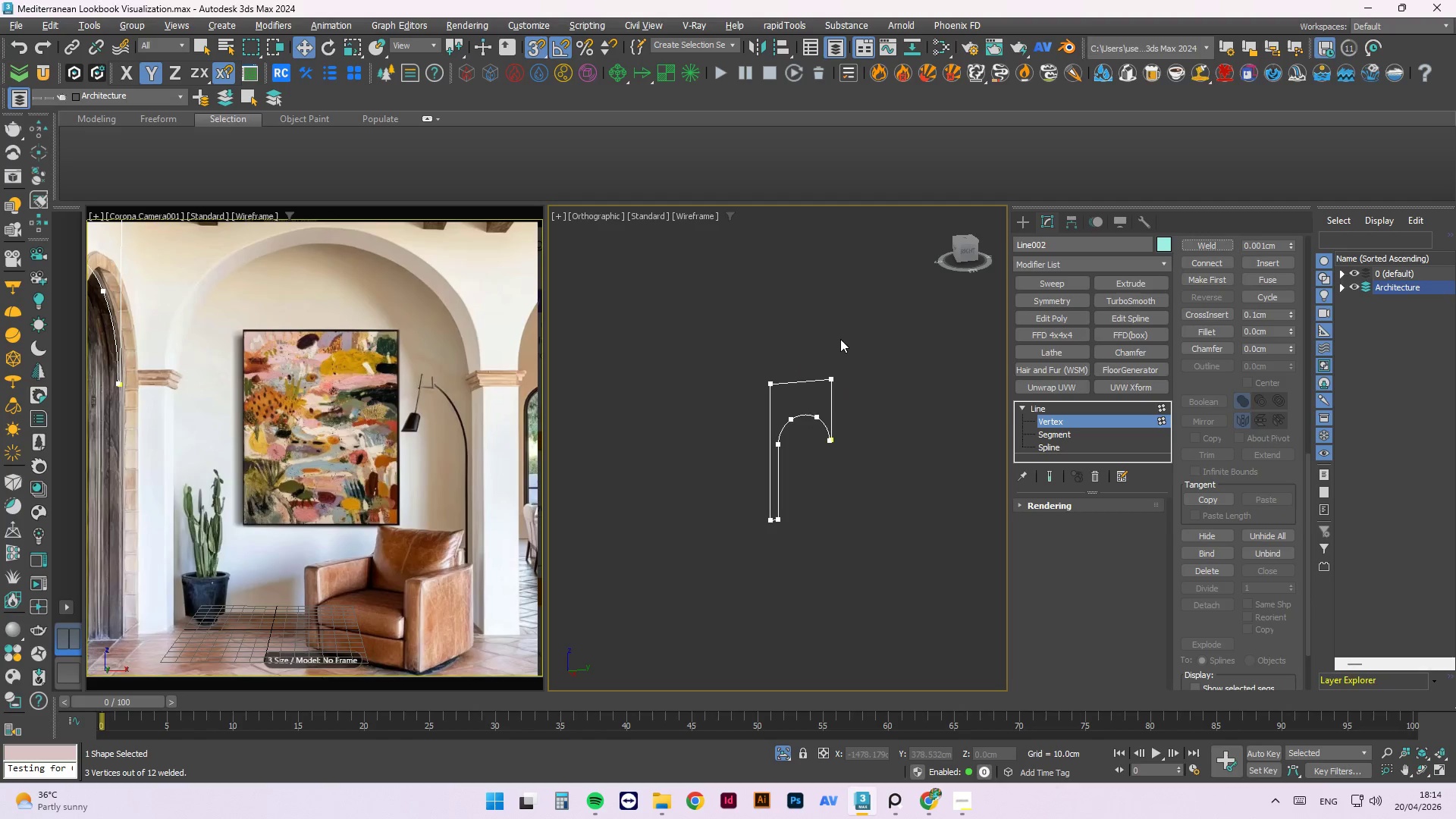 
left_click([846, 328])
 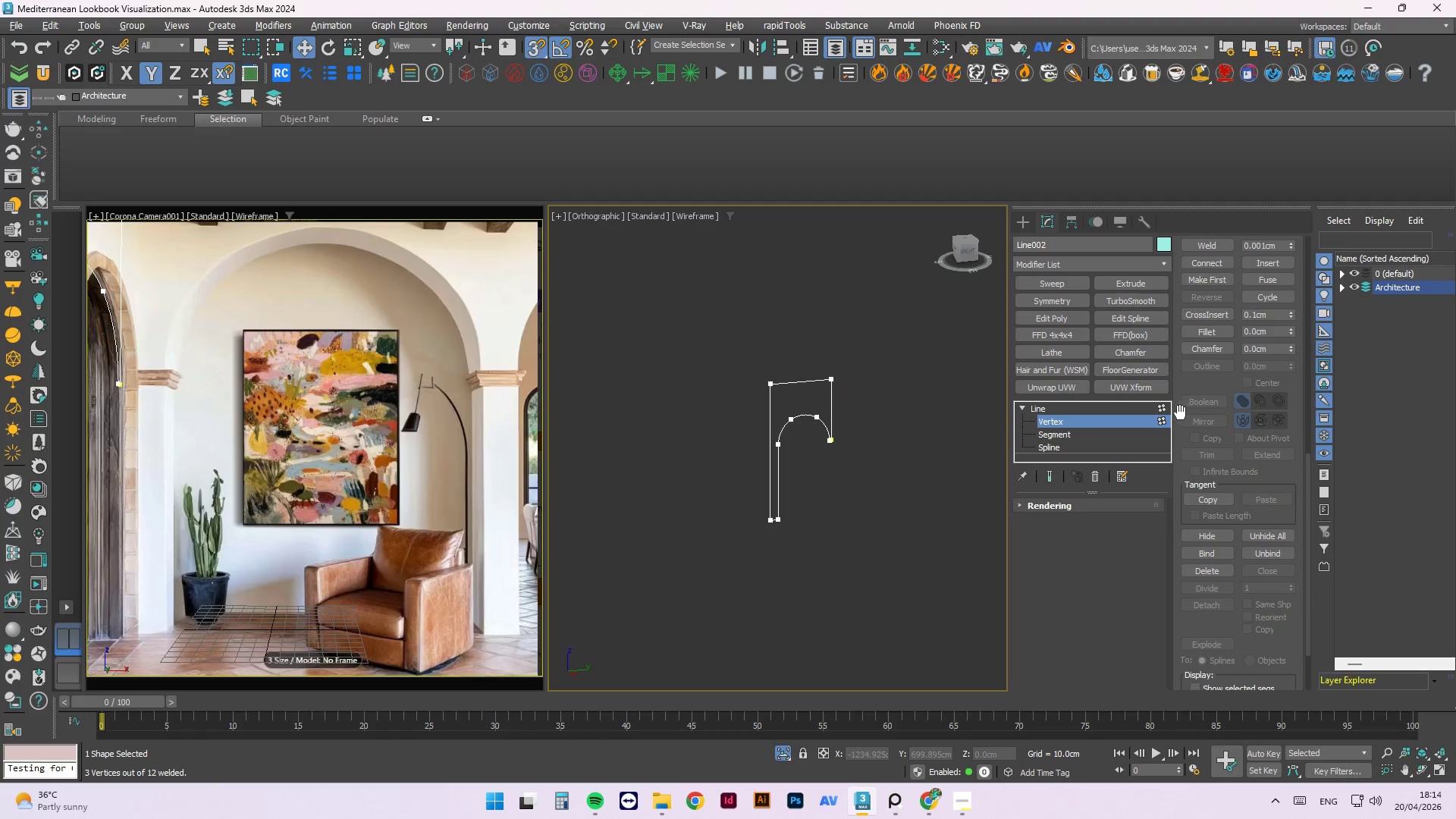 
double_click([1166, 410])
 